 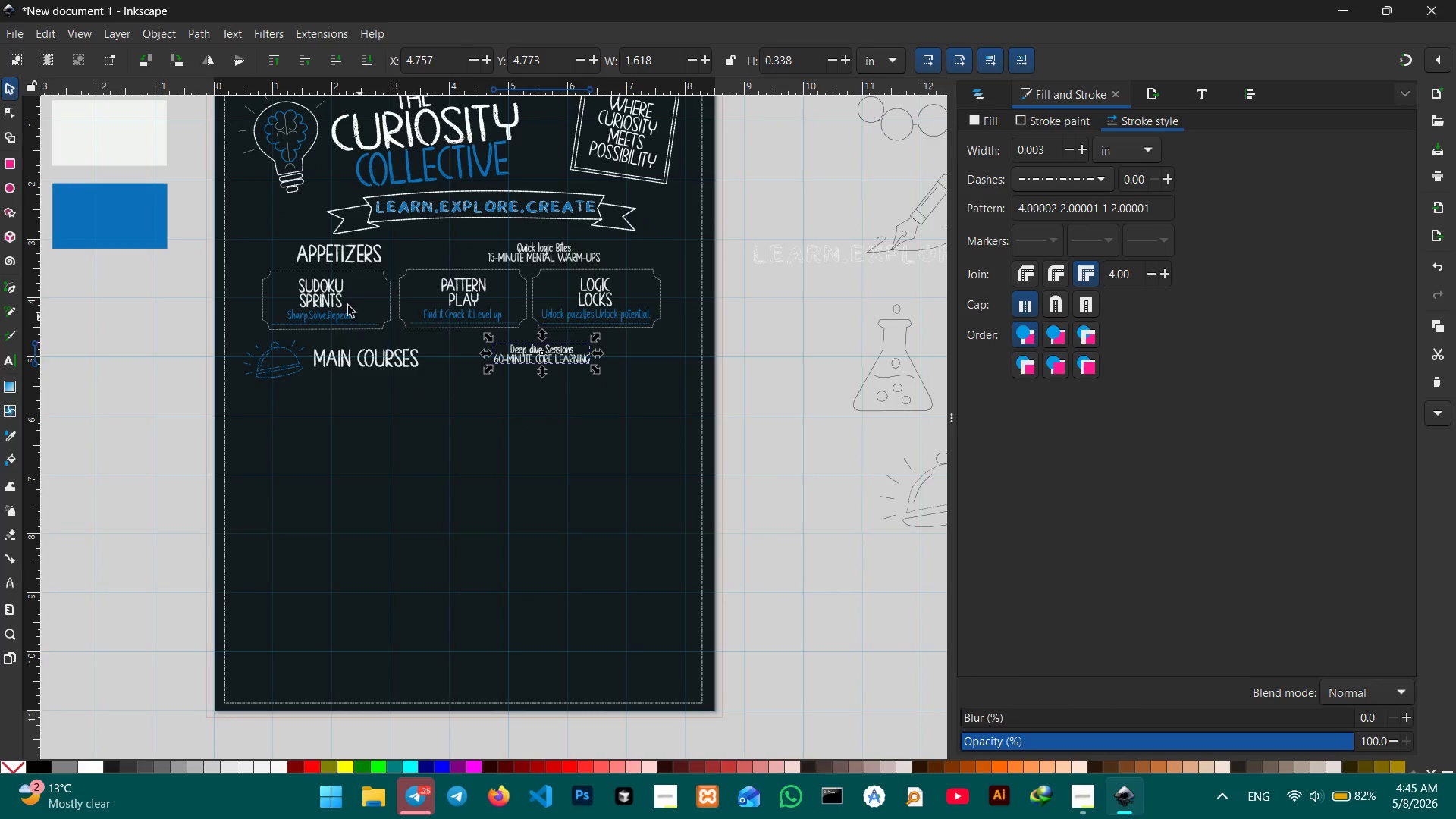 
left_click([384, 324])
 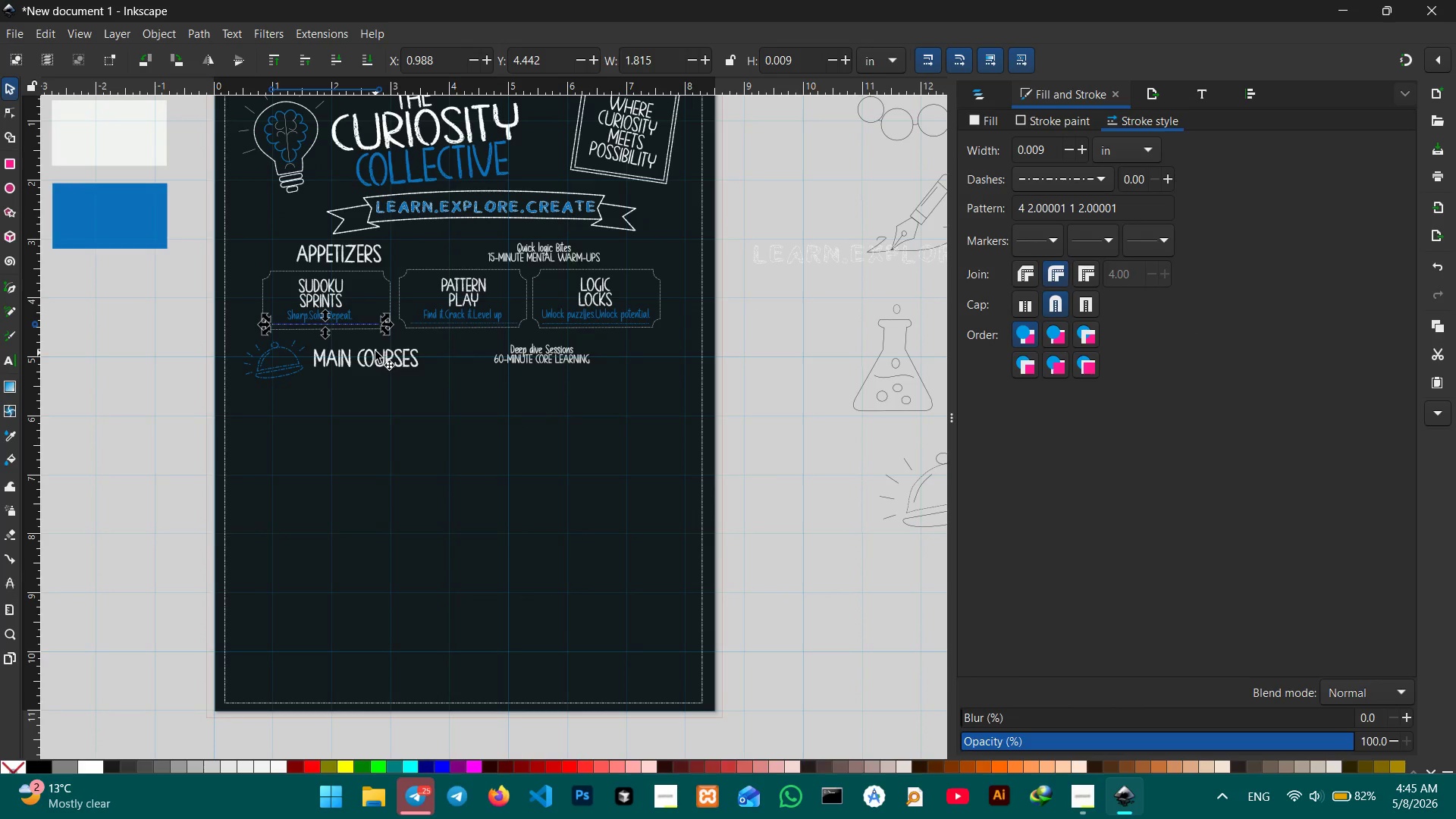 
left_click([376, 273])
 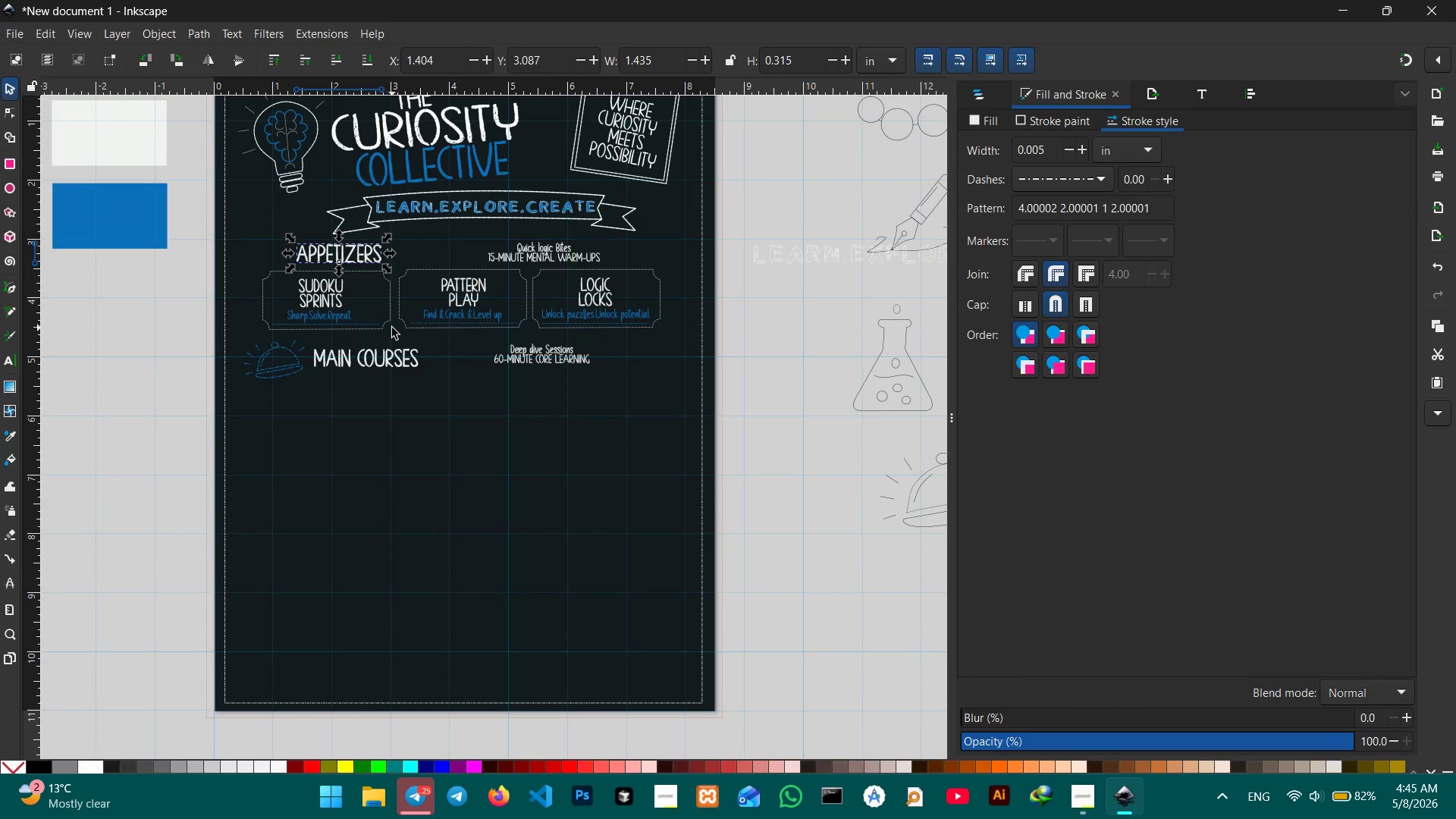 
left_click([391, 319])
 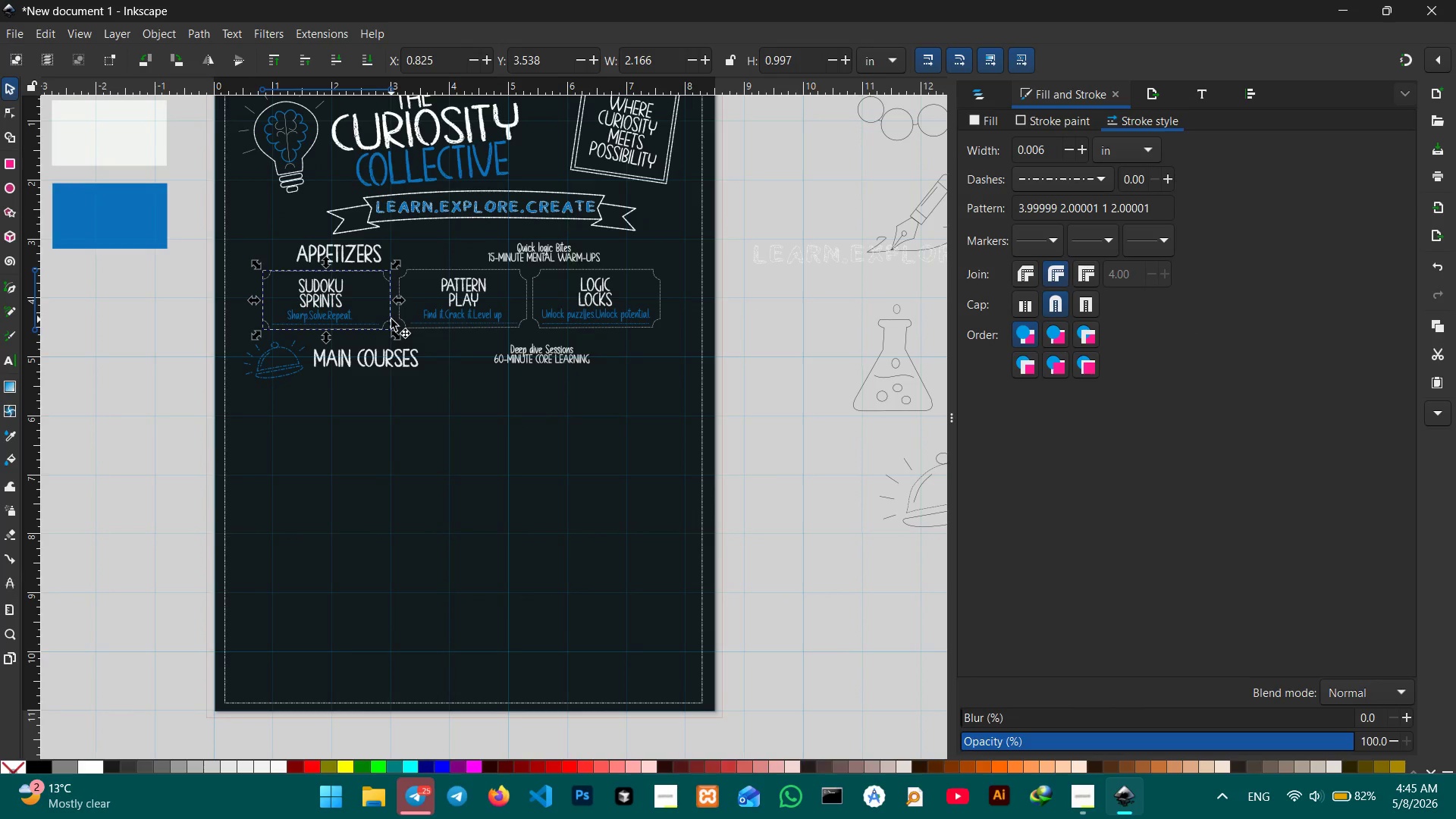 
key(Control+C)
 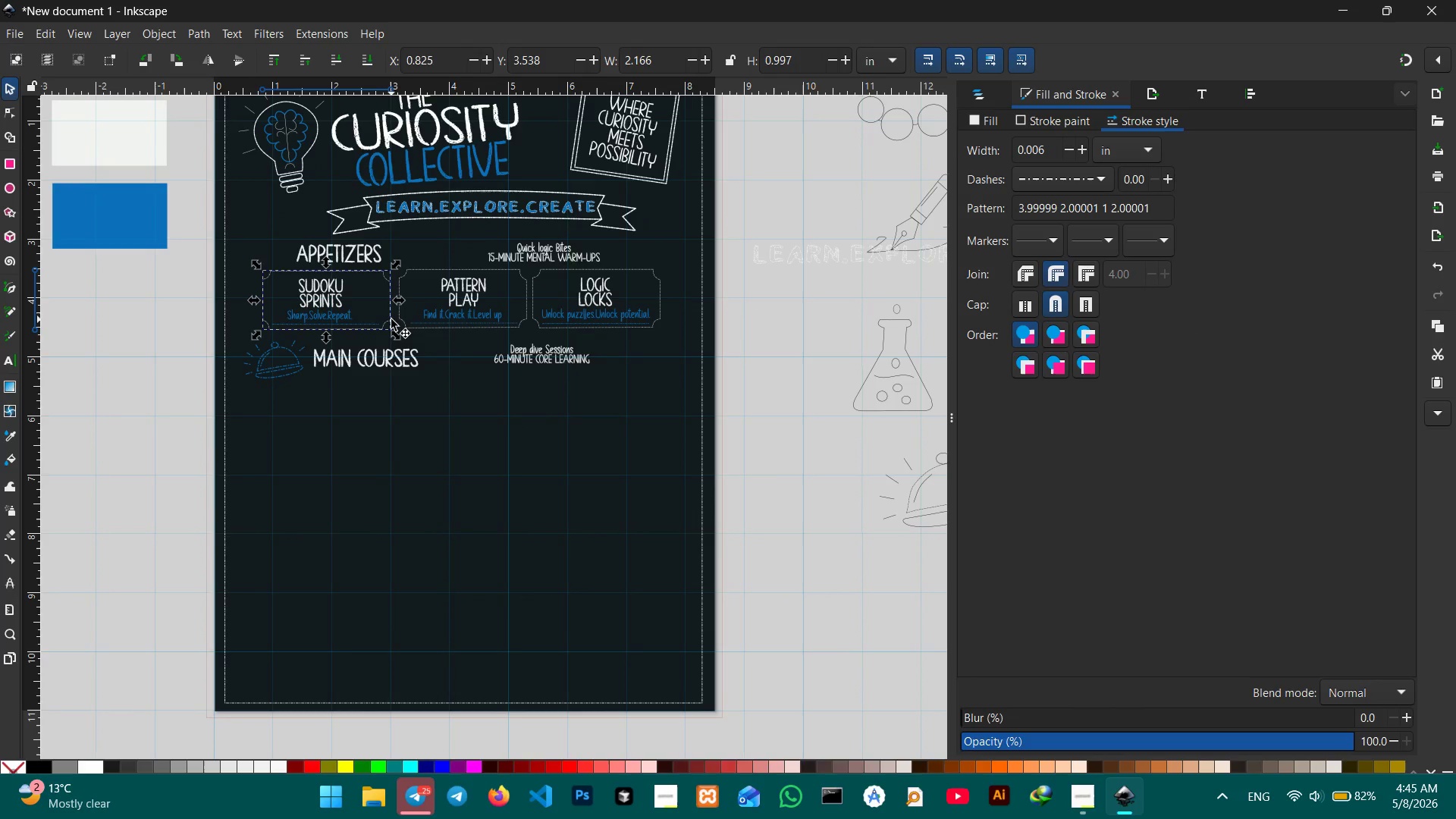 
key(Control+V)
 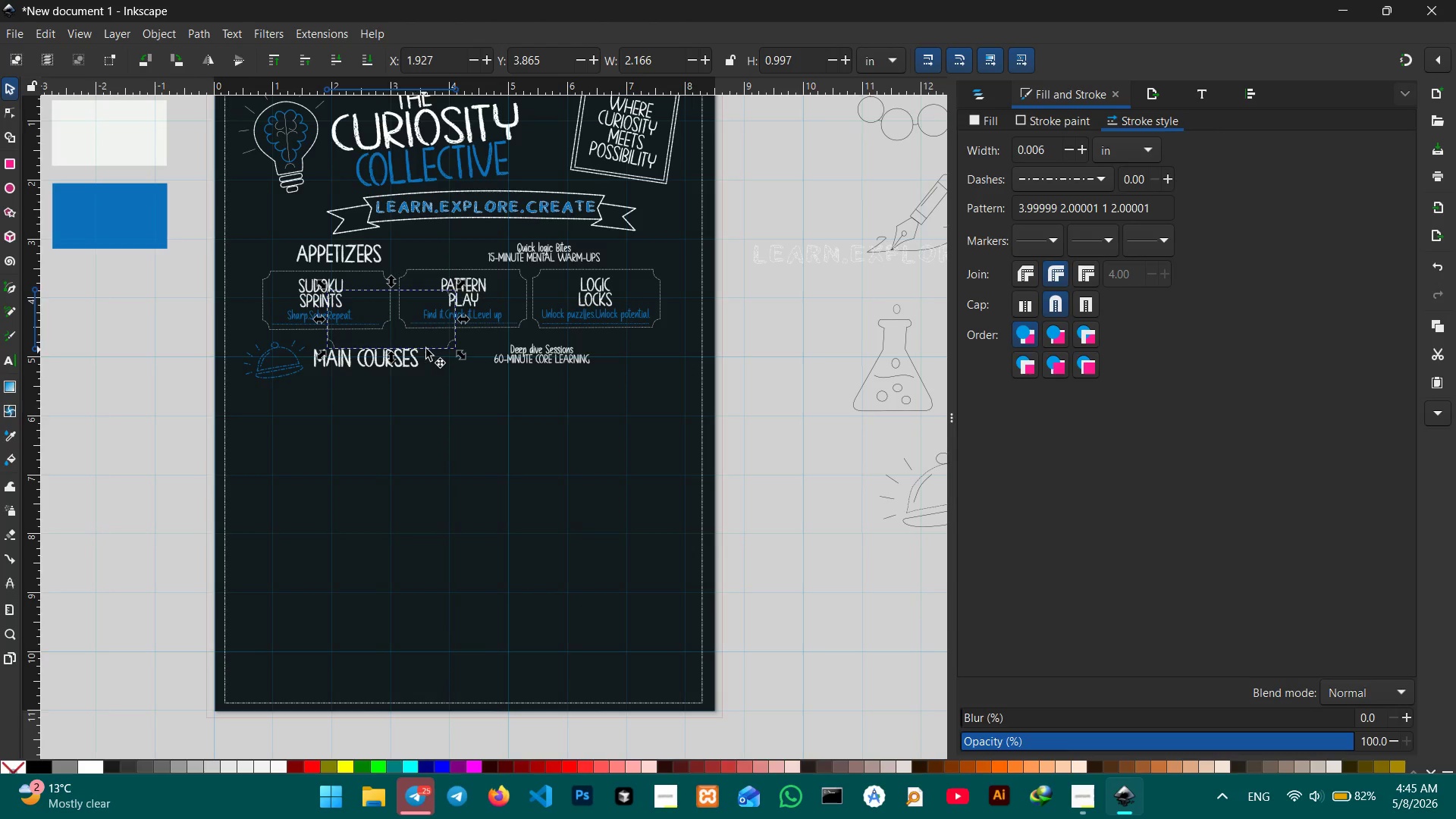 
left_click_drag(start_coordinate=[431, 348], to_coordinate=[342, 463])
 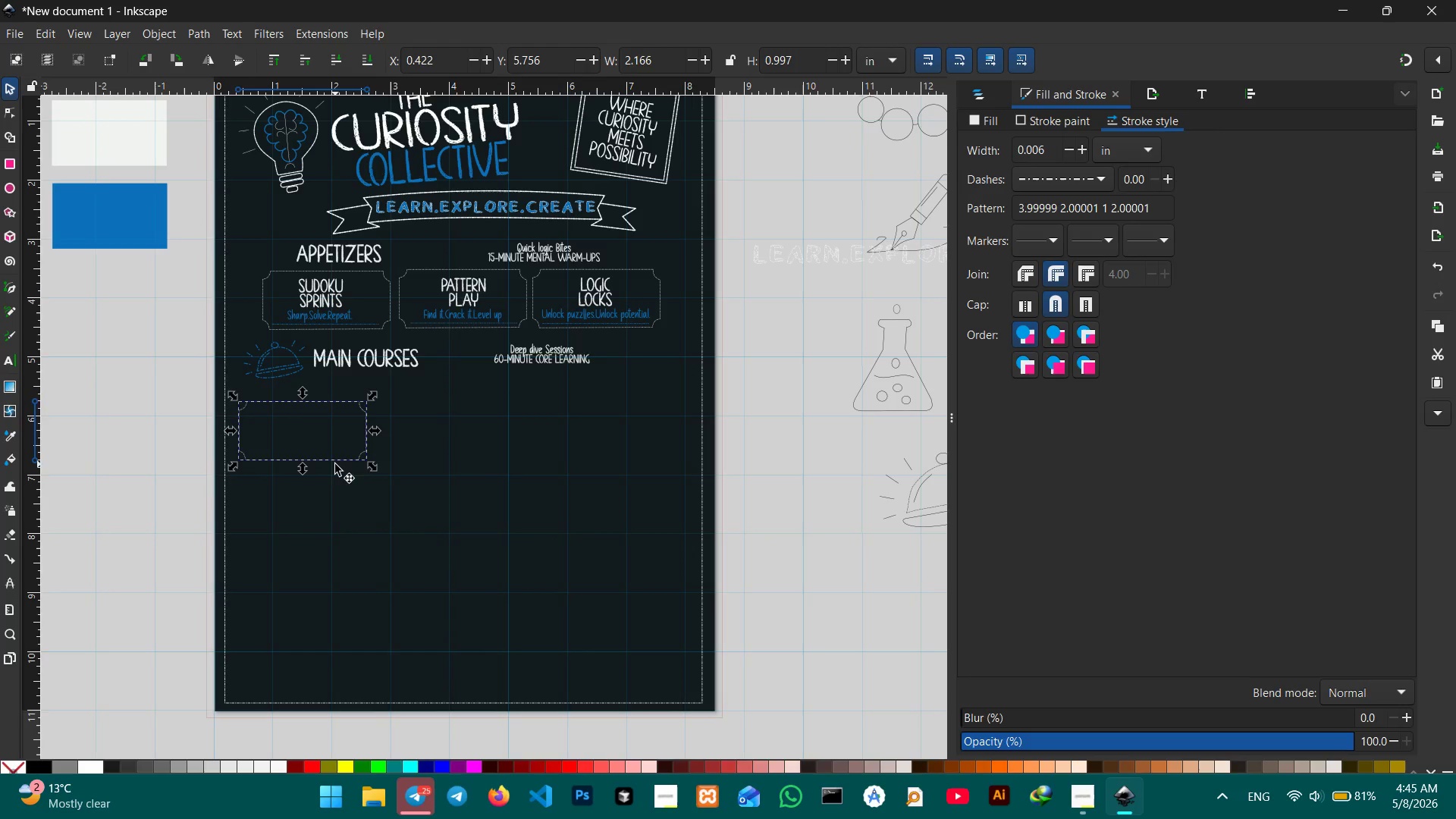 
left_click_drag(start_coordinate=[335, 460], to_coordinate=[347, 450])
 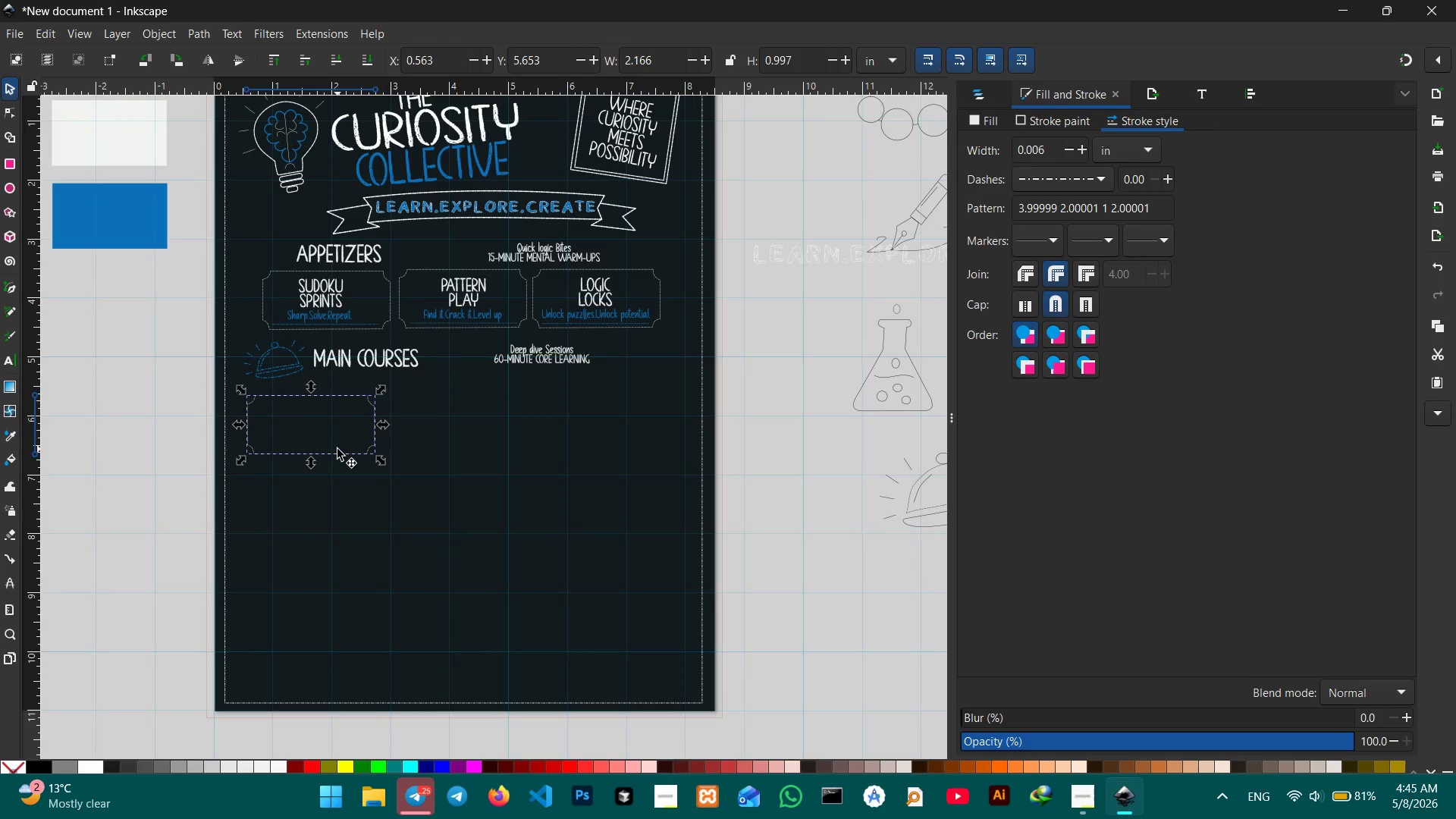 
wait(8.69)
 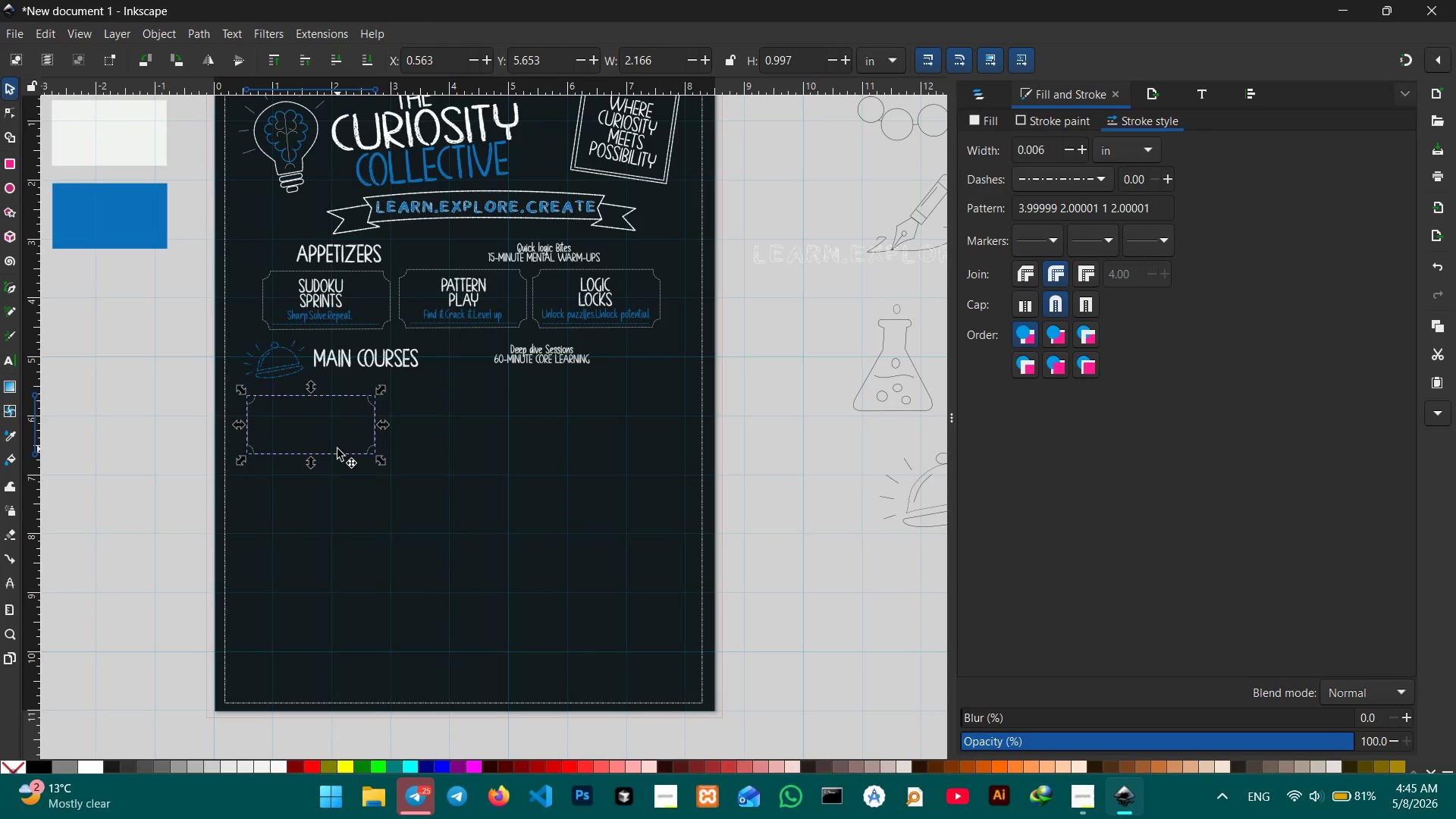 
left_click_drag(start_coordinate=[311, 464], to_coordinate=[305, 548])
 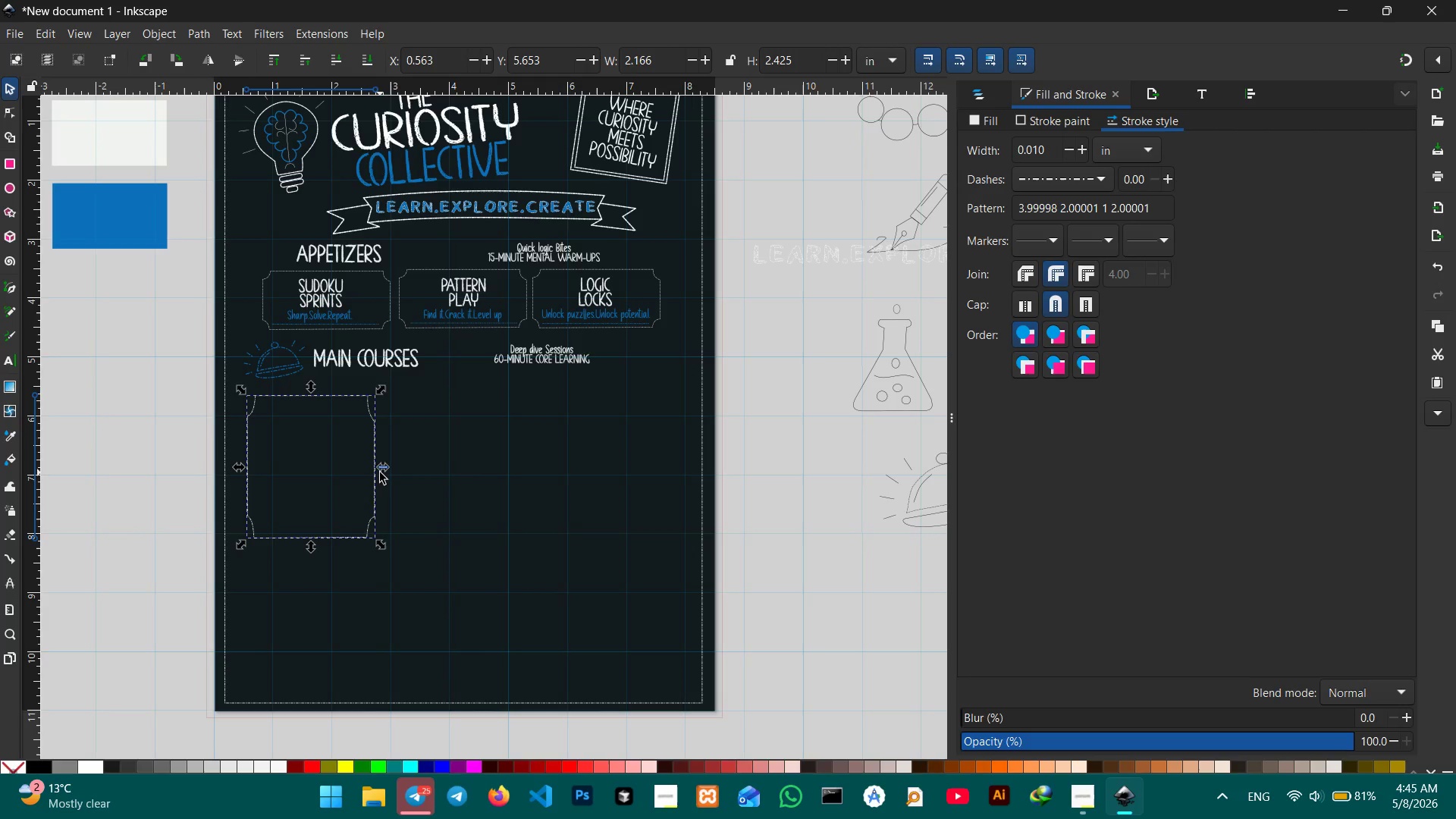 
left_click_drag(start_coordinate=[381, 470], to_coordinate=[353, 466])
 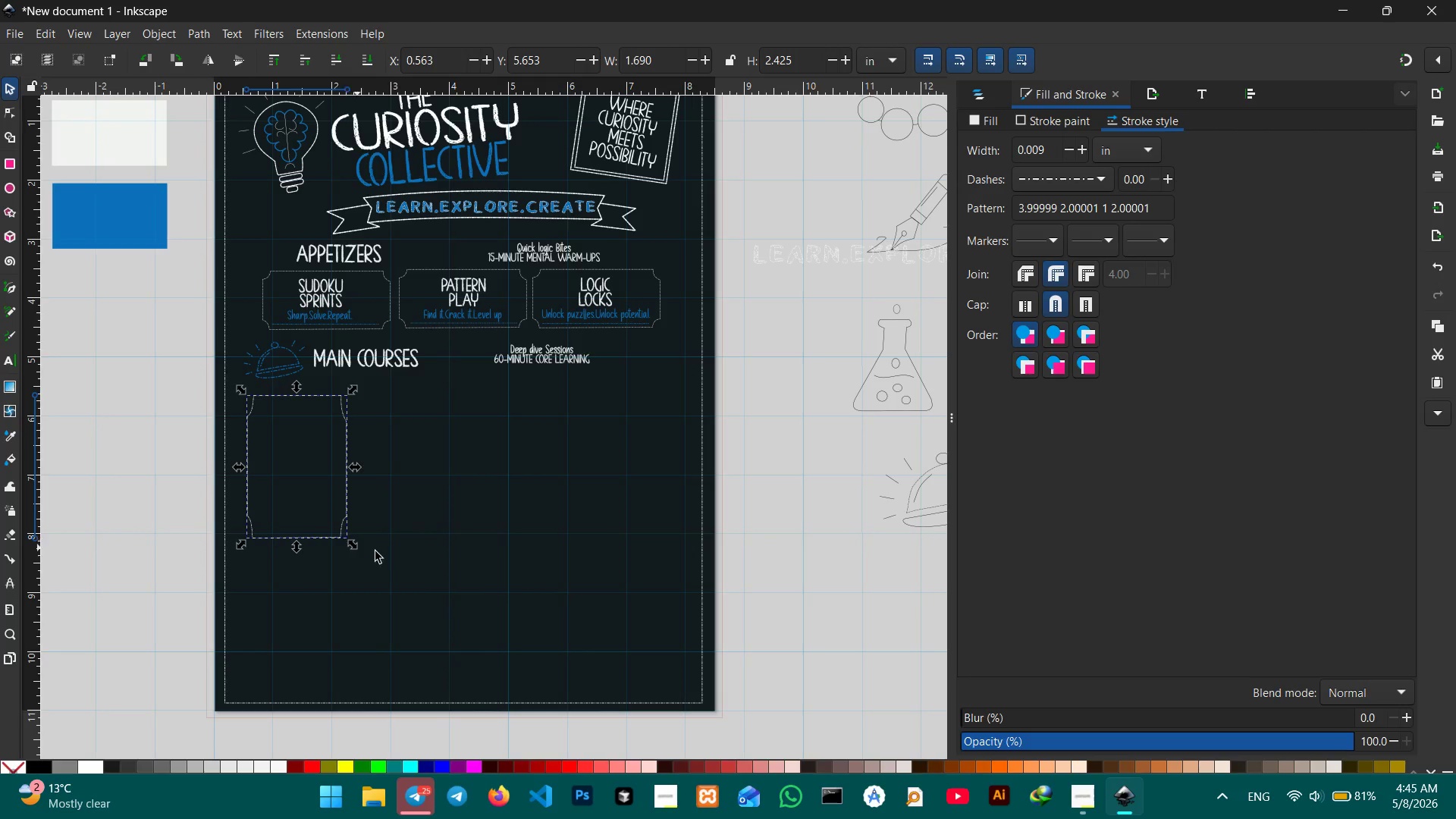 
left_click([398, 552])
 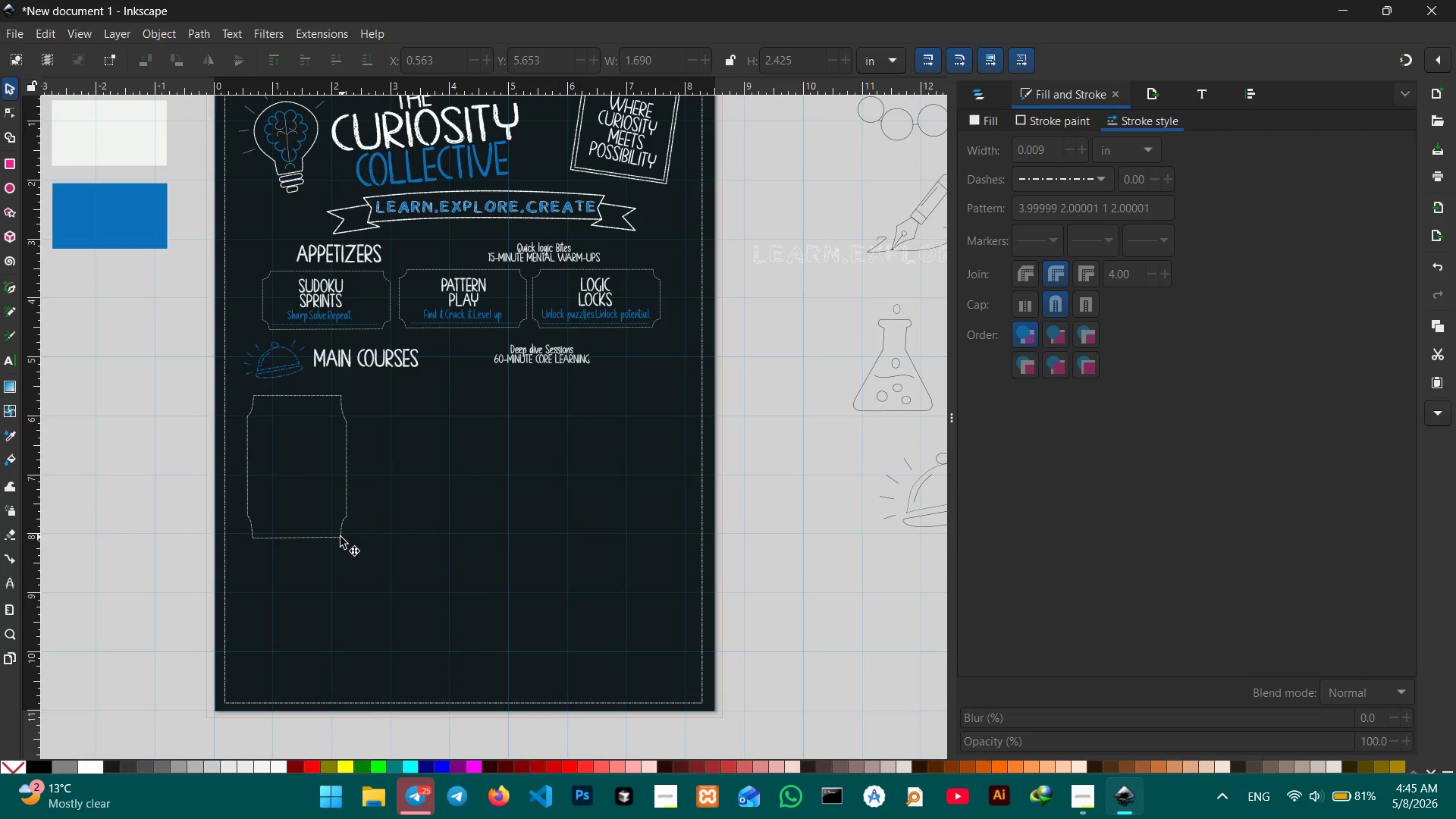 
left_click([336, 537])
 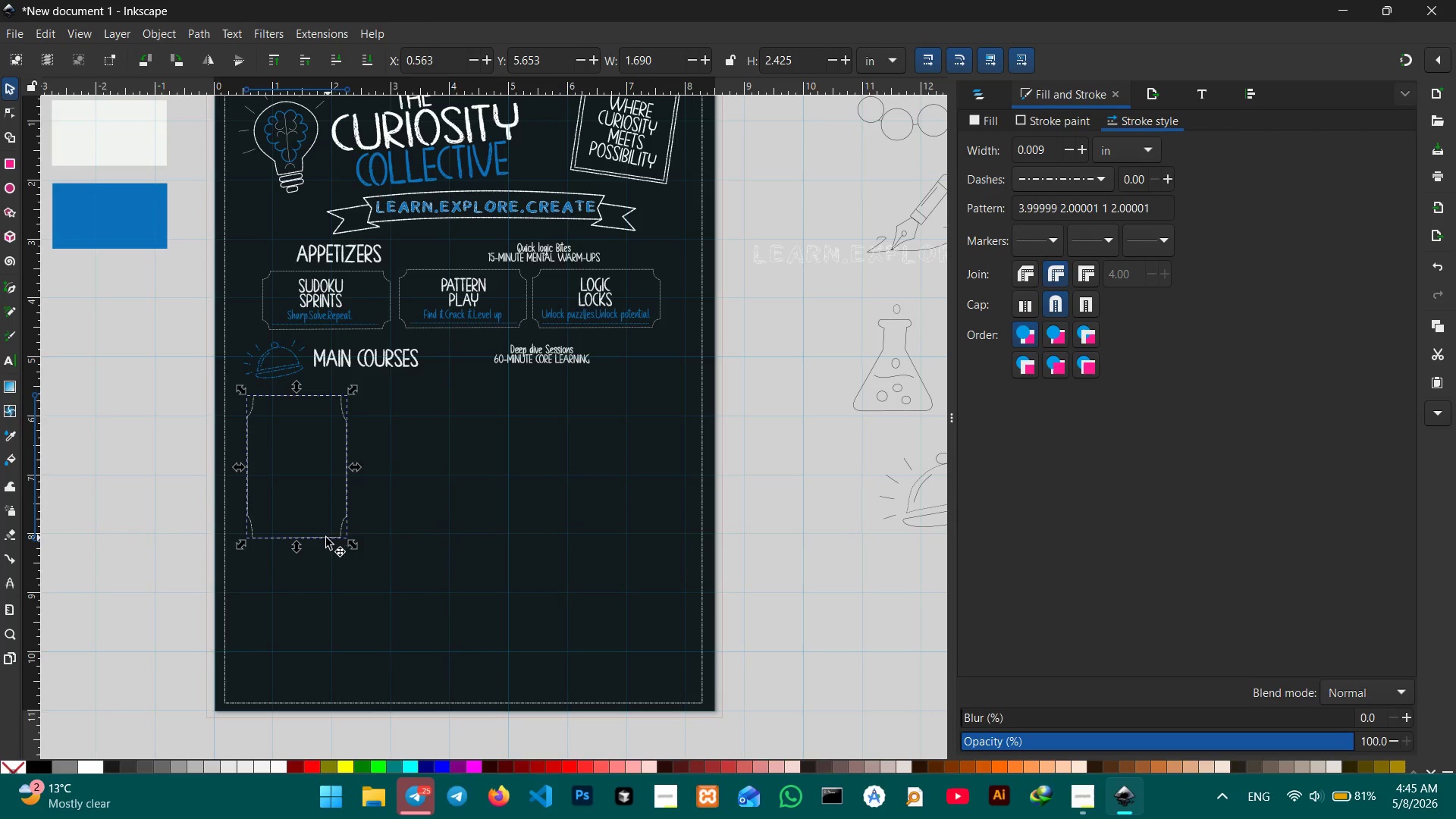 
left_click_drag(start_coordinate=[324, 538], to_coordinate=[325, 530])
 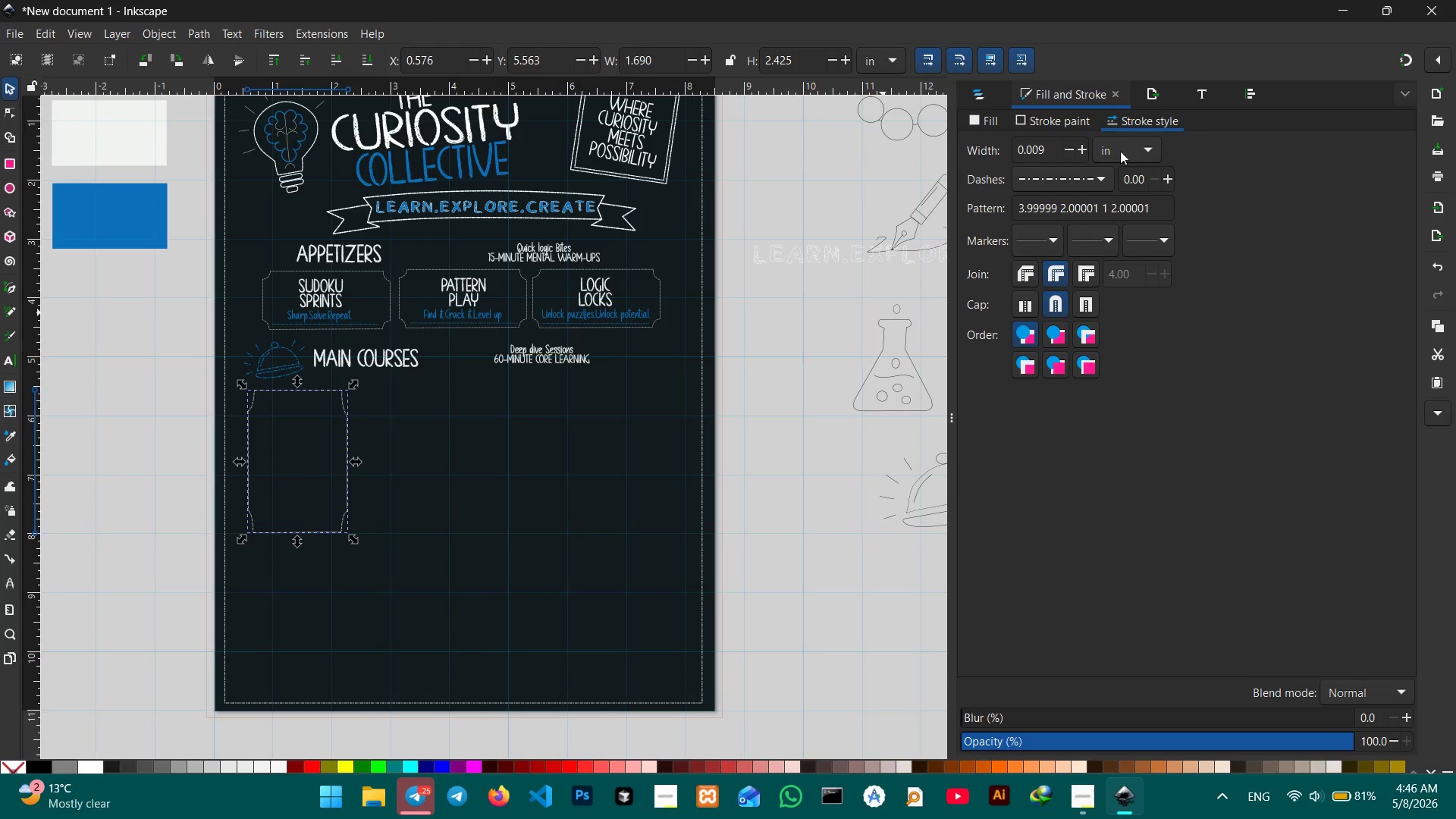 
left_click([1102, 171])
 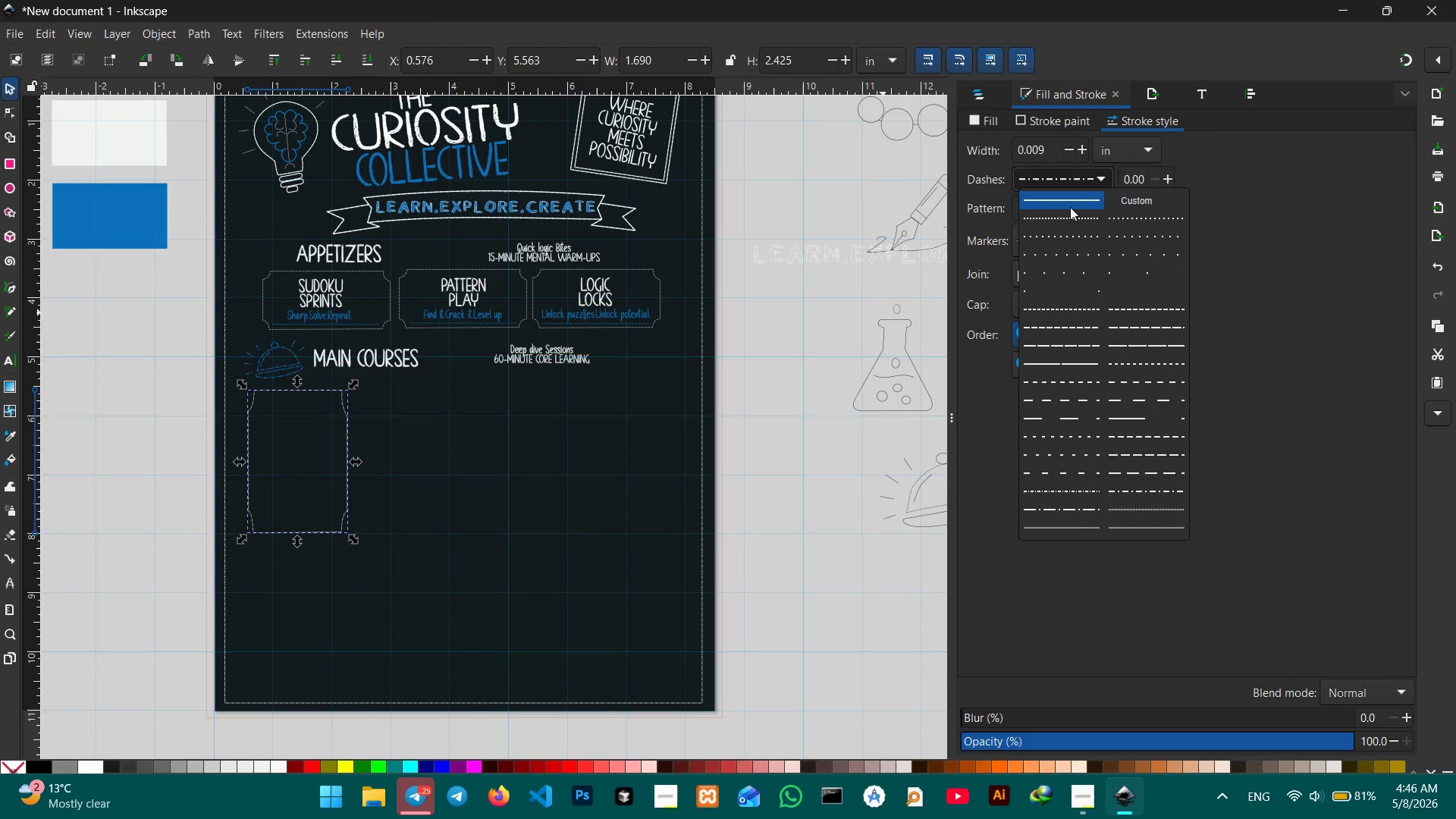 
double_click([1069, 207])
 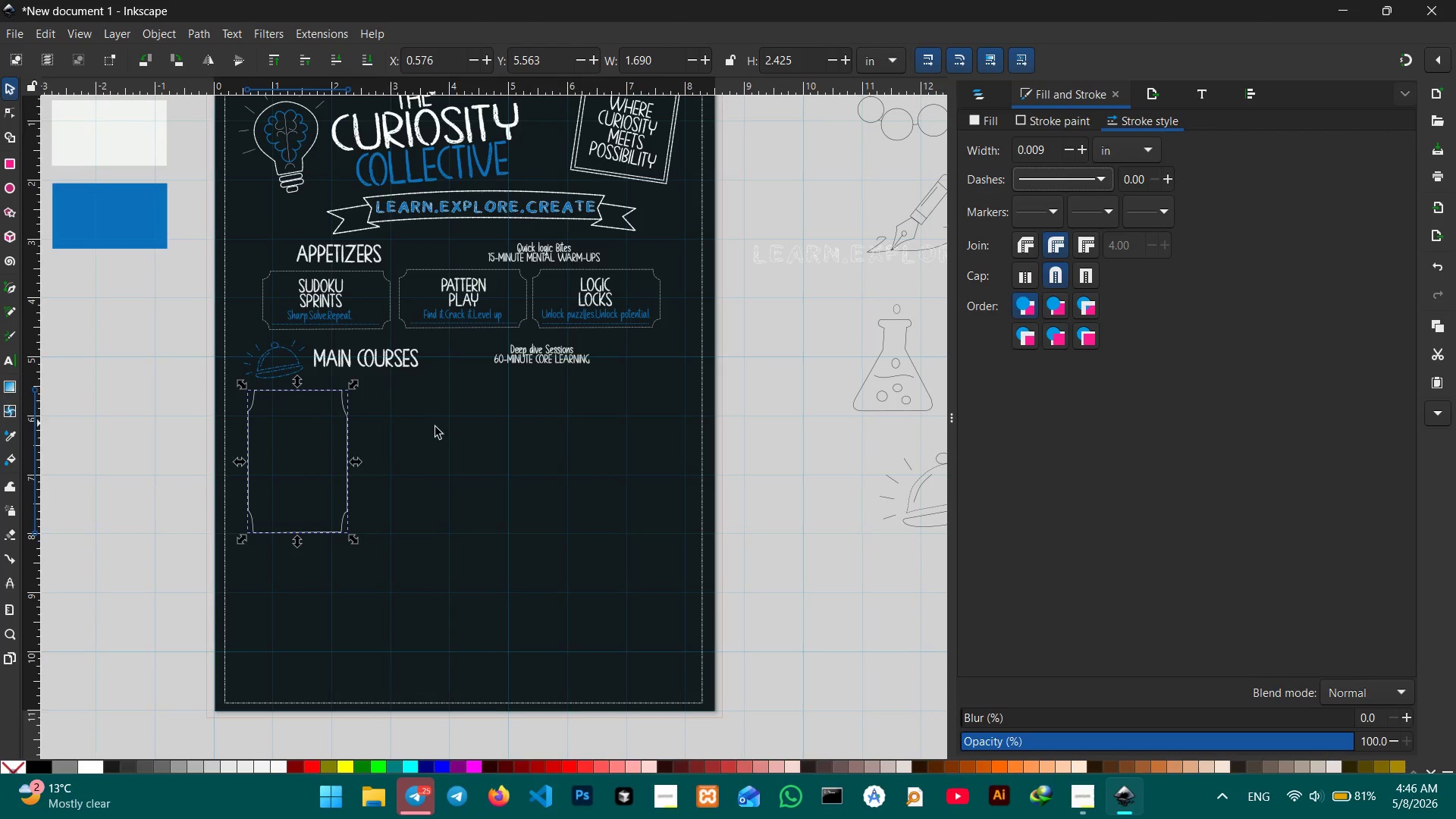 
key(Control+ControlLeft)
 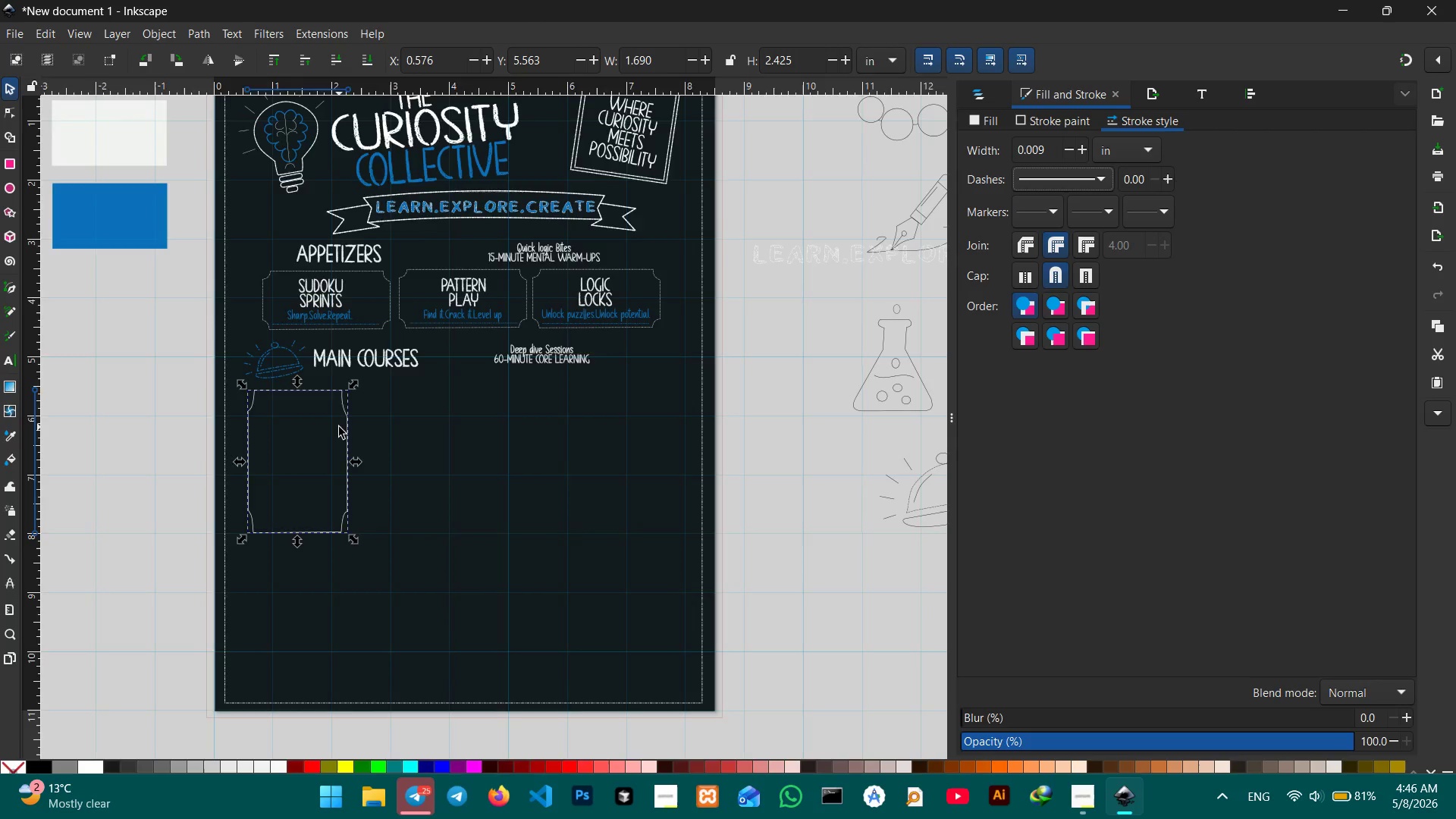 
scroll: coordinate [339, 427], scroll_direction: none, amount: 0.0
 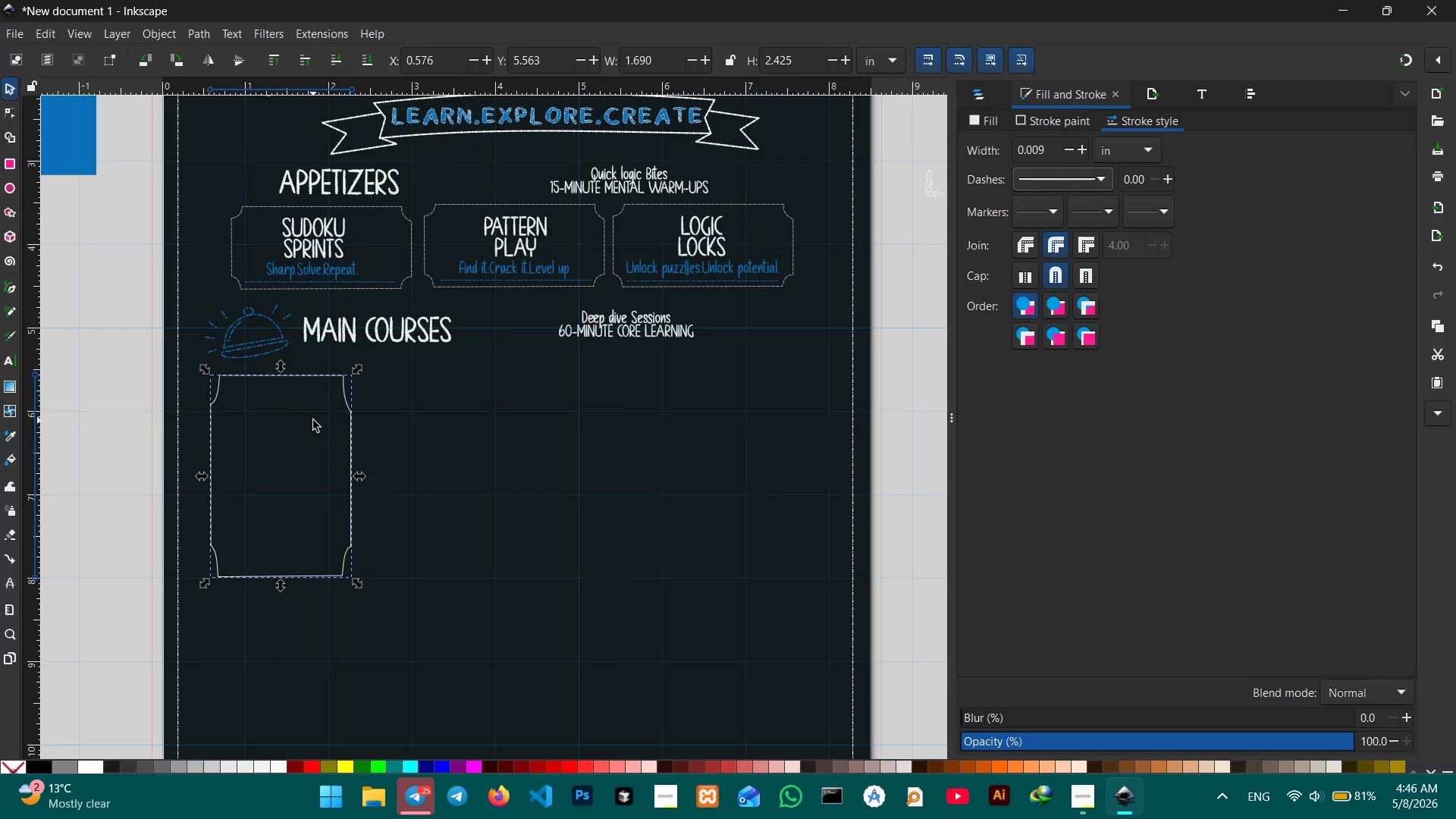 
key(Control+ControlLeft)
 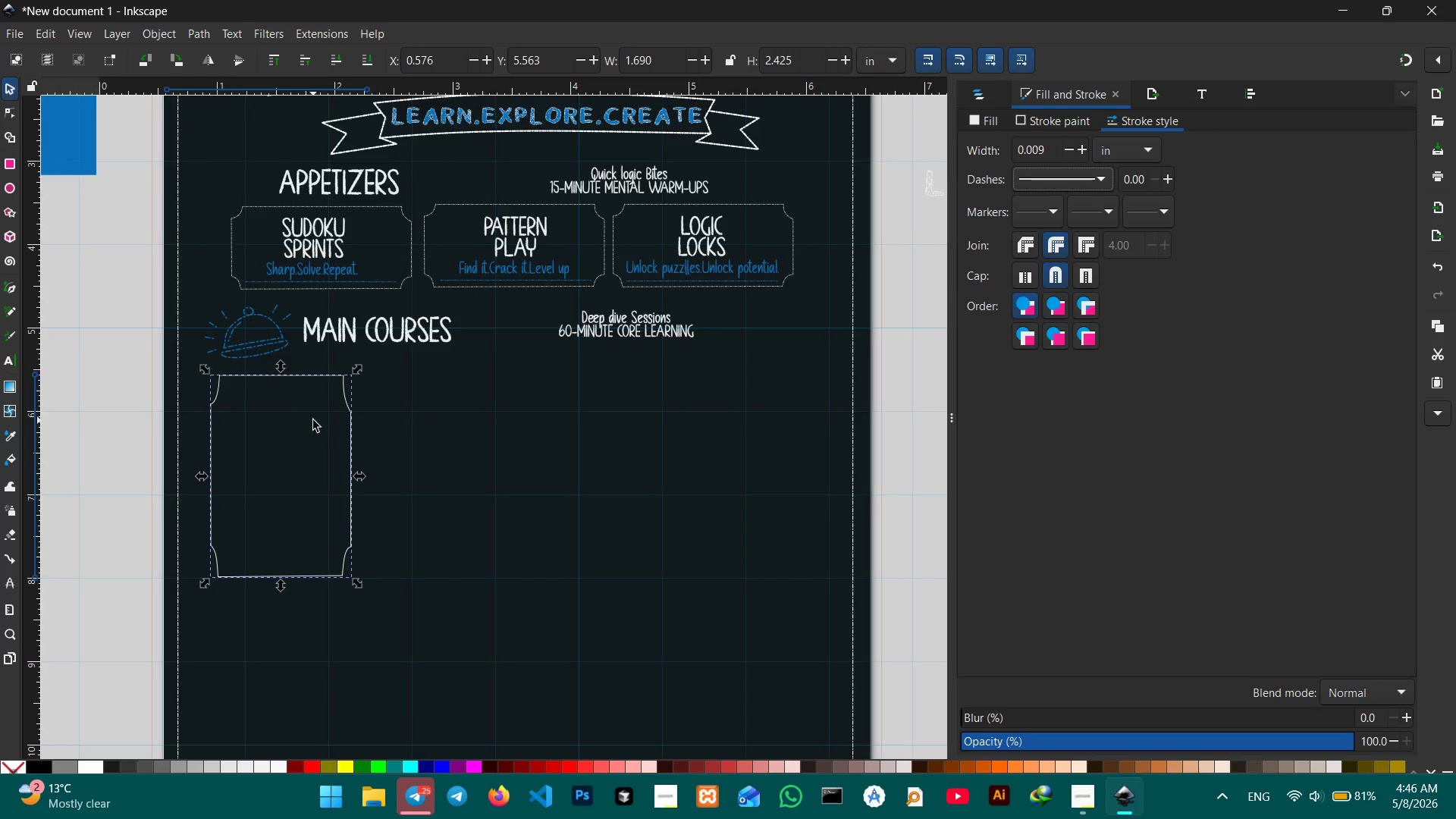 
scroll: coordinate [313, 420], scroll_direction: up, amount: 3.0
 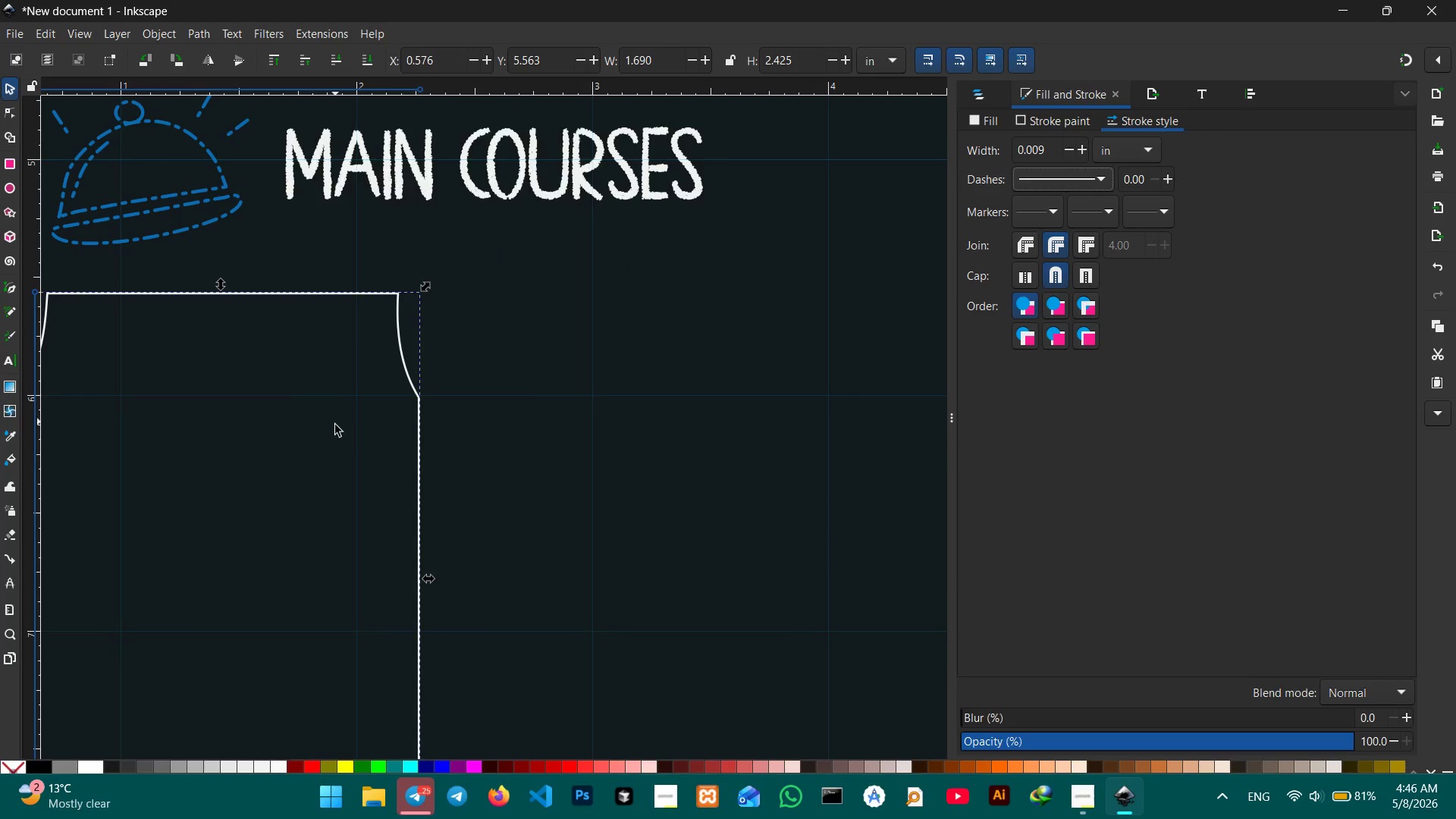 
hold_key(key=Space, duration=0.77)
 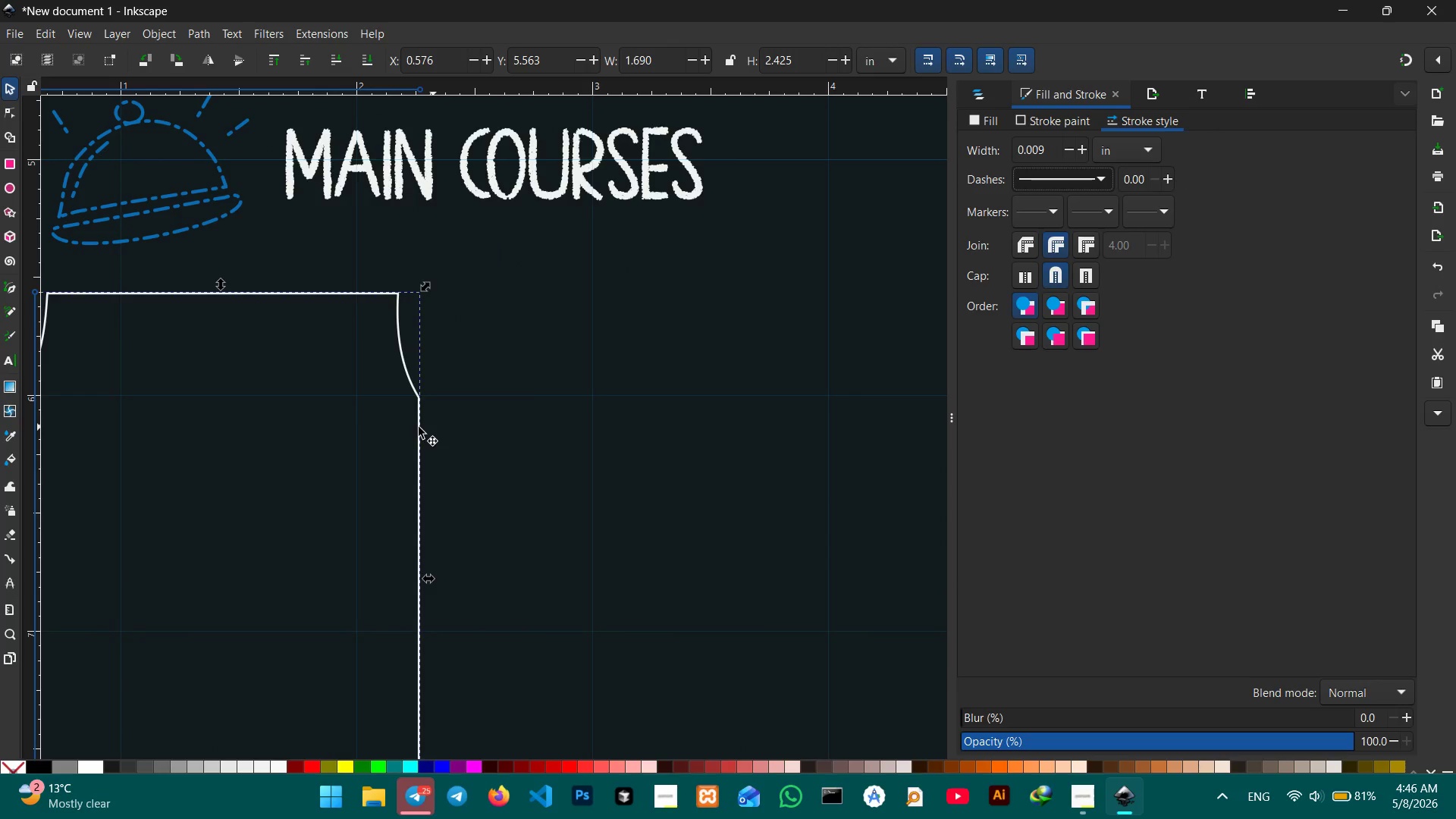 
left_click_drag(start_coordinate=[313, 433], to_coordinate=[434, 427])
 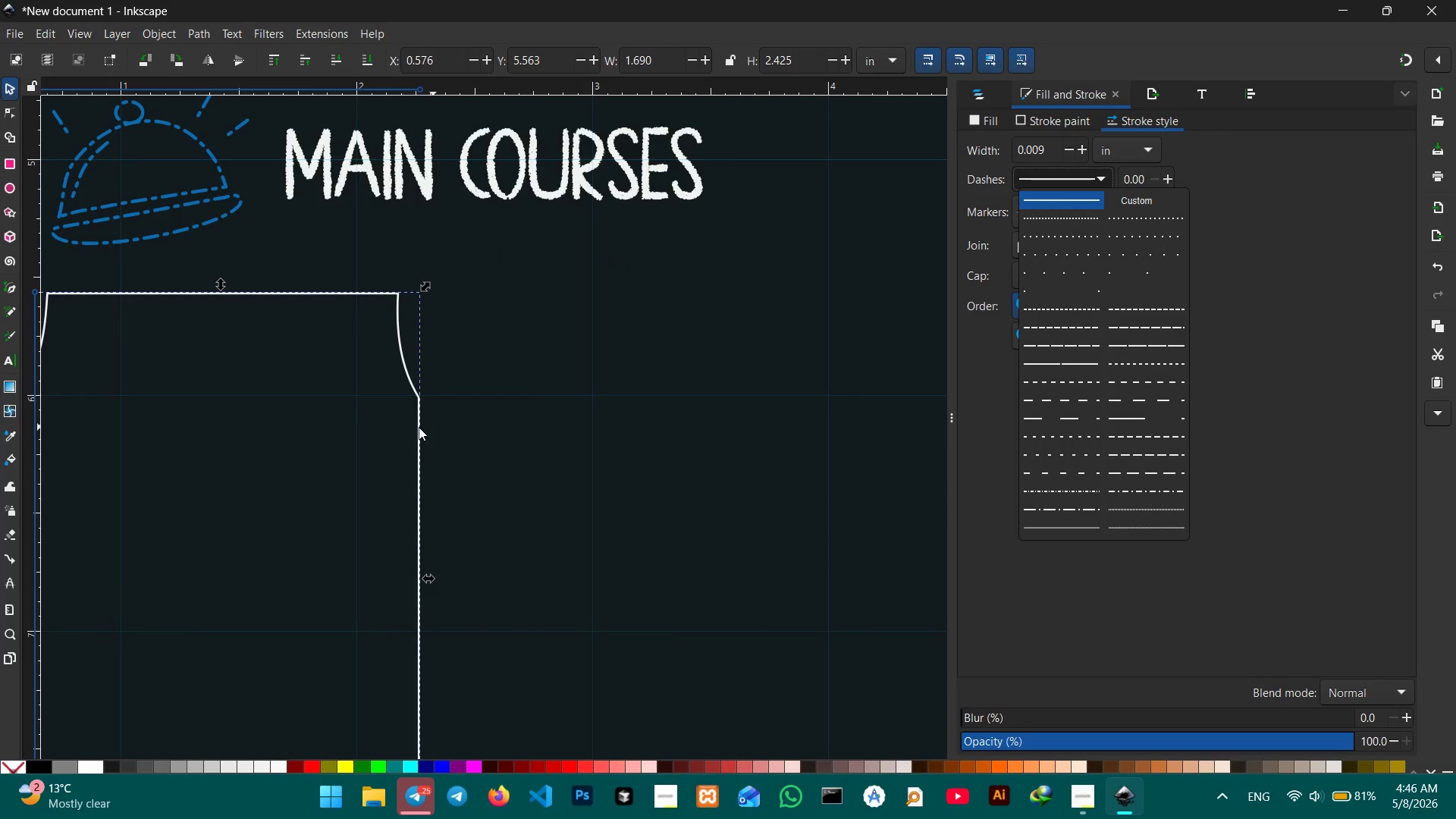 
left_click_drag(start_coordinate=[419, 427], to_coordinate=[512, 425])
 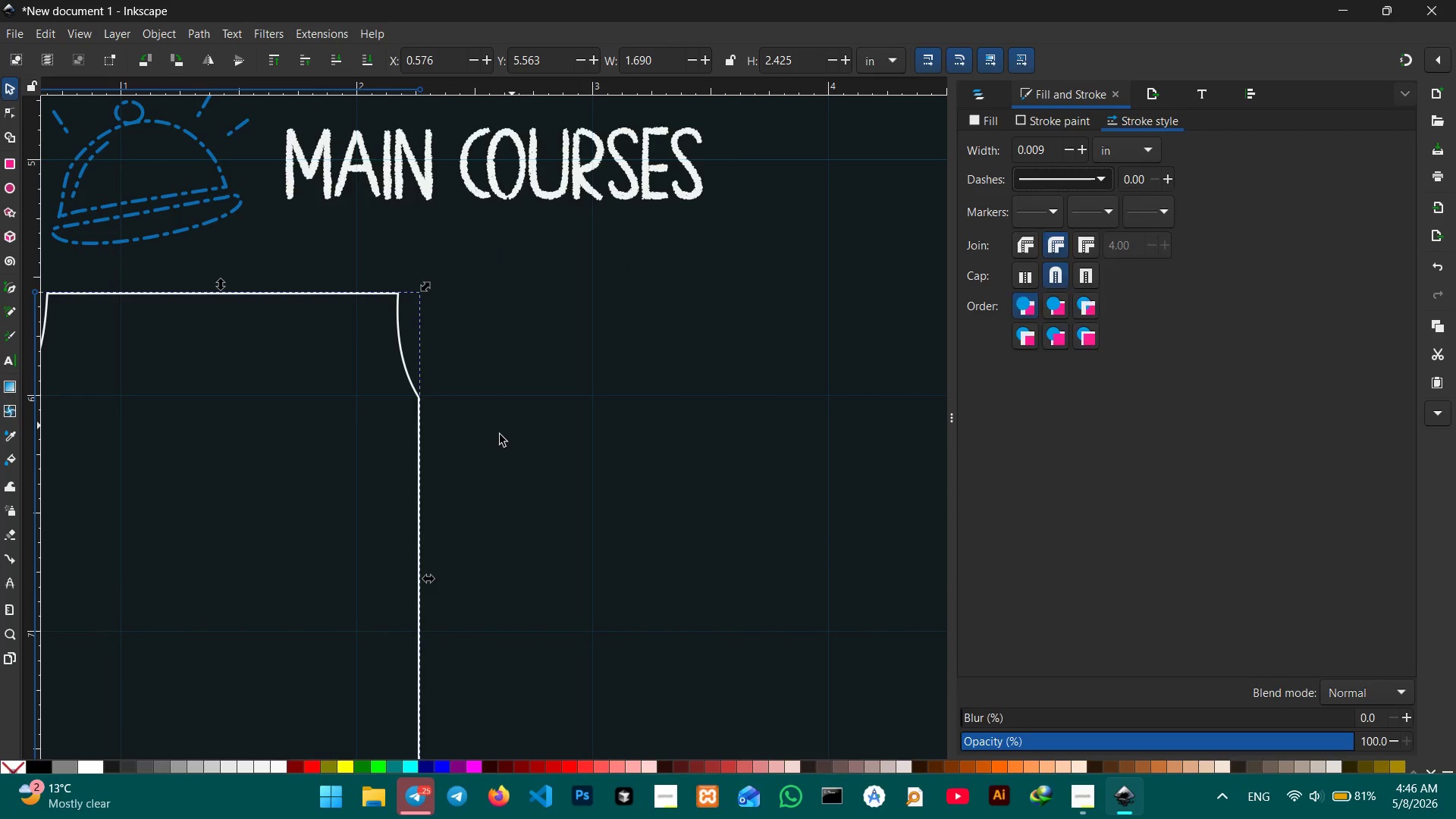 
hold_key(key=Space, duration=0.89)
 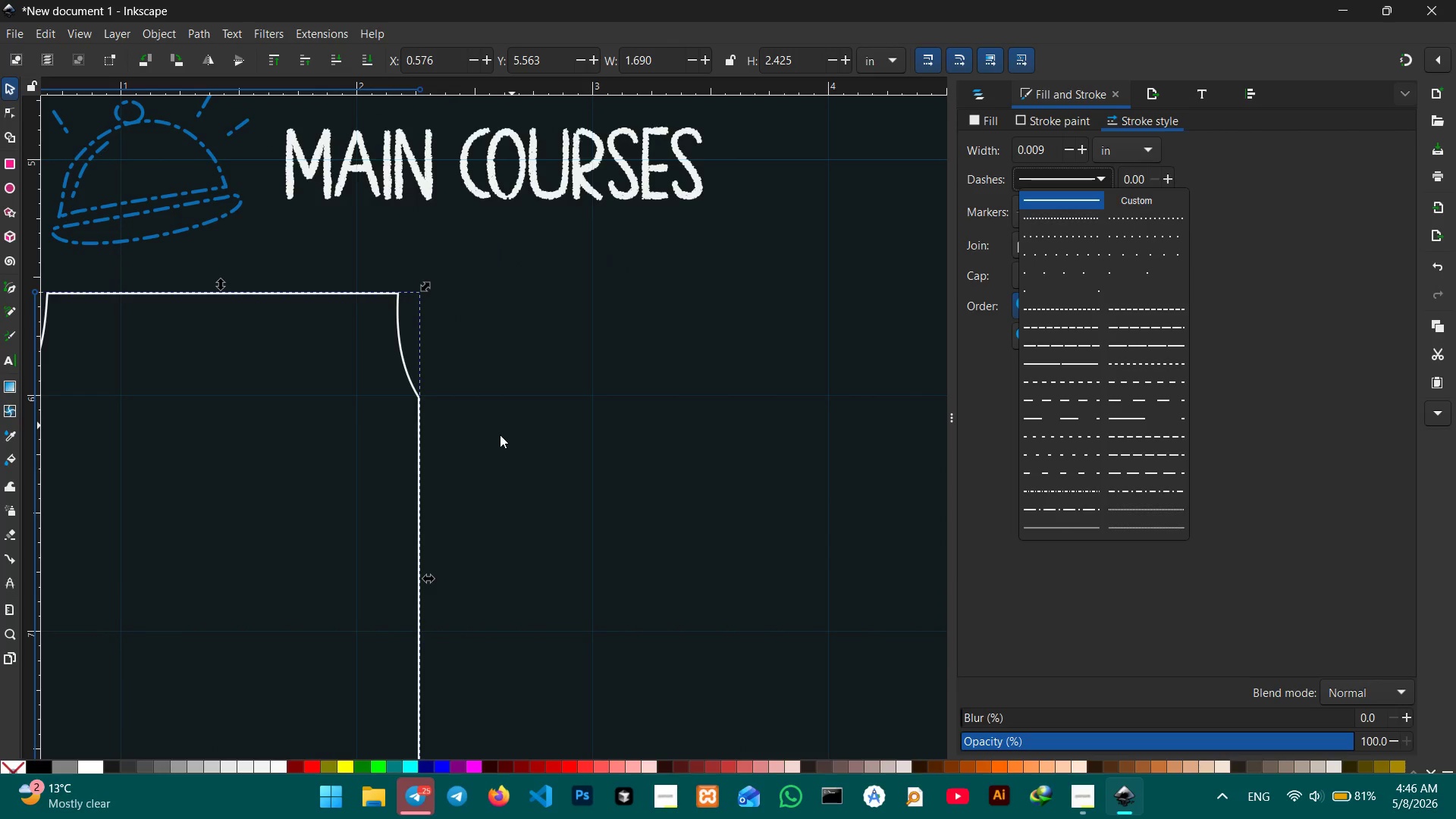 
hold_key(key=Space, duration=0.67)
 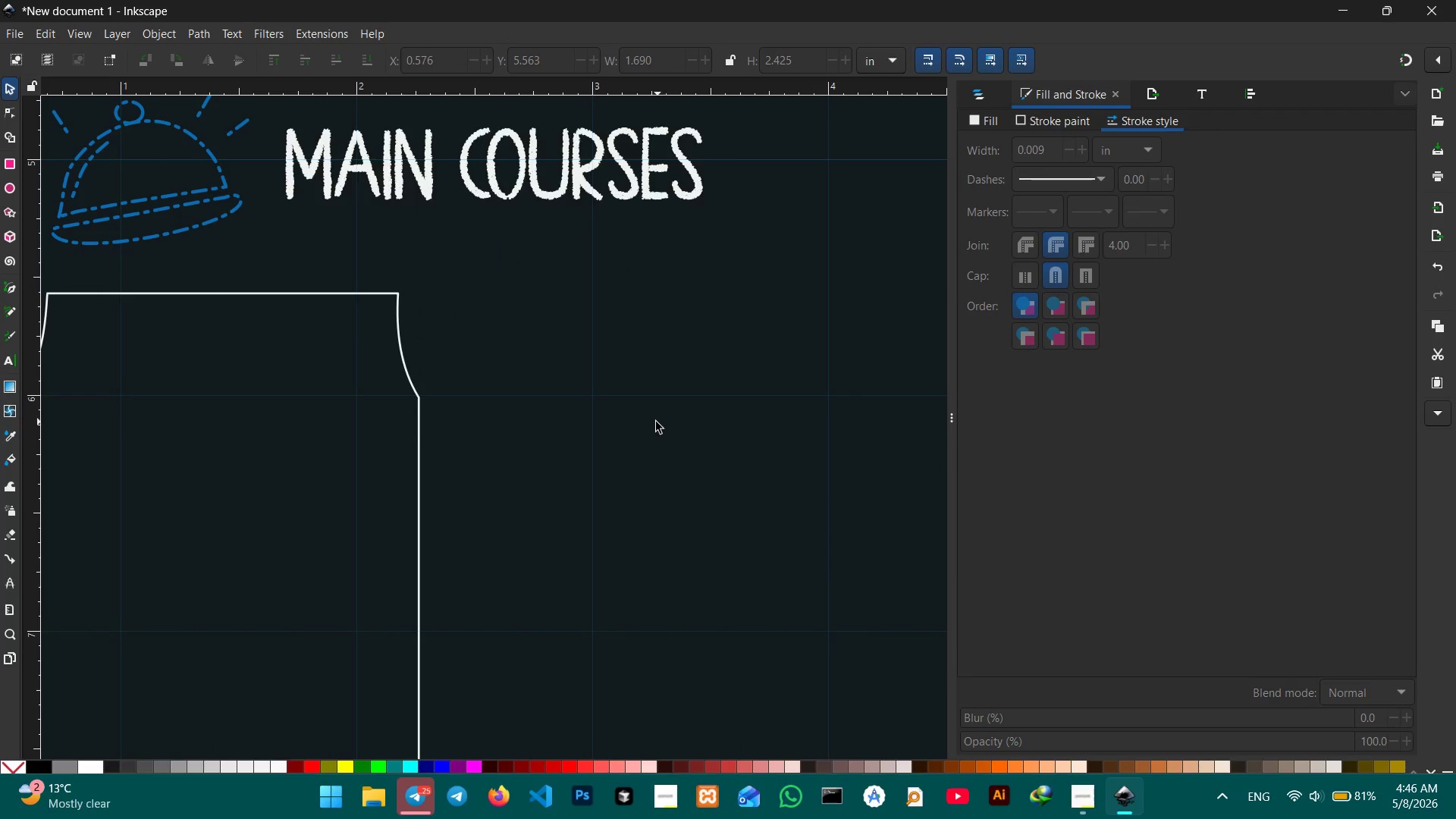 
left_click_drag(start_coordinate=[500, 435], to_coordinate=[663, 422])
 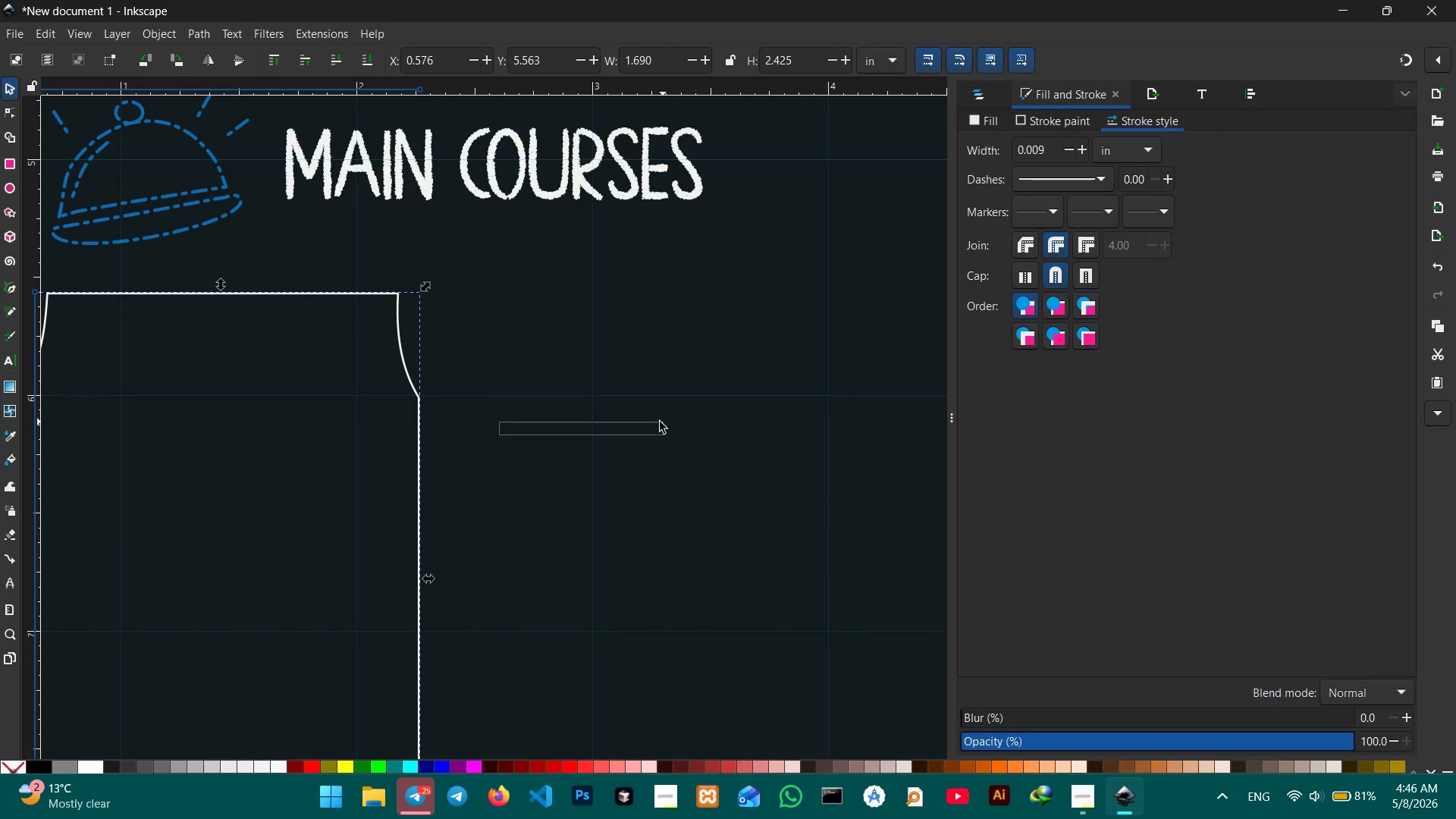 
left_click([660, 422])
 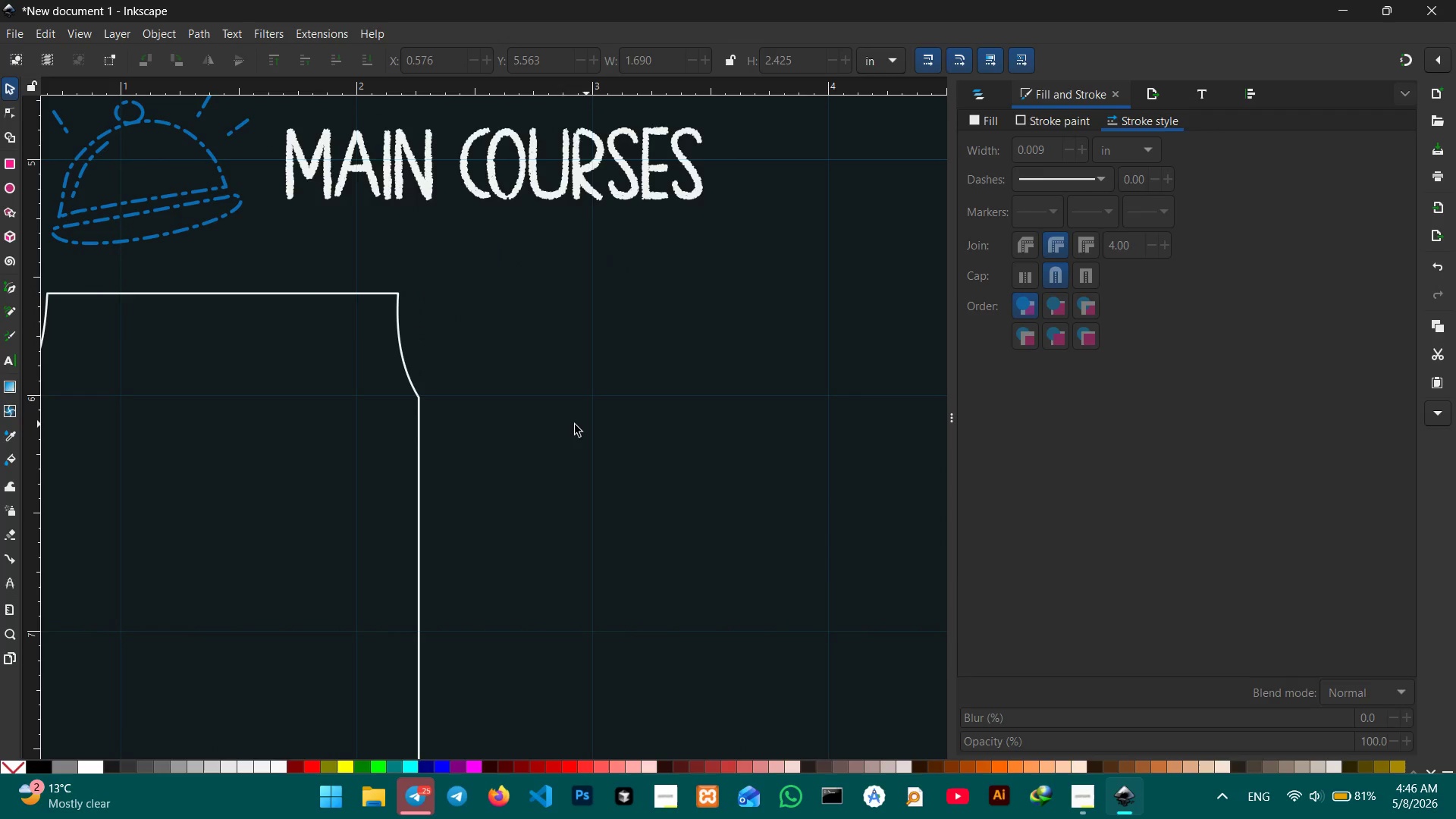 
hold_key(key=Space, duration=1.45)
 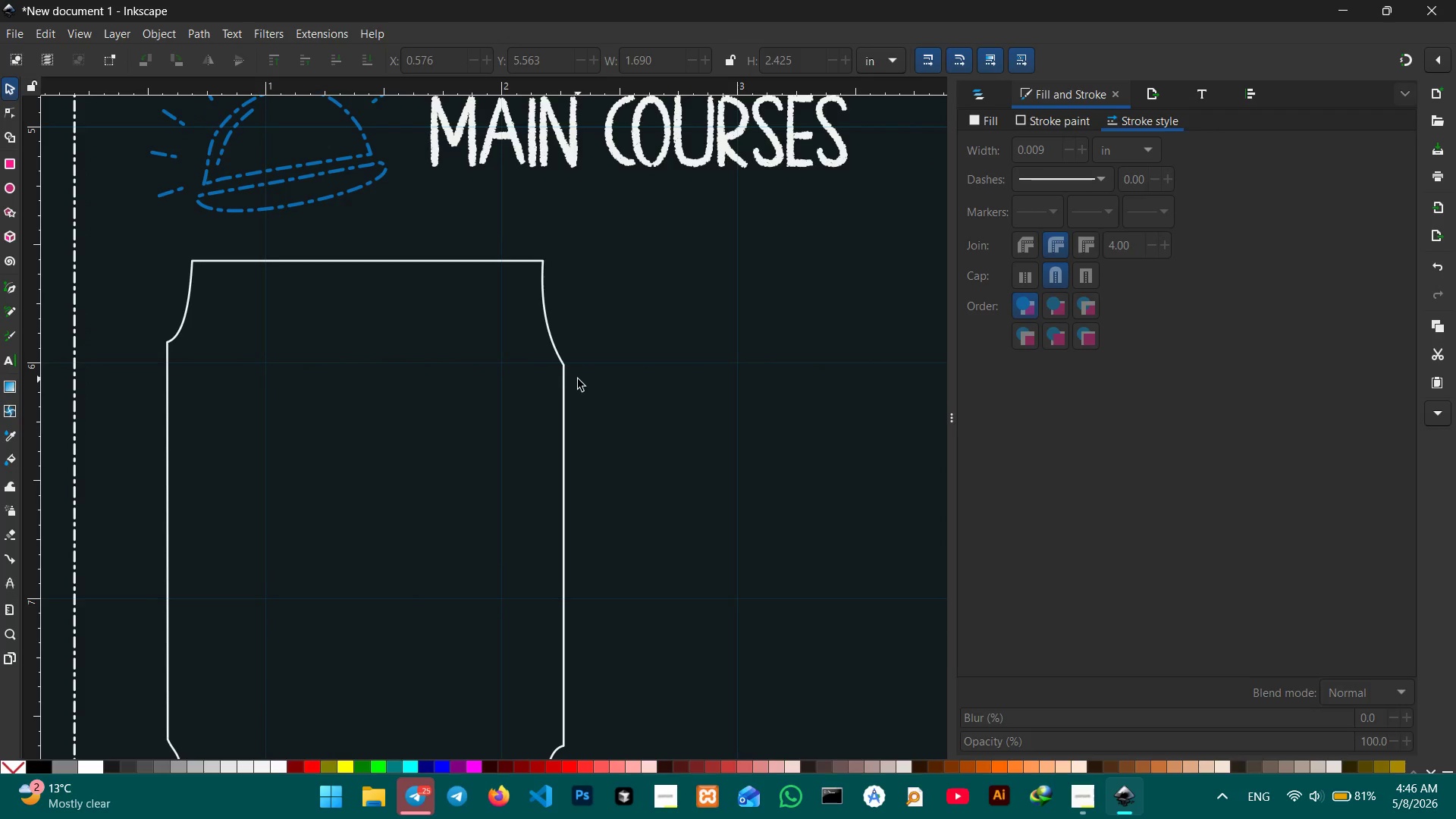 
left_click_drag(start_coordinate=[545, 427], to_coordinate=[705, 398])
 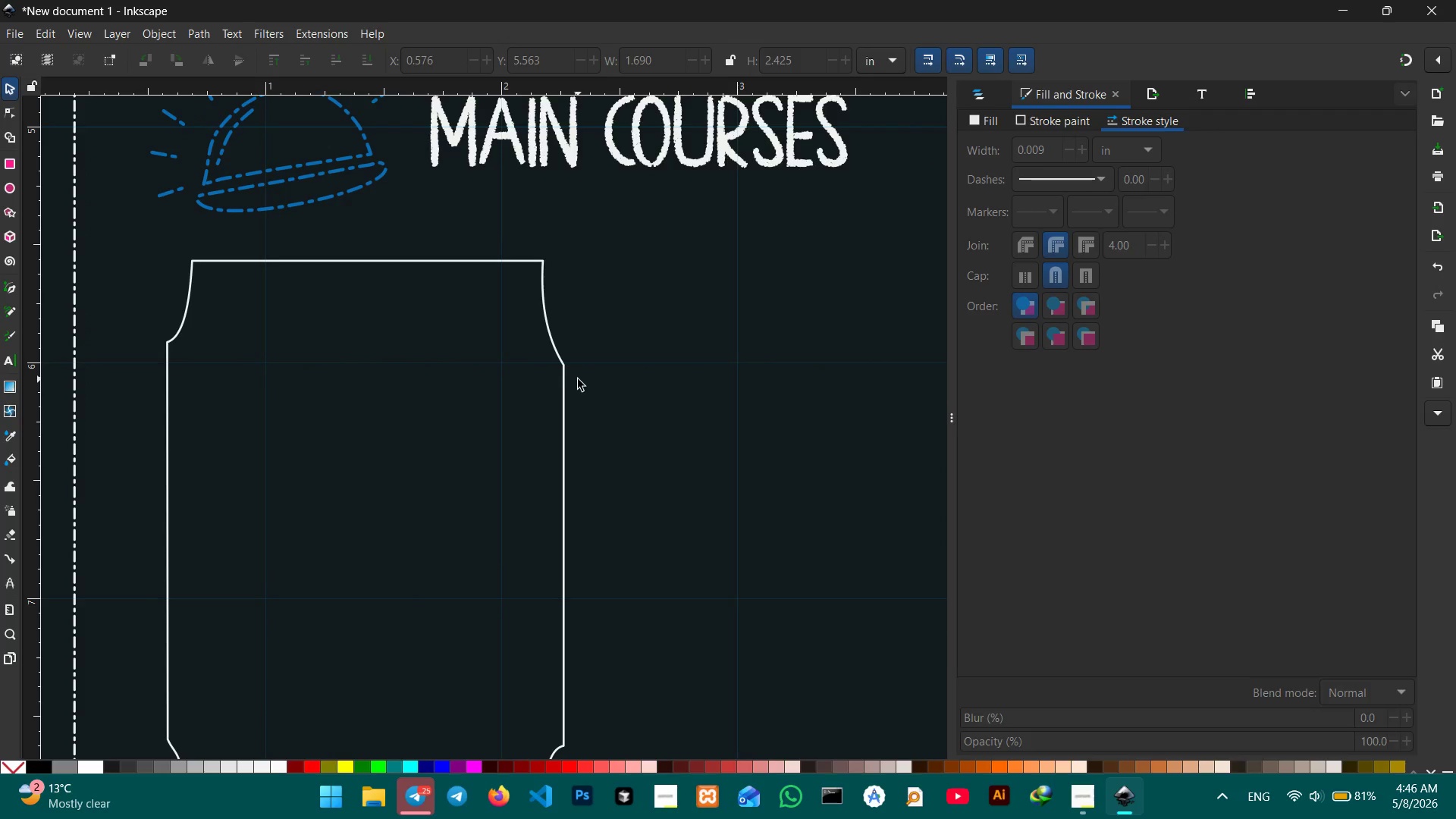 
left_click([566, 377])
 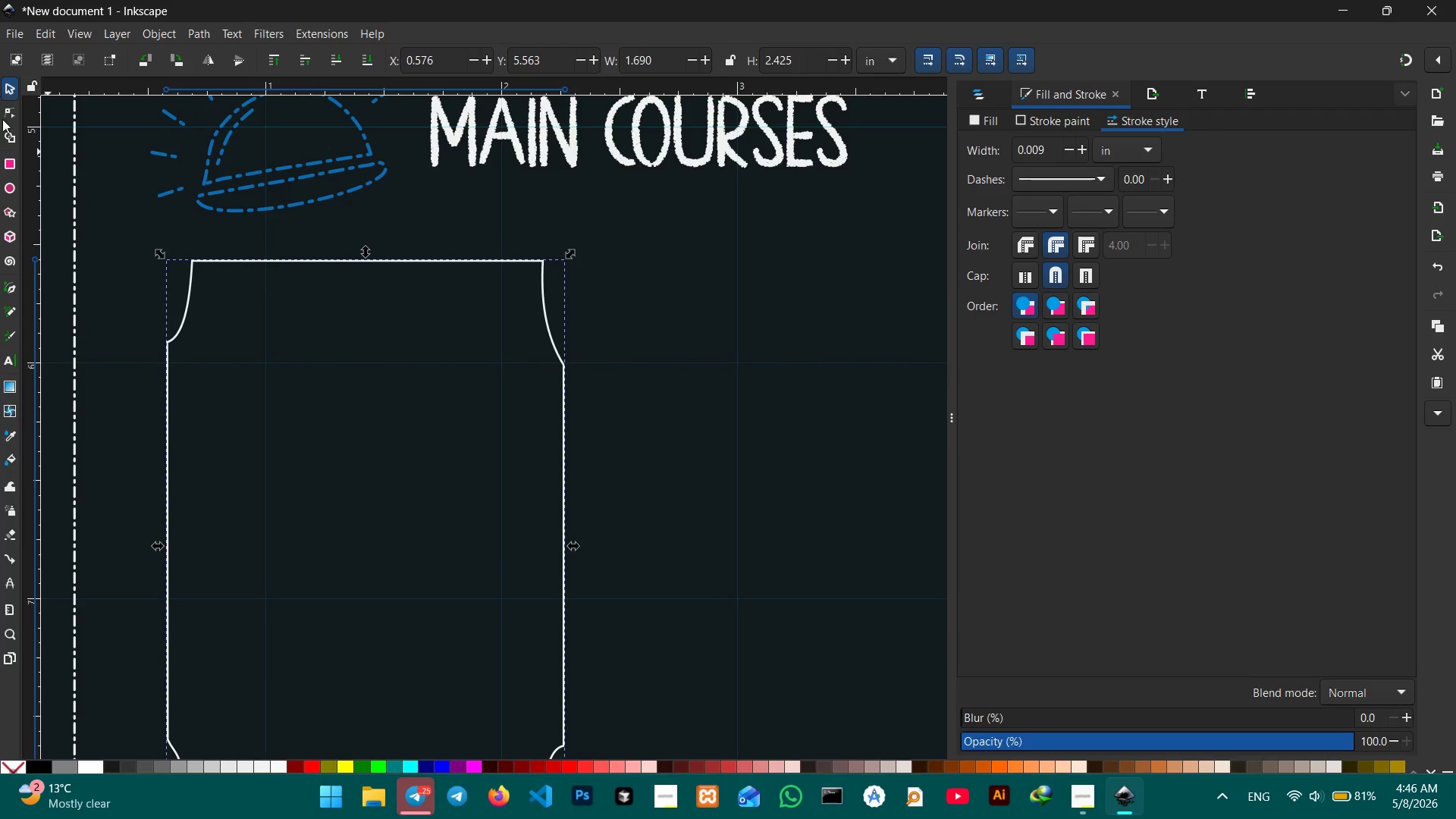 
left_click([7, 108])
 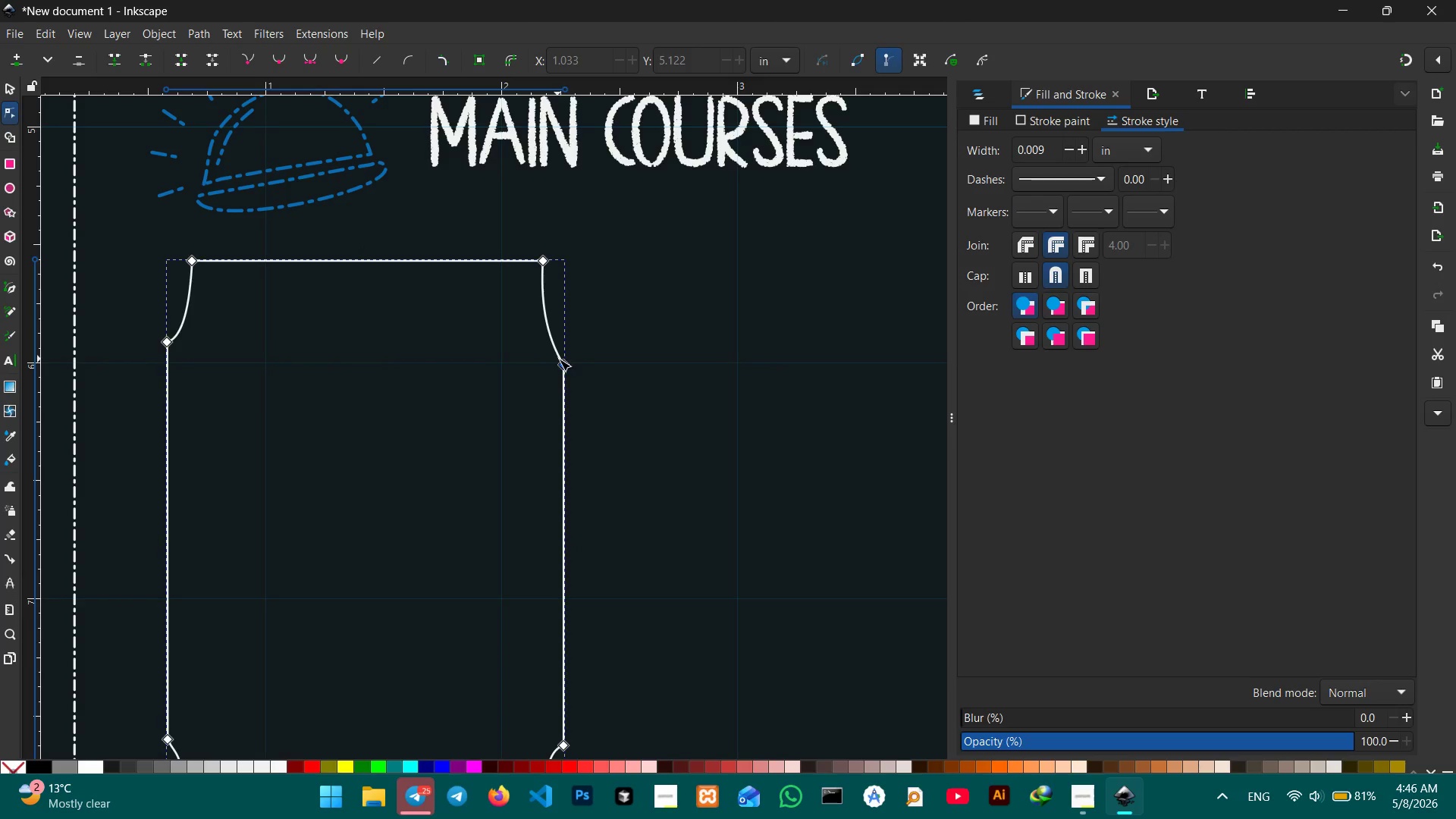 
left_click_drag(start_coordinate=[562, 365], to_coordinate=[541, 317])
 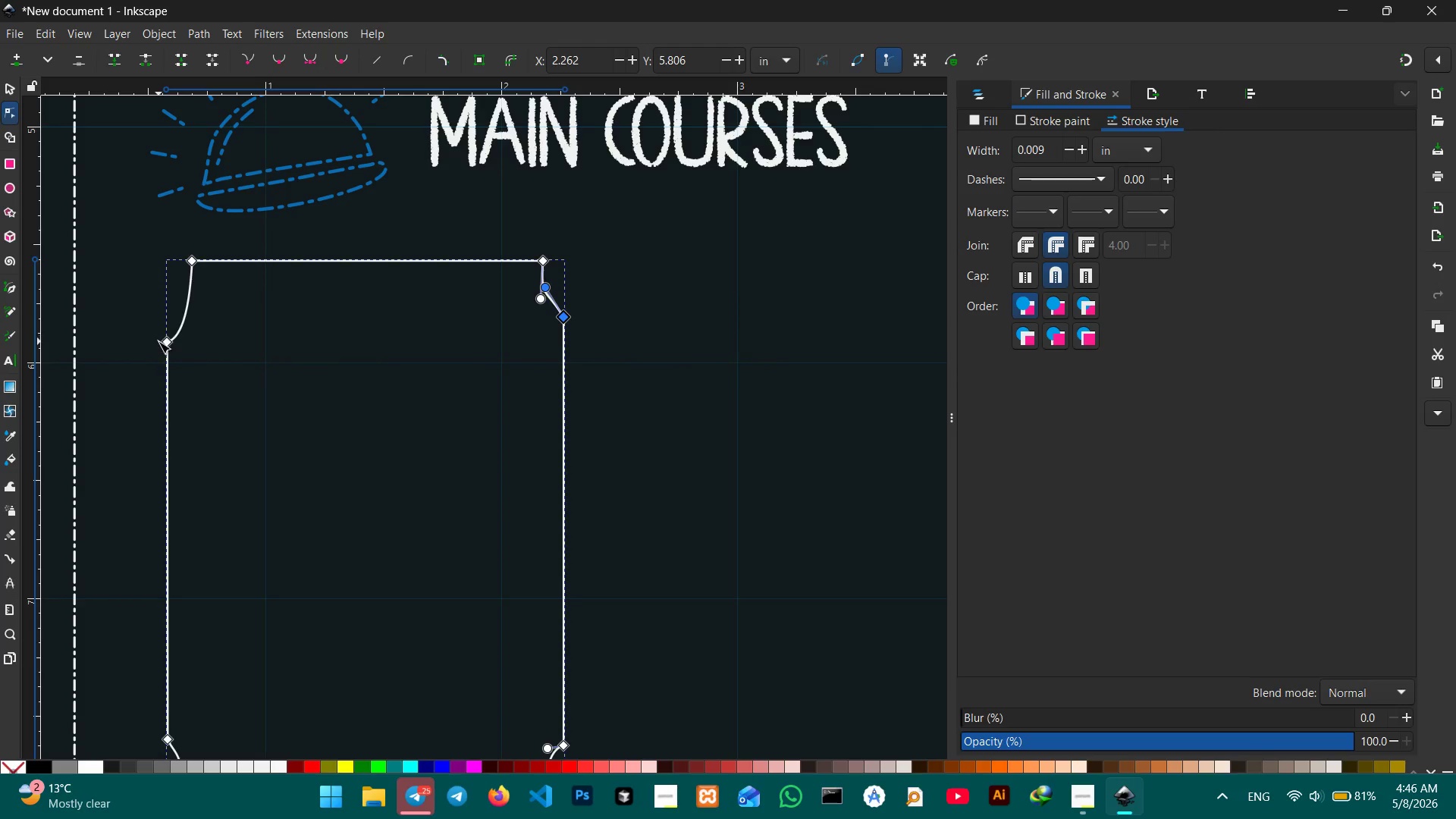 
hold_key(key=ControlLeft, duration=2.92)
 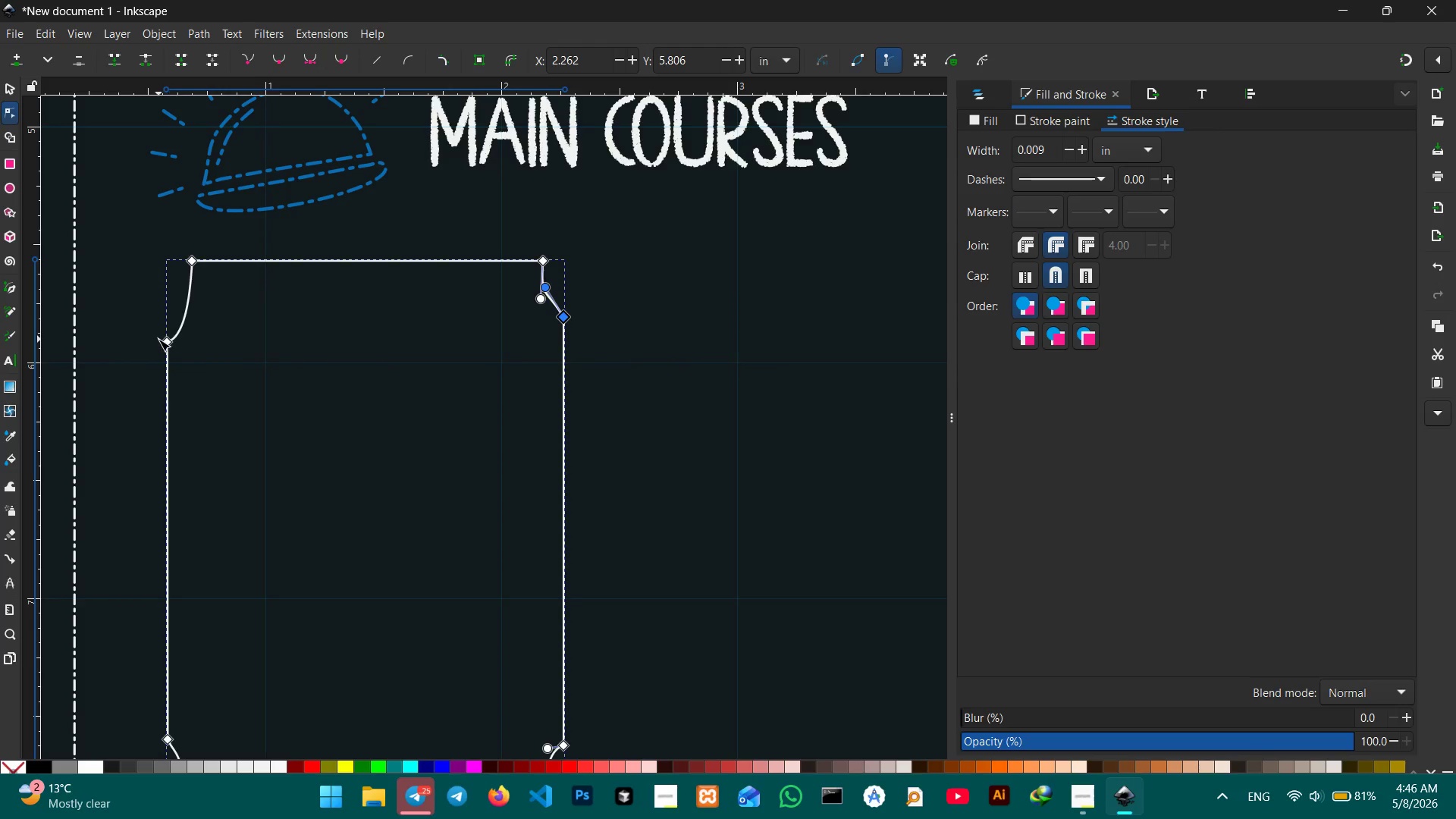 
hold_key(key=ControlLeft, duration=1.91)
left_click_drag(start_coordinate=[168, 345], to_coordinate=[170, 311])
 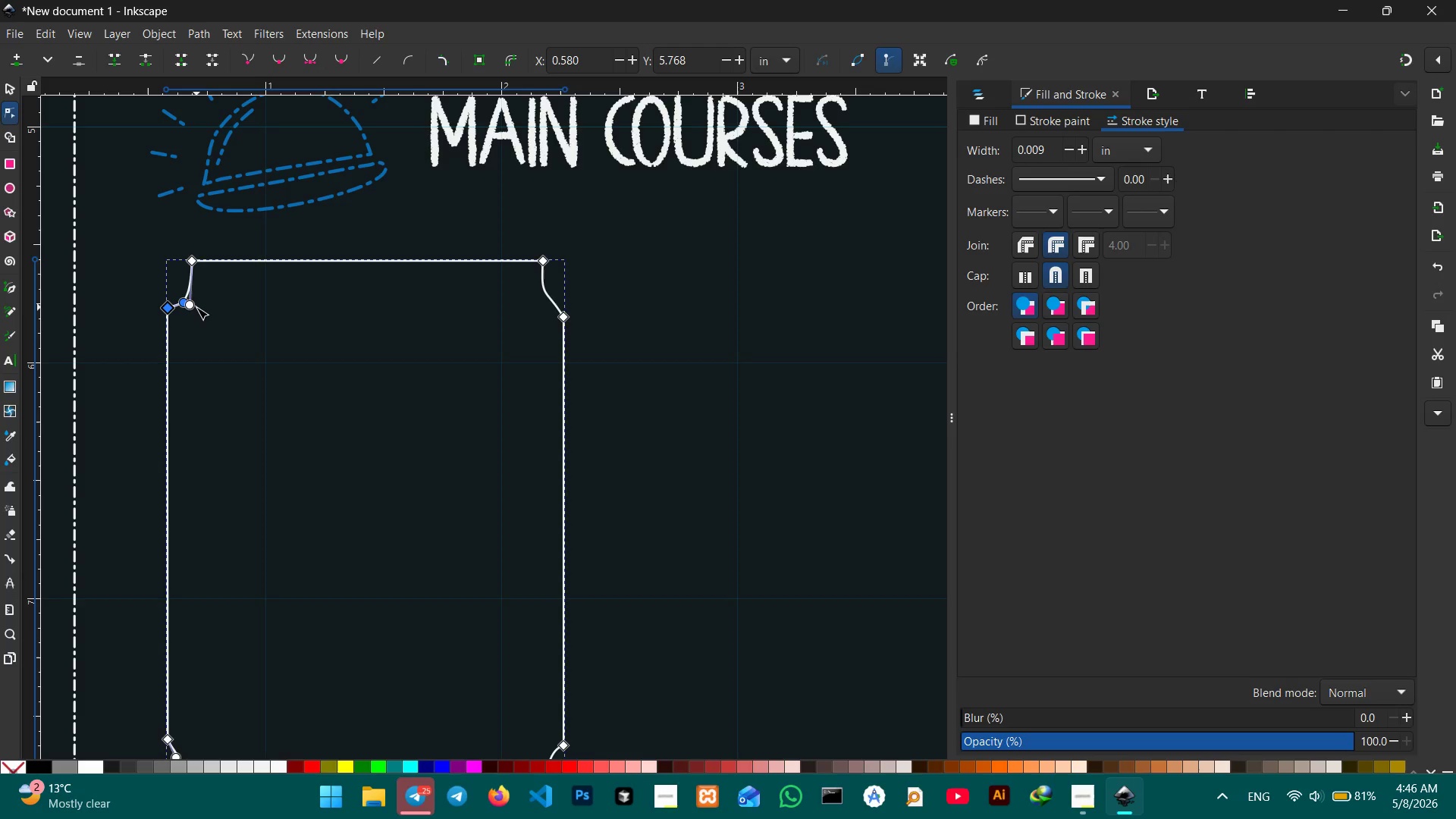 
left_click_drag(start_coordinate=[196, 307], to_coordinate=[199, 297])
 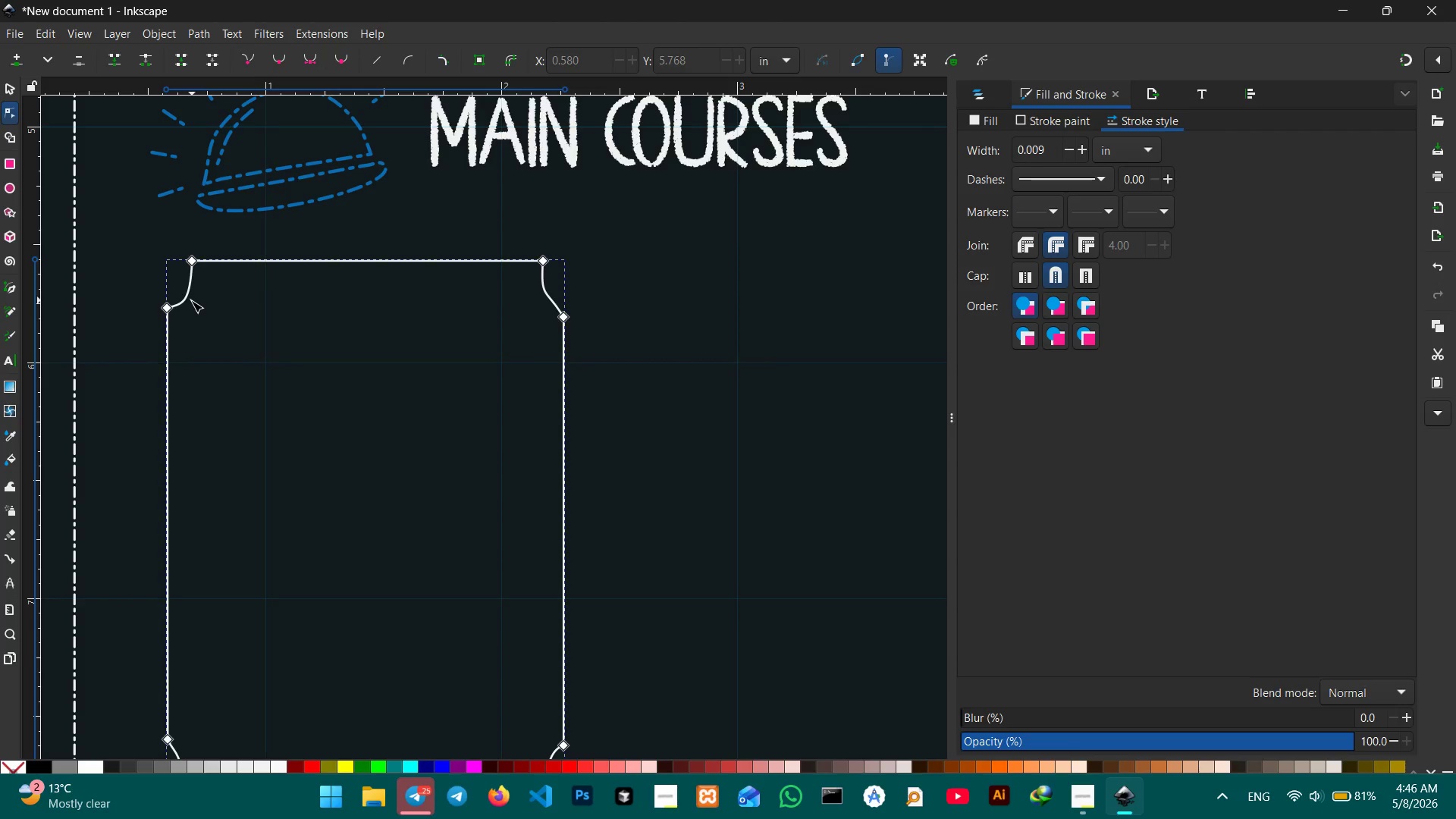 
left_click([190, 300])
 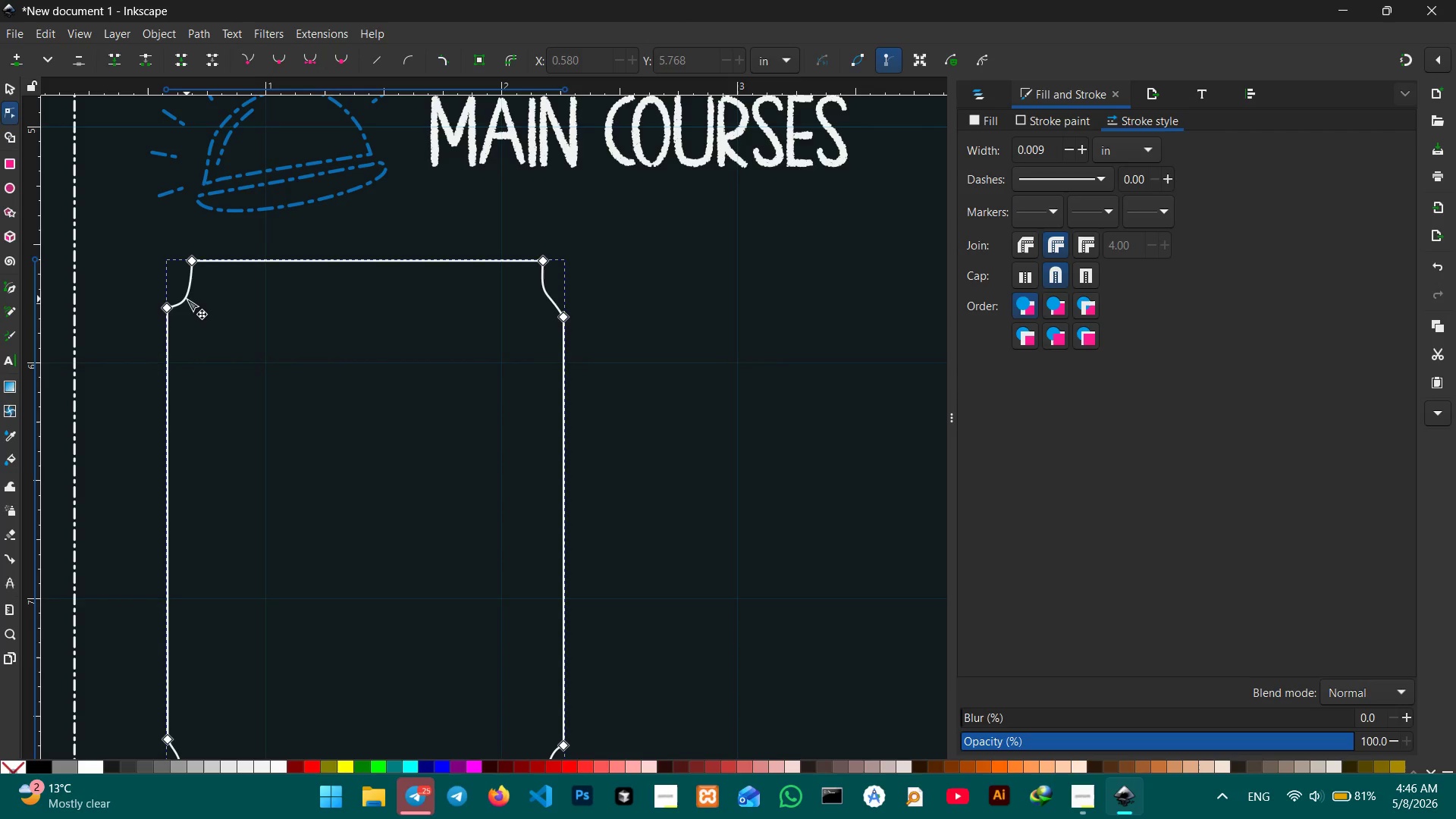 
double_click([187, 299])
 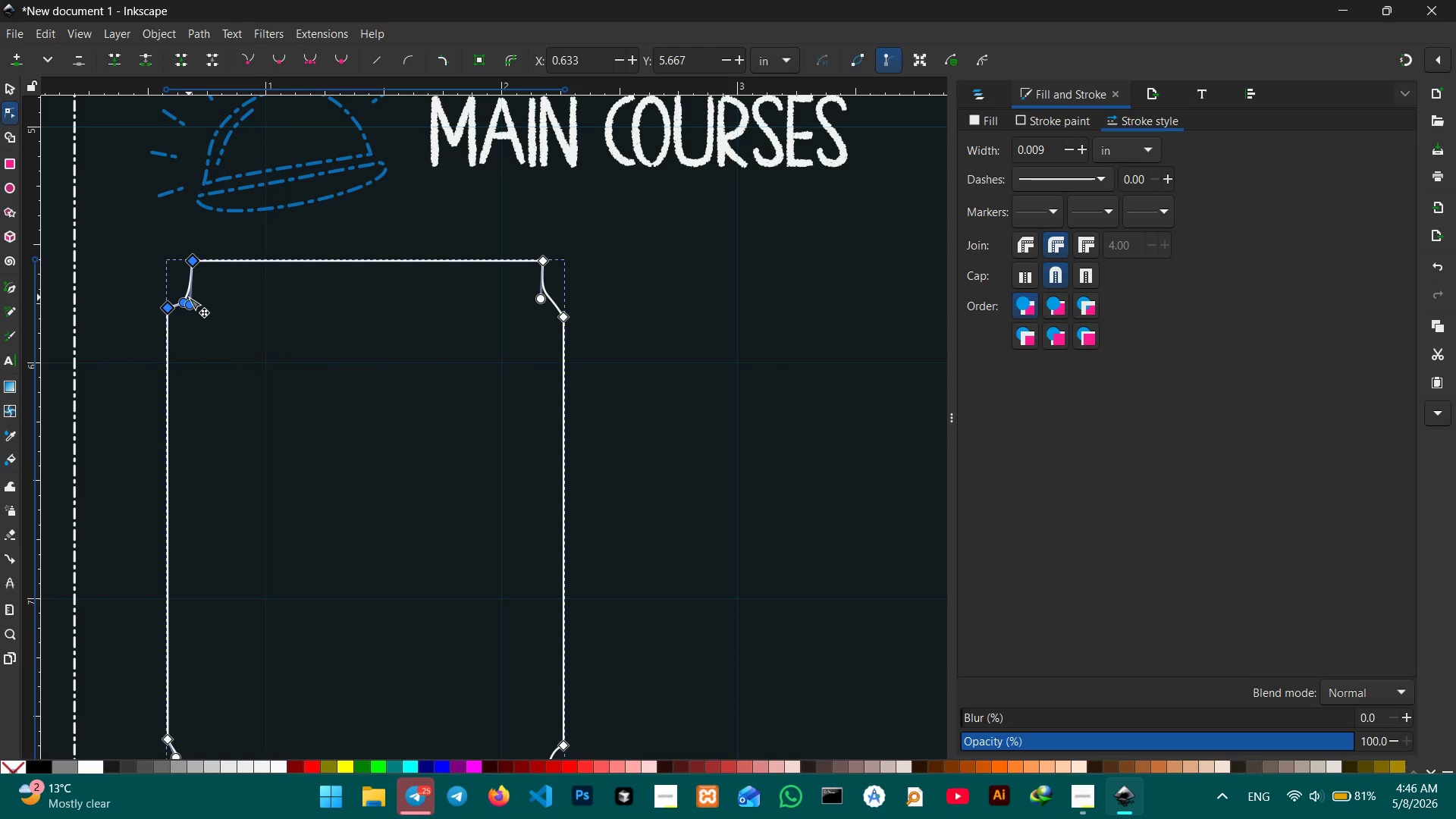 
left_click_drag(start_coordinate=[189, 297], to_coordinate=[189, 290])
 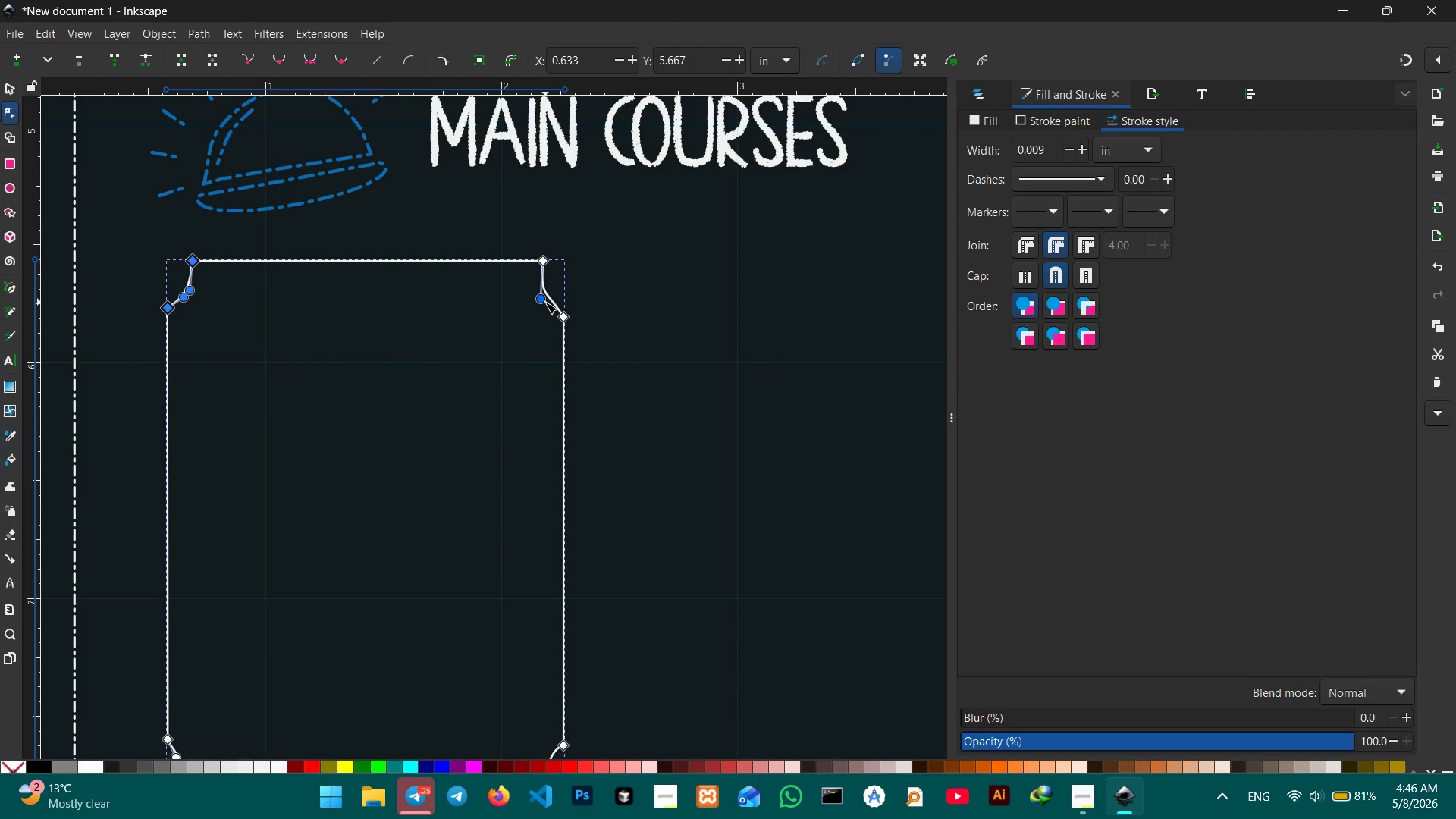 
left_click_drag(start_coordinate=[545, 302], to_coordinate=[548, 293])
 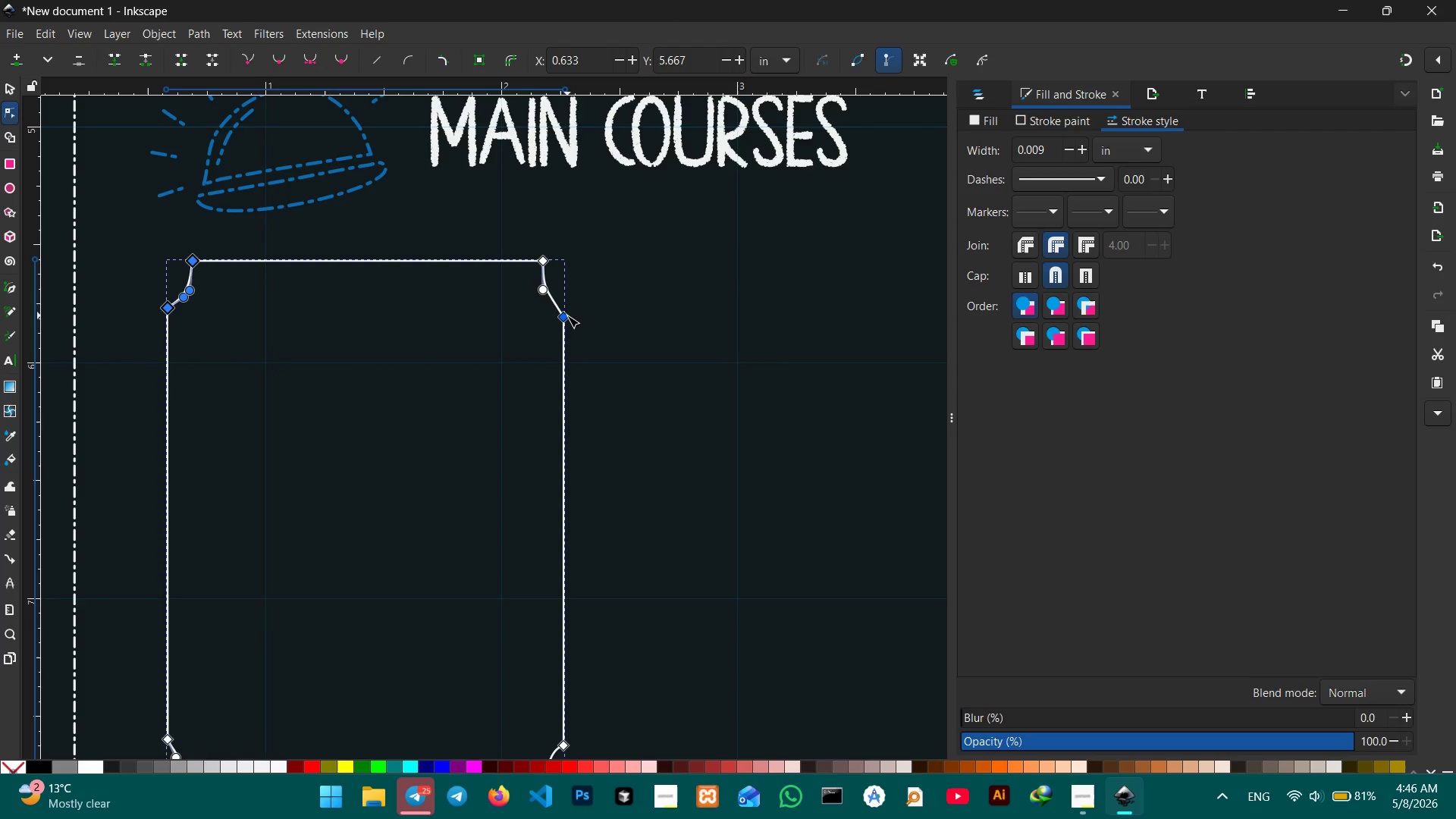 
left_click_drag(start_coordinate=[567, 315], to_coordinate=[566, 309])
 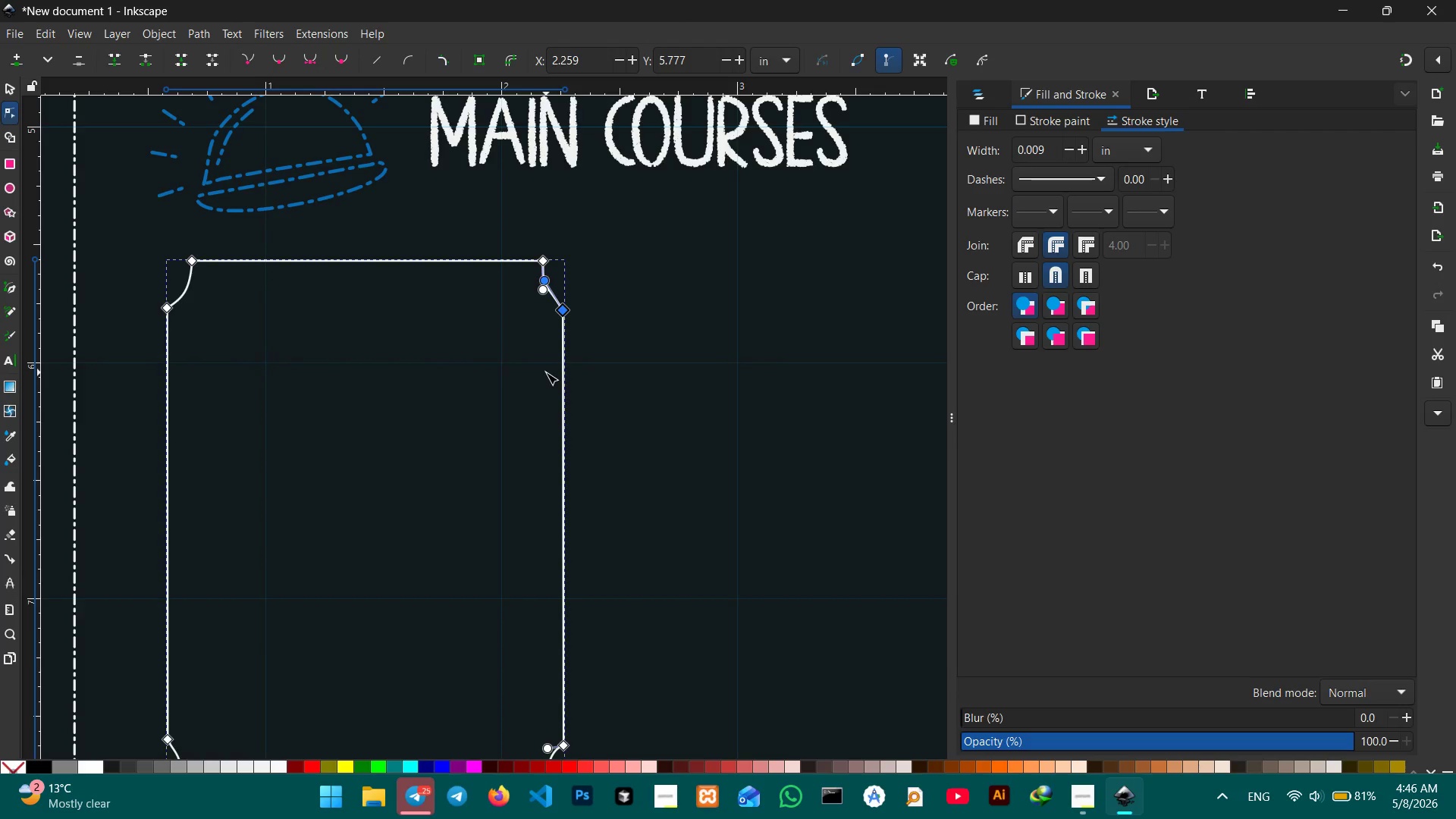 
scroll: coordinate [546, 372], scroll_direction: down, amount: 5.0
 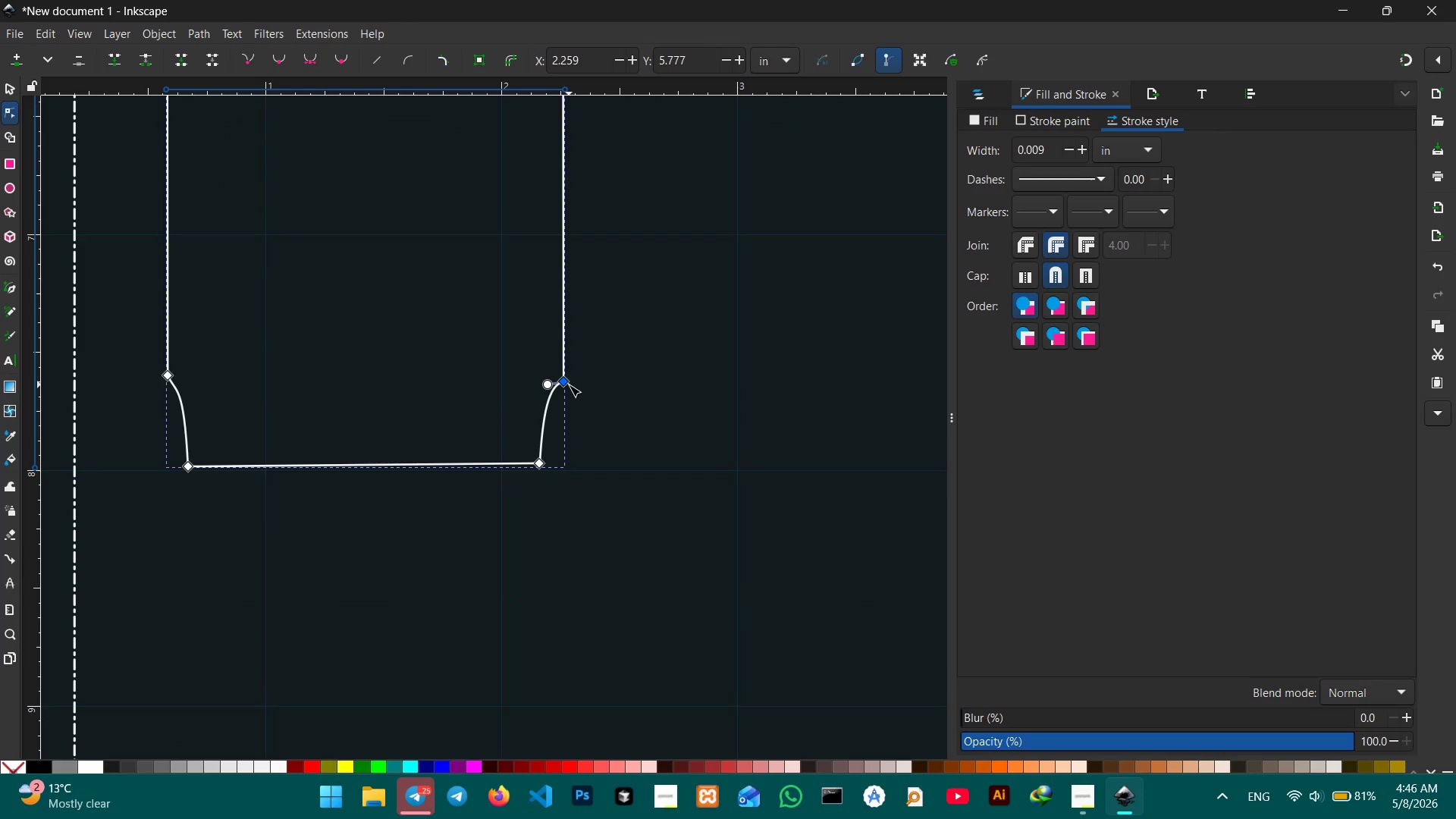 
left_click_drag(start_coordinate=[567, 384], to_coordinate=[571, 417])
 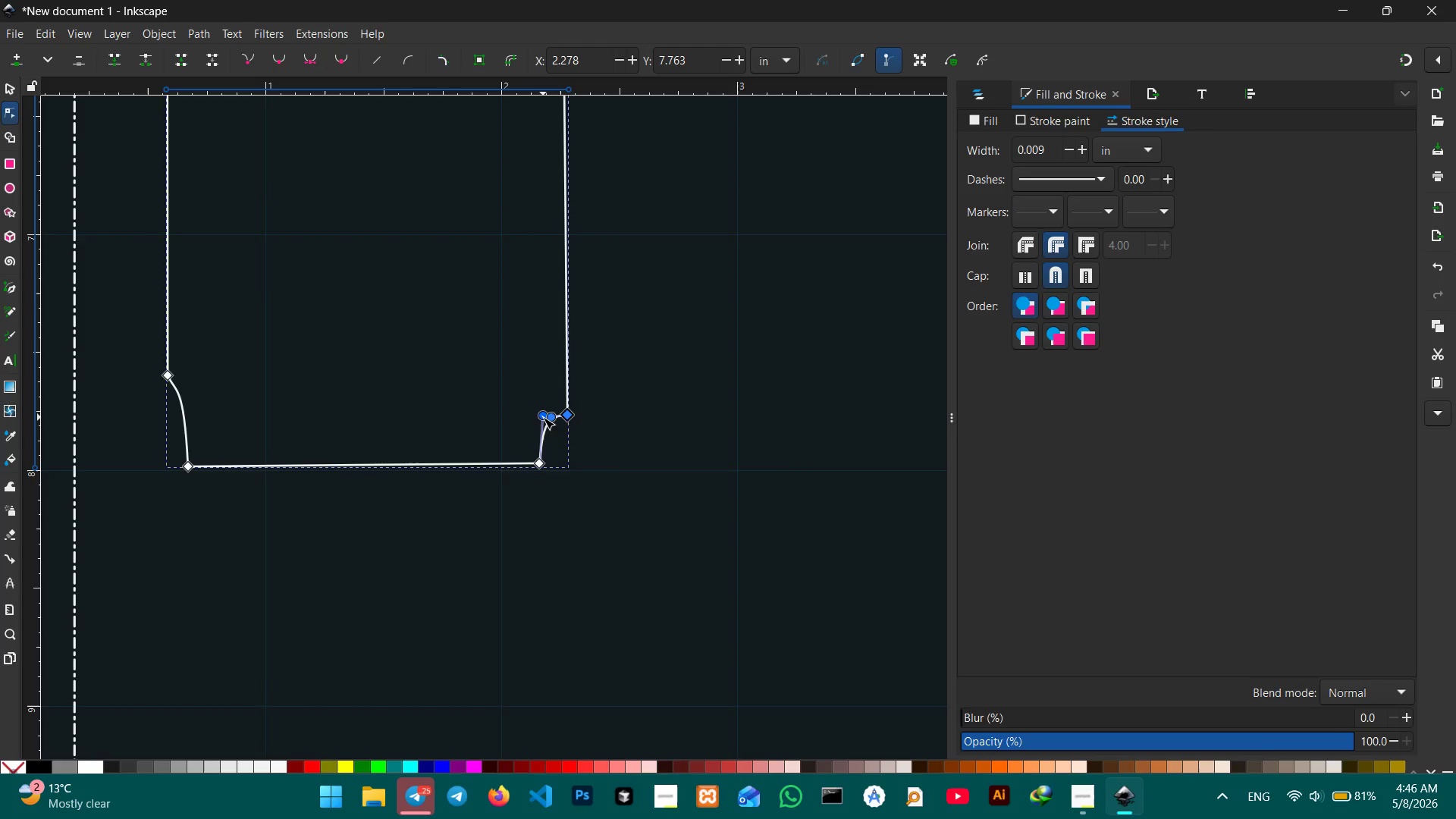 
left_click_drag(start_coordinate=[543, 417], to_coordinate=[542, 435])
 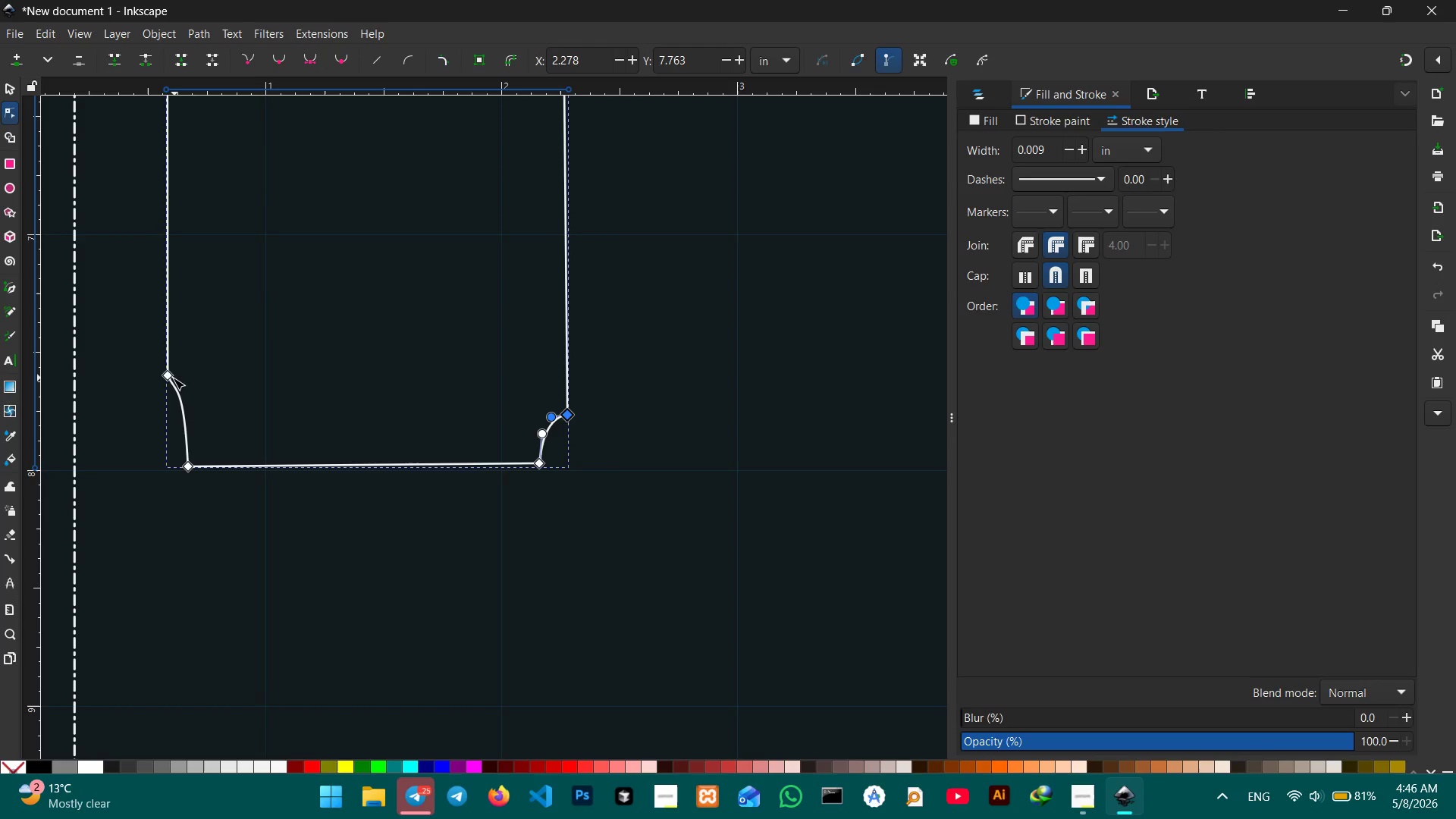 
left_click_drag(start_coordinate=[173, 378], to_coordinate=[165, 417])
 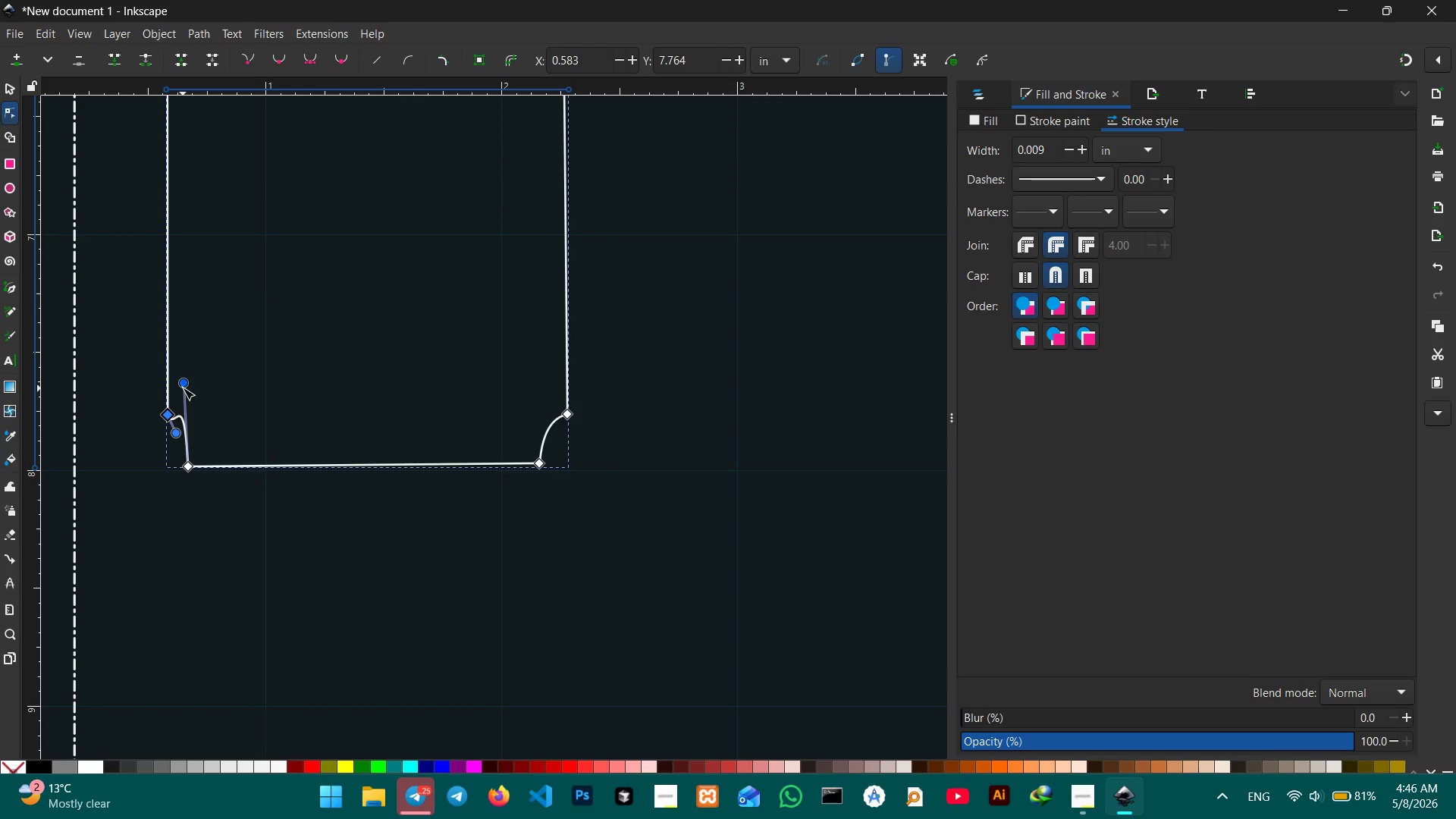 
hold_key(key=ControlLeft, duration=2.64)
 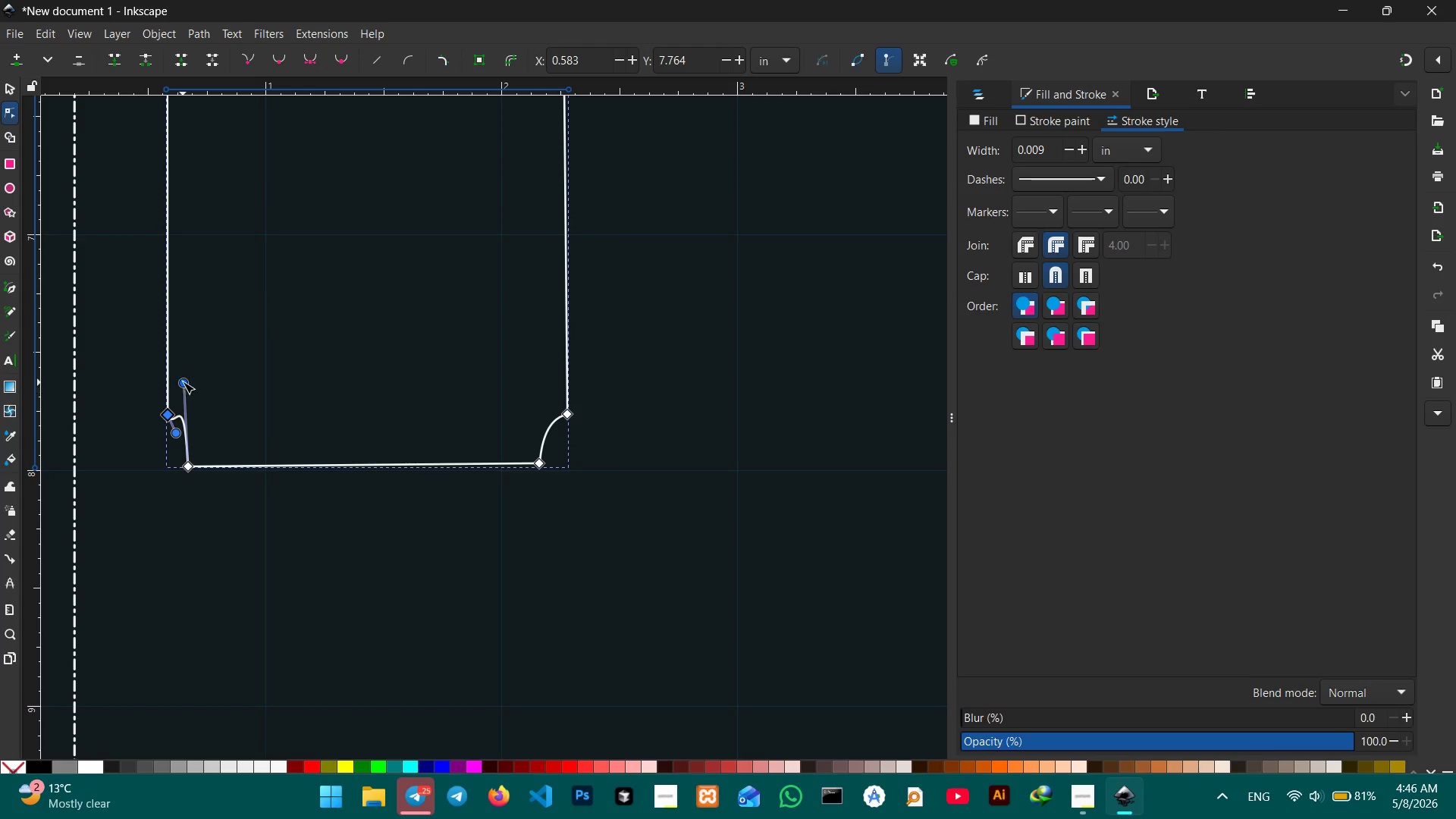 
left_click_drag(start_coordinate=[183, 381], to_coordinate=[186, 429])
 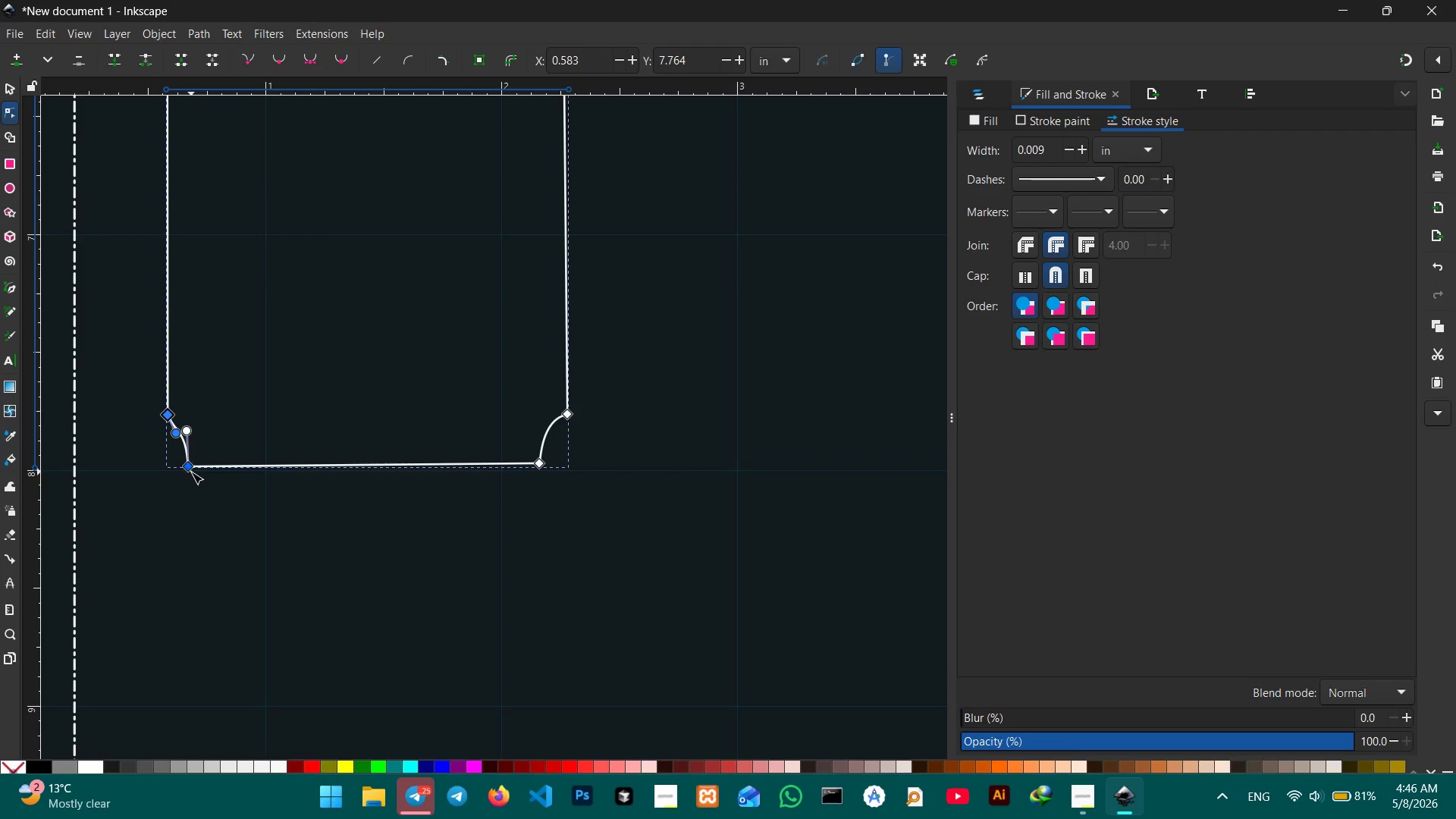 
left_click_drag(start_coordinate=[191, 471], to_coordinate=[197, 471])
 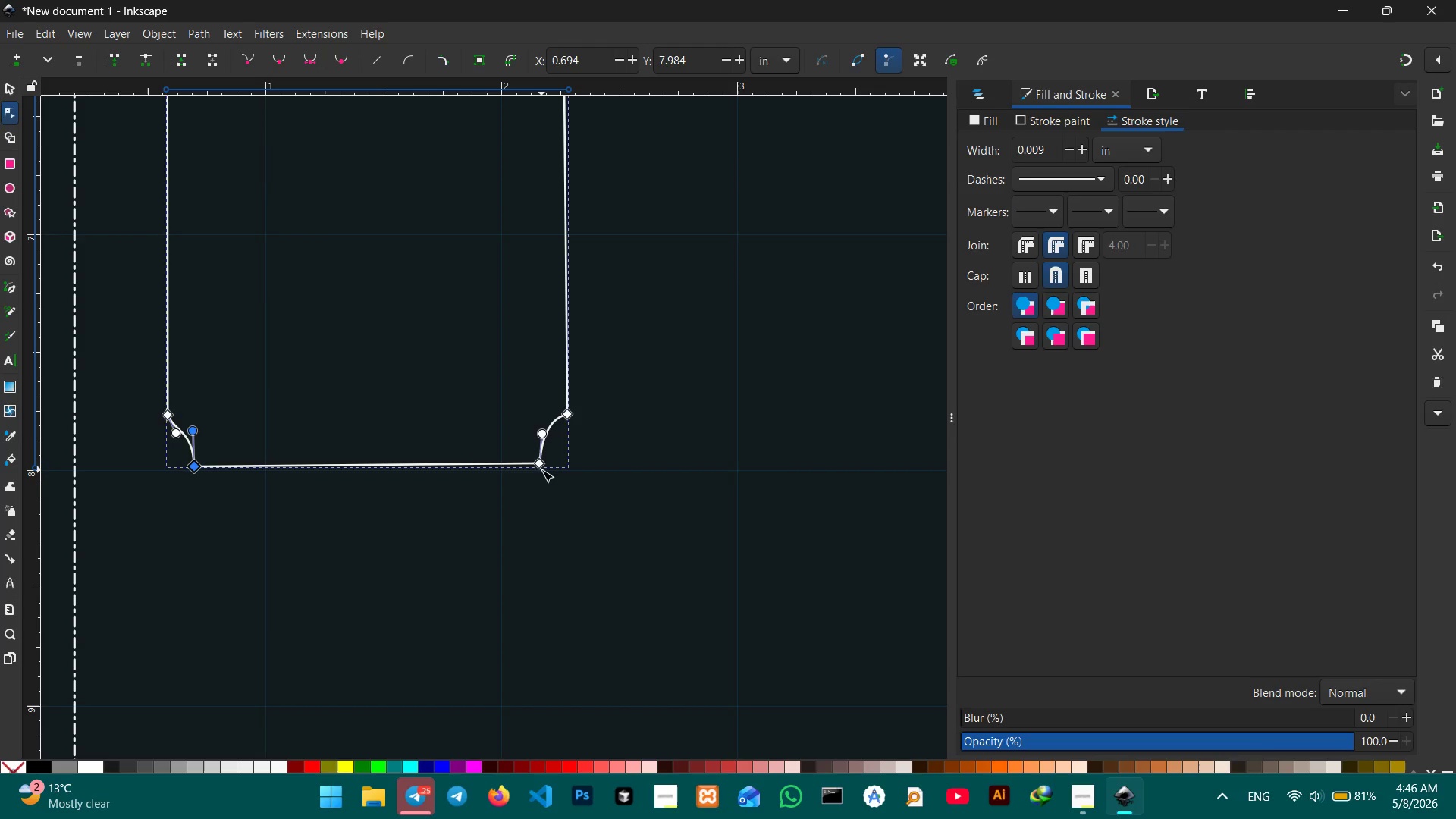 
left_click_drag(start_coordinate=[541, 468], to_coordinate=[532, 471])
 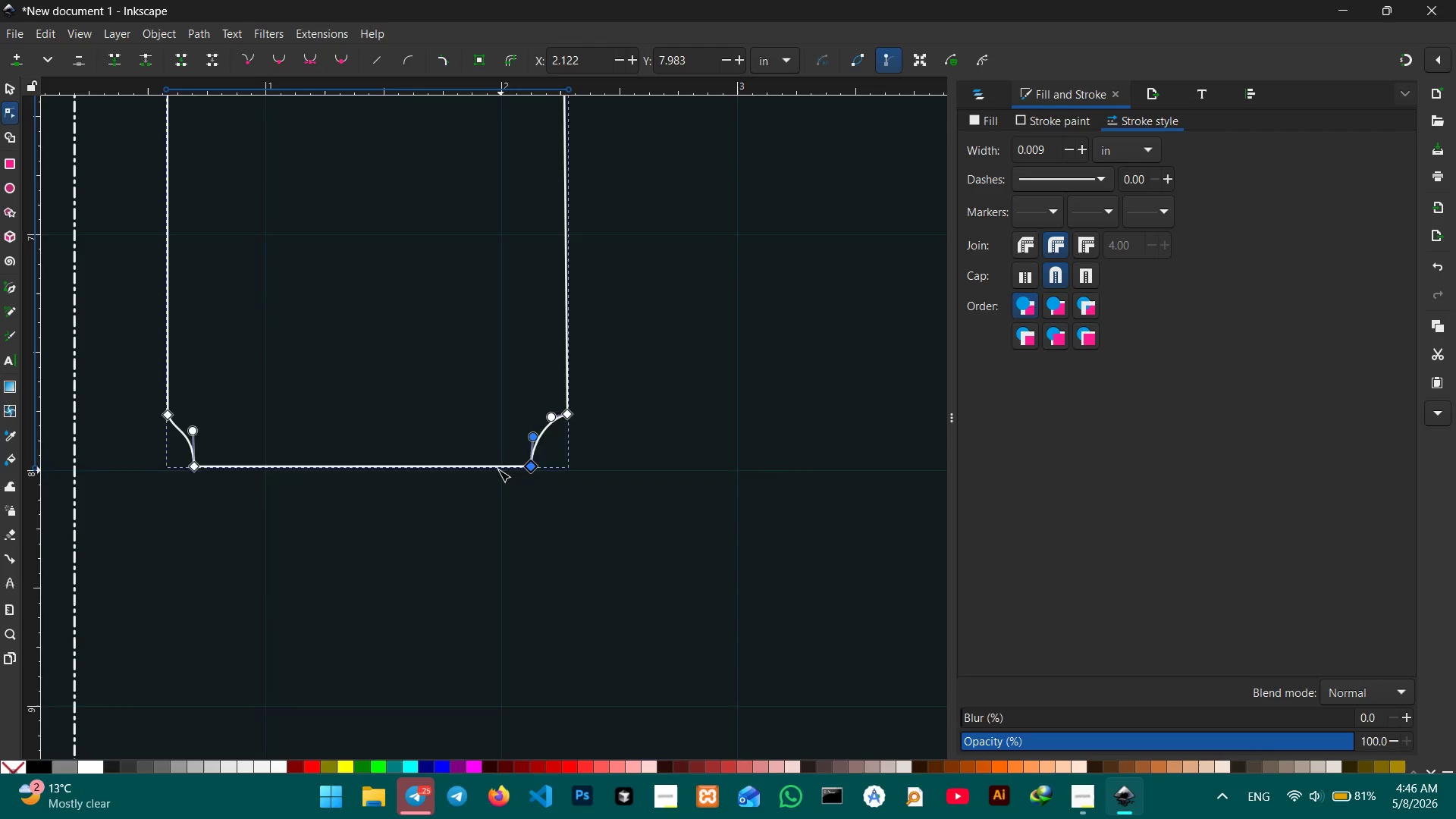 
scroll: coordinate [498, 469], scroll_direction: up, amount: 2.0
 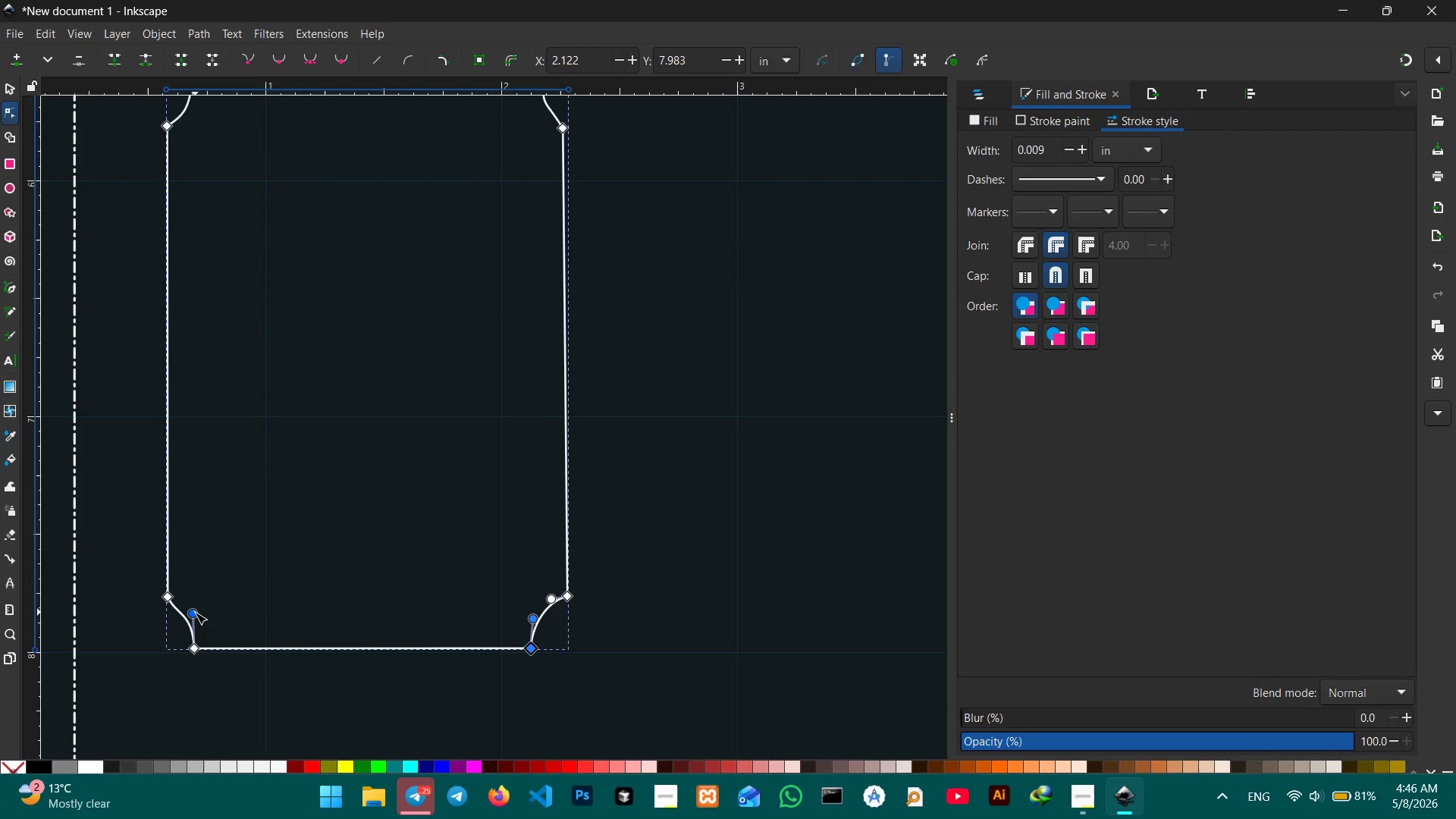 
left_click([164, 597])
 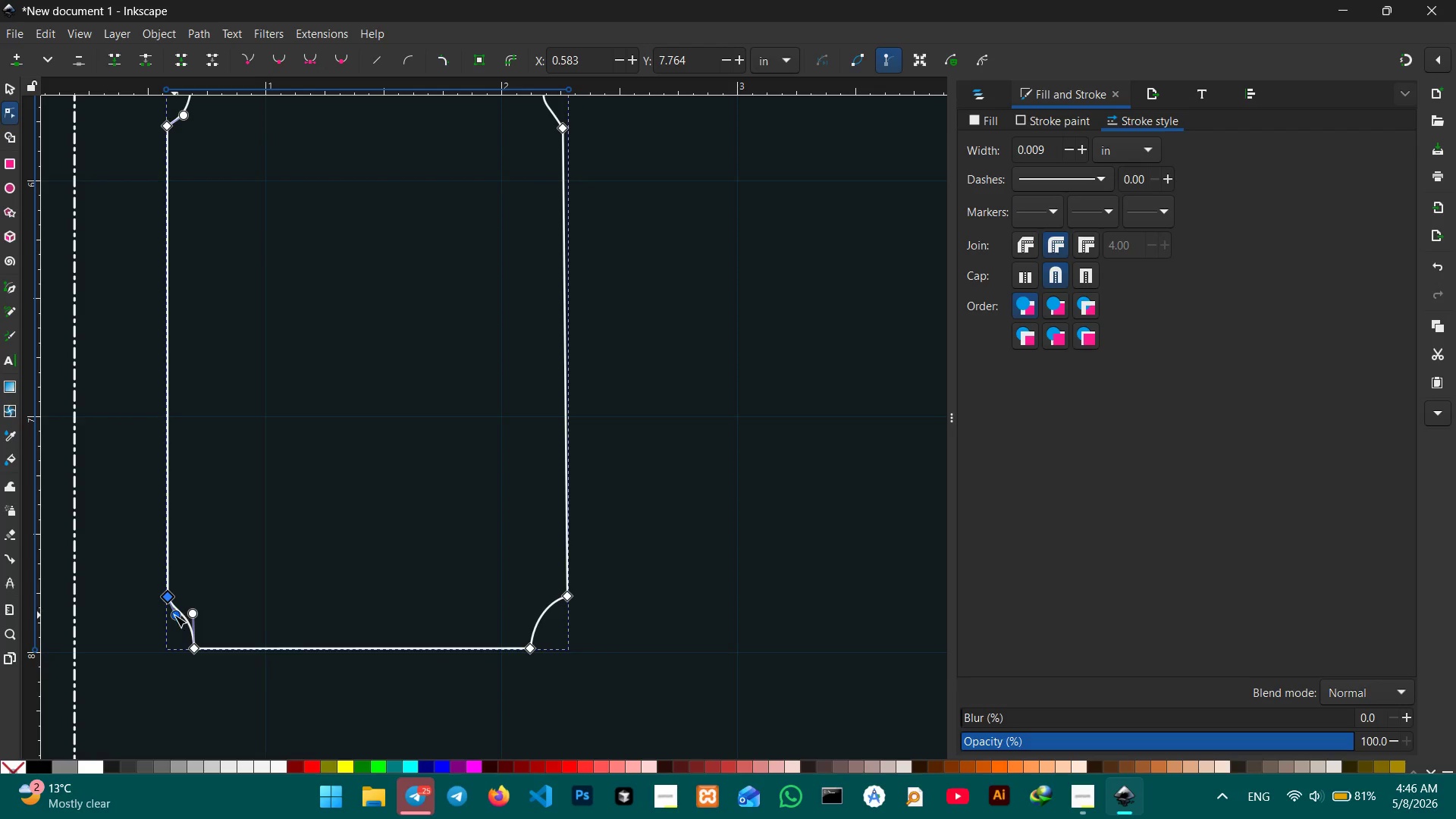 
left_click_drag(start_coordinate=[174, 615], to_coordinate=[179, 610])
 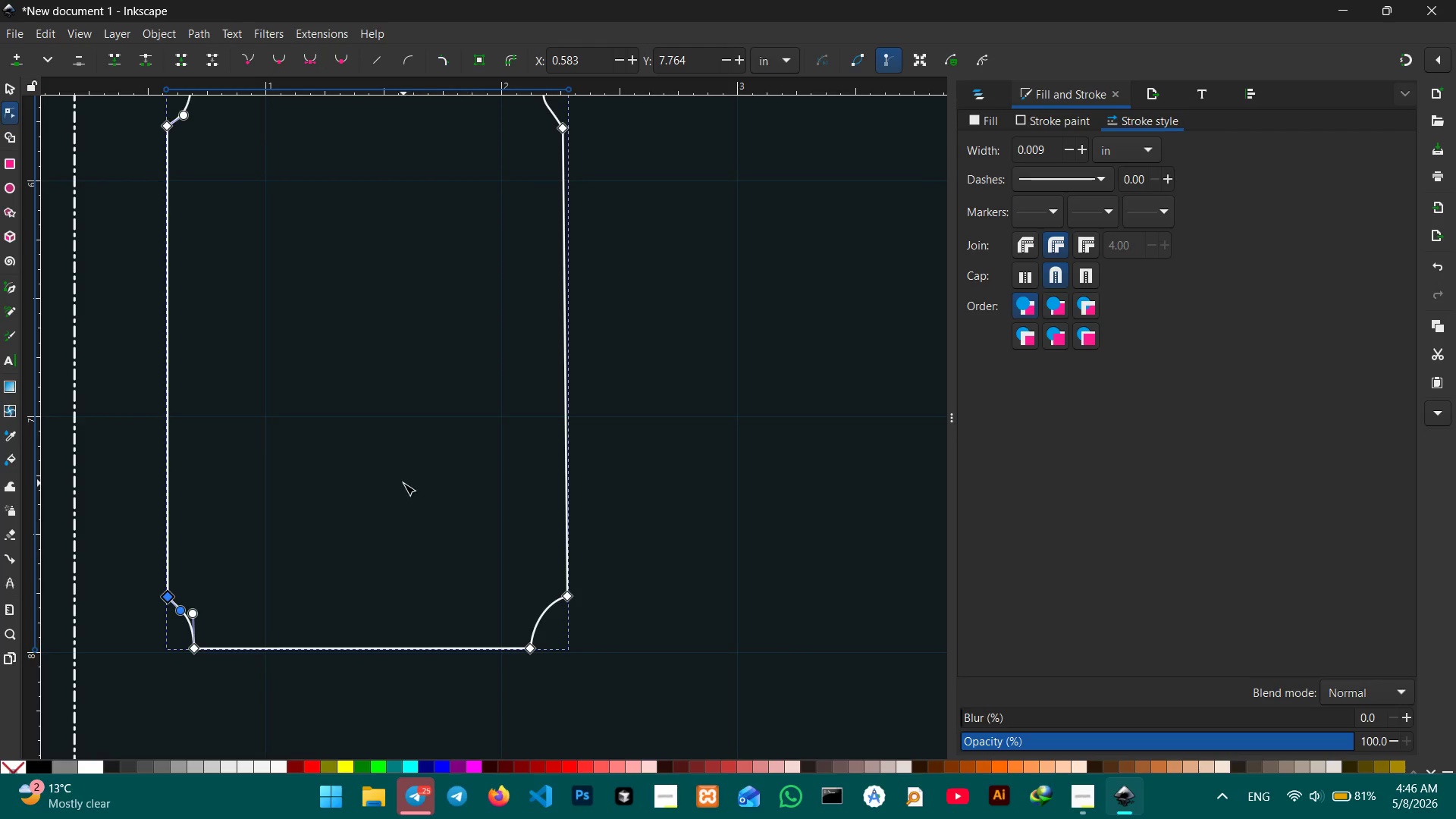 
scroll: coordinate [403, 483], scroll_direction: up, amount: 2.0
 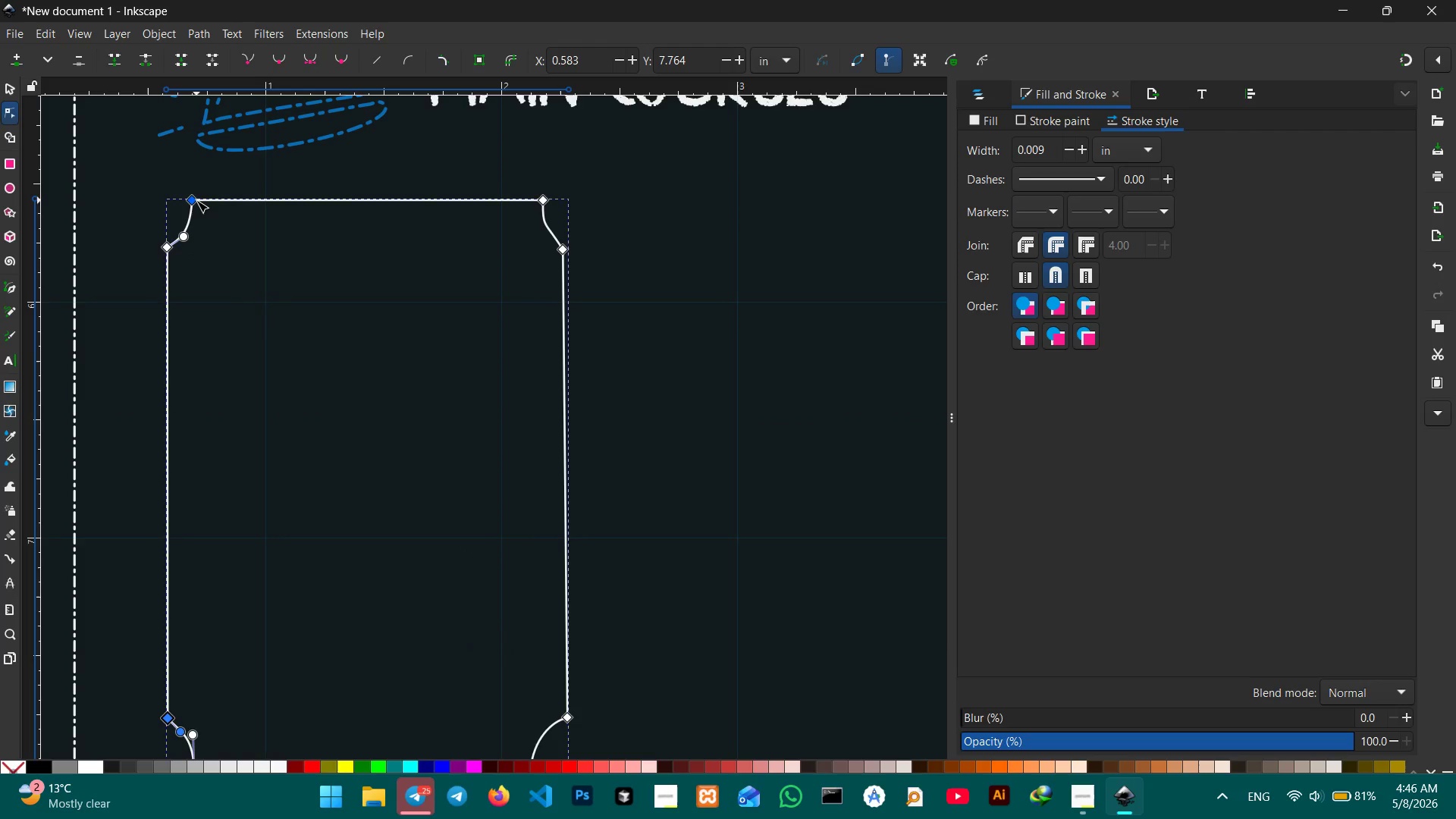 
left_click_drag(start_coordinate=[196, 200], to_coordinate=[205, 201])
 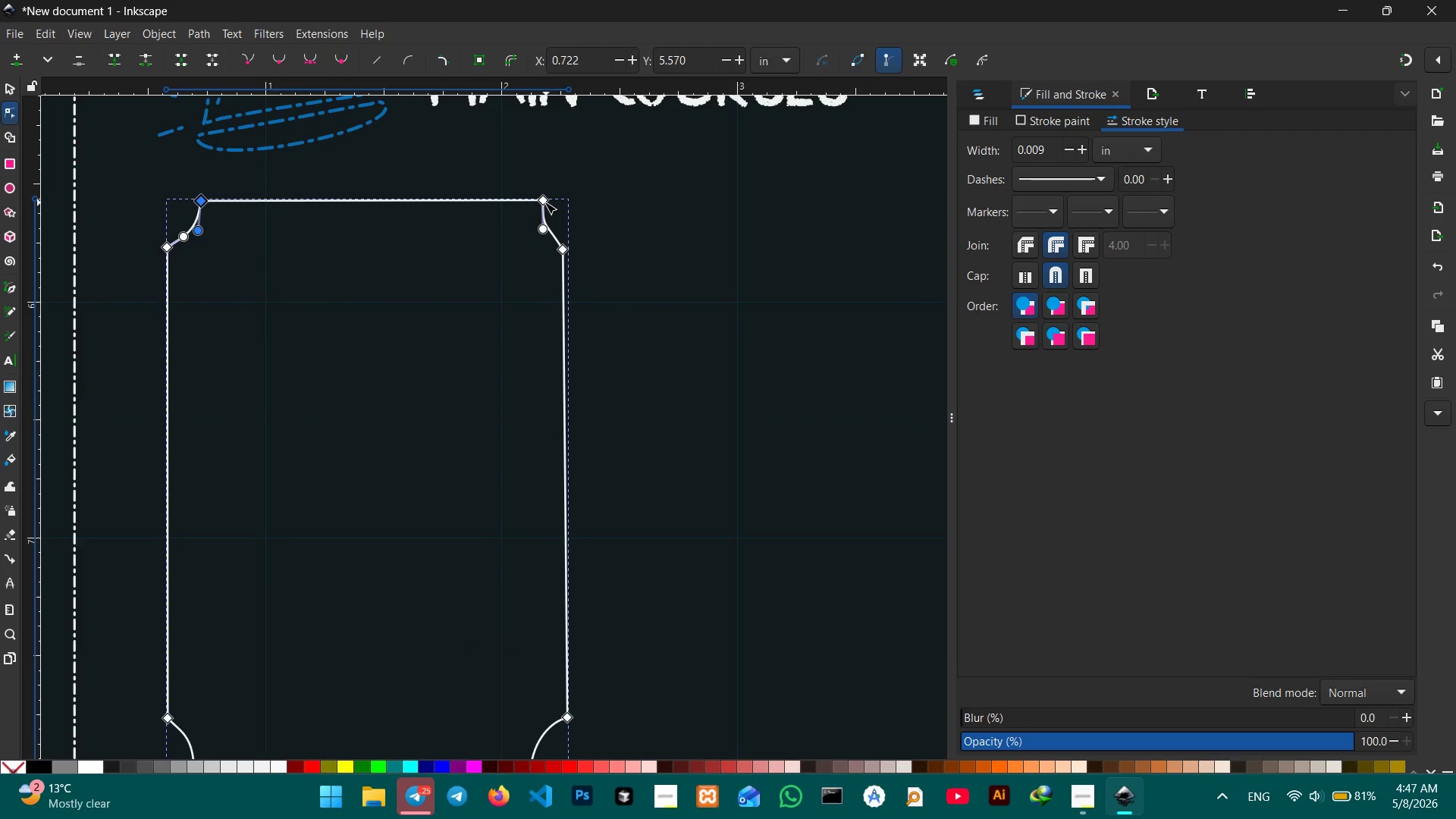 
left_click_drag(start_coordinate=[544, 202], to_coordinate=[535, 201])
 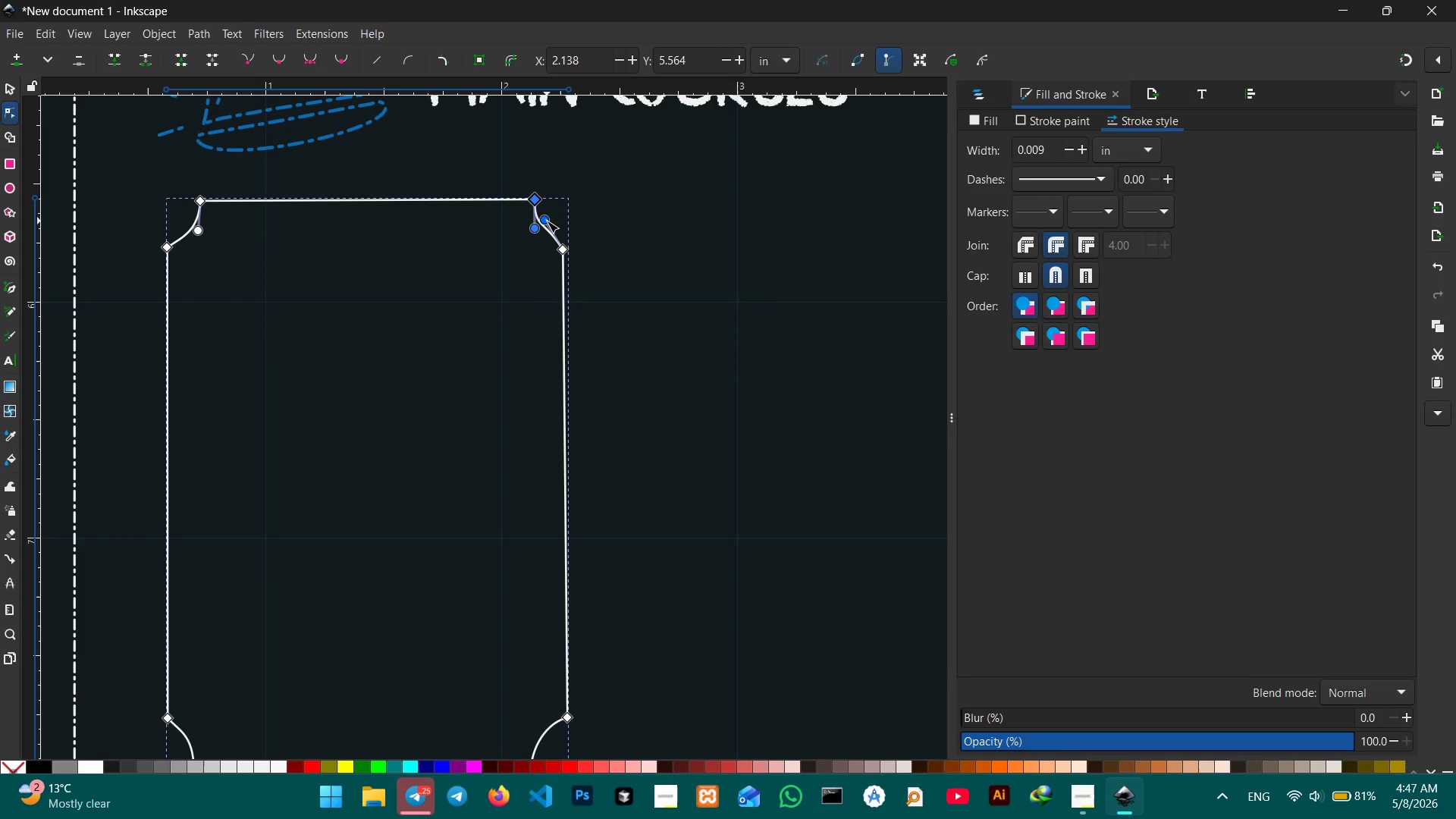 
left_click_drag(start_coordinate=[547, 221], to_coordinate=[548, 237])
 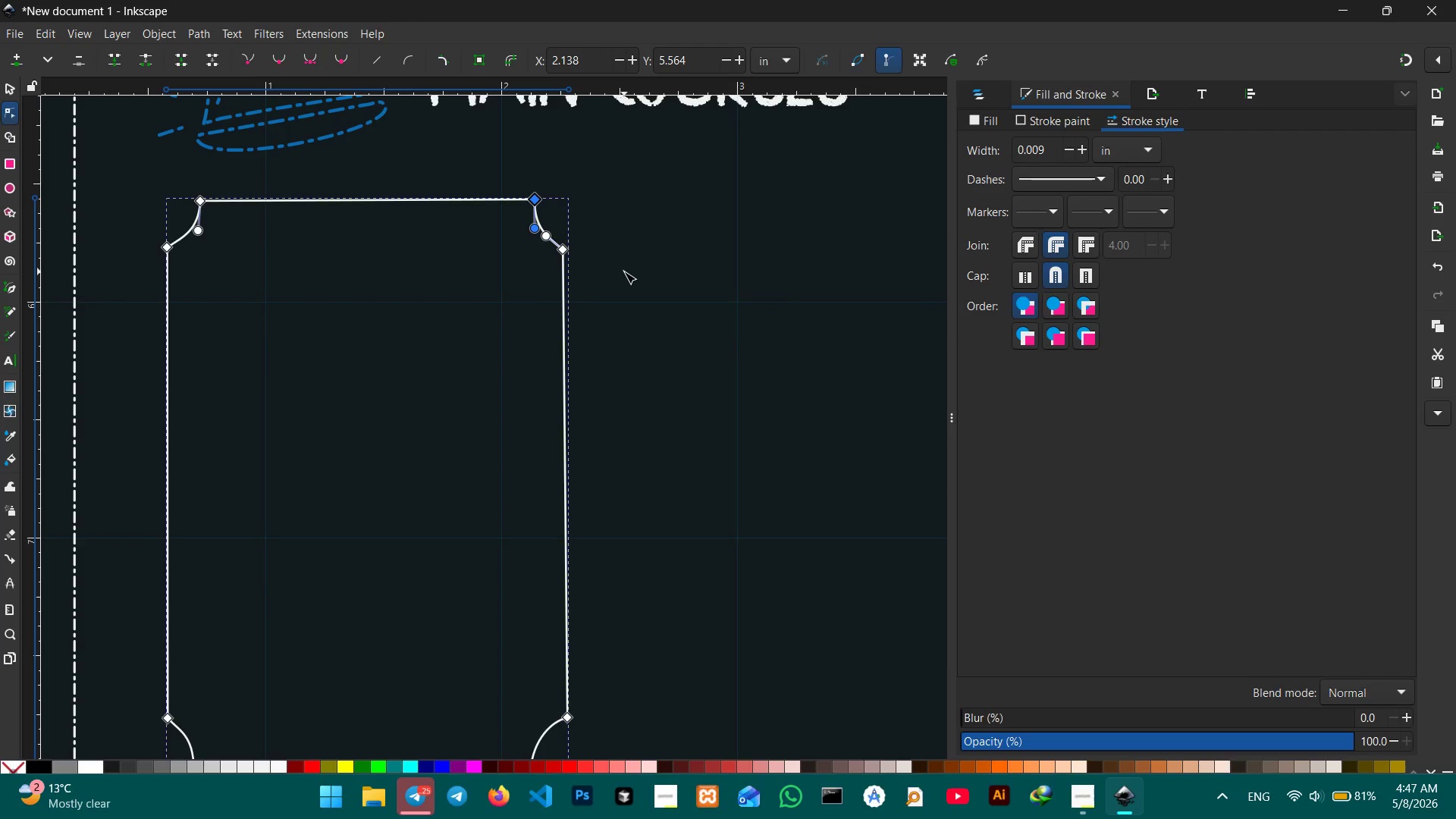 
left_click([624, 271])
 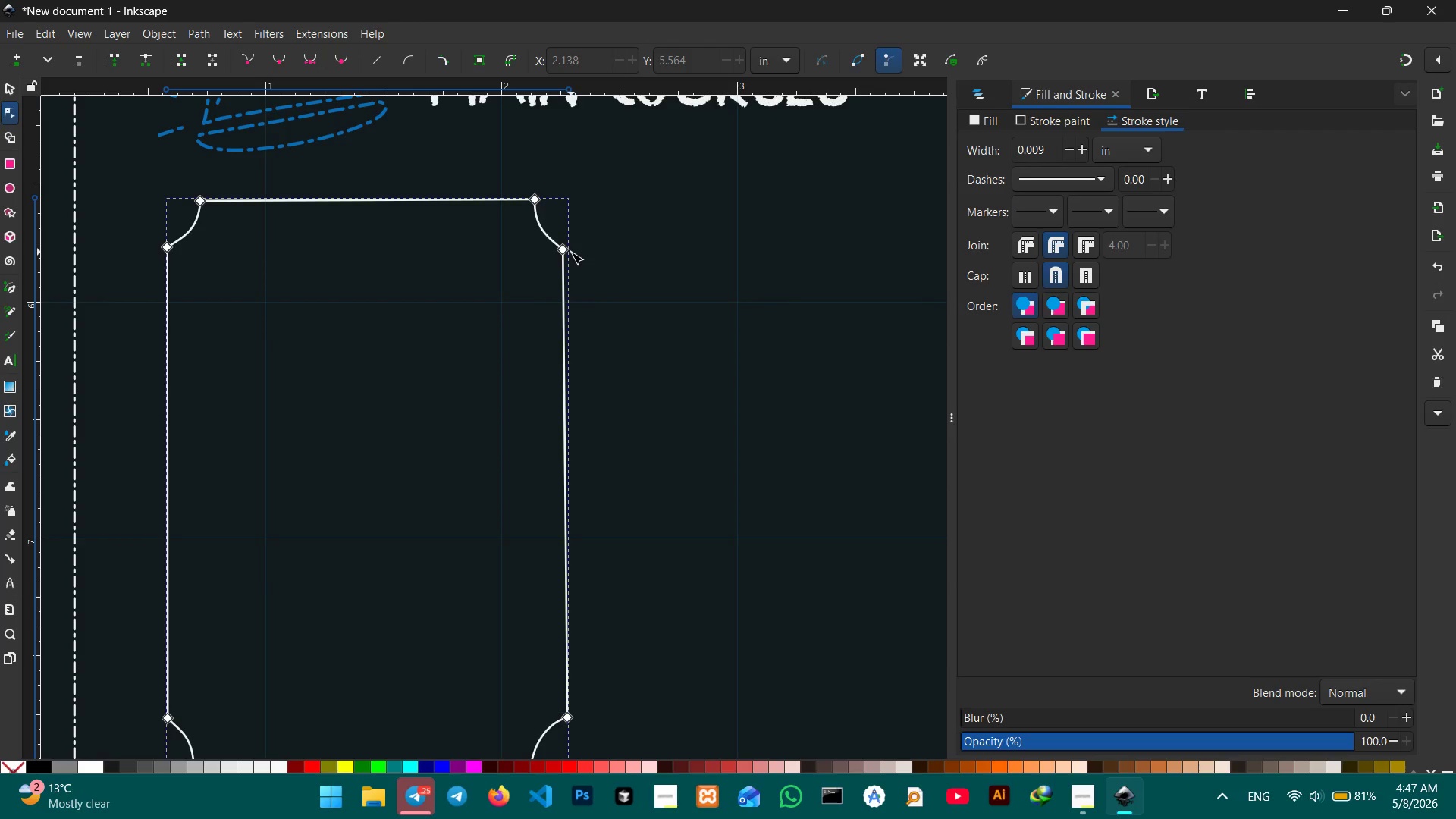 
left_click_drag(start_coordinate=[567, 251], to_coordinate=[572, 251])
 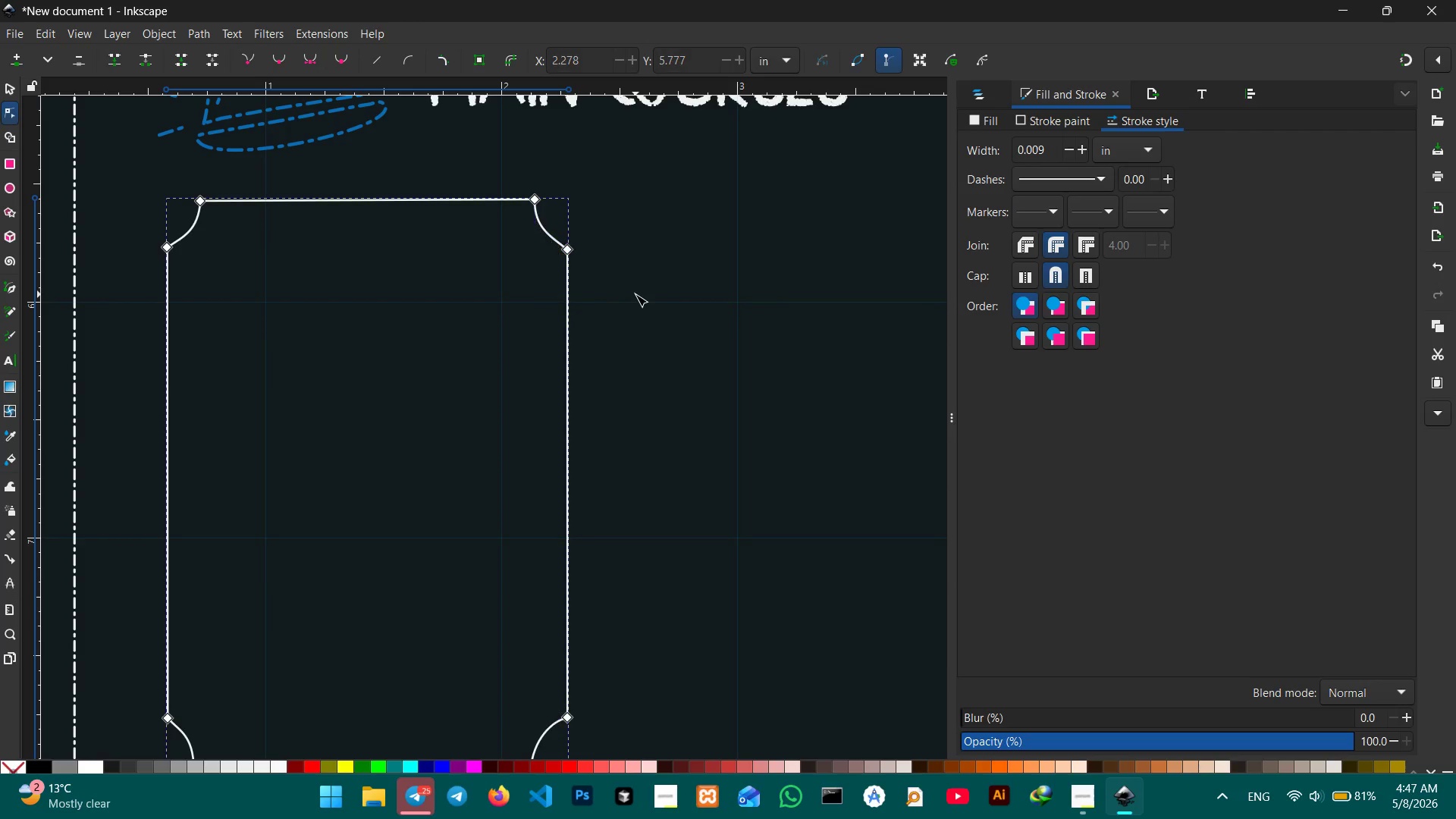 
double_click([635, 294])
 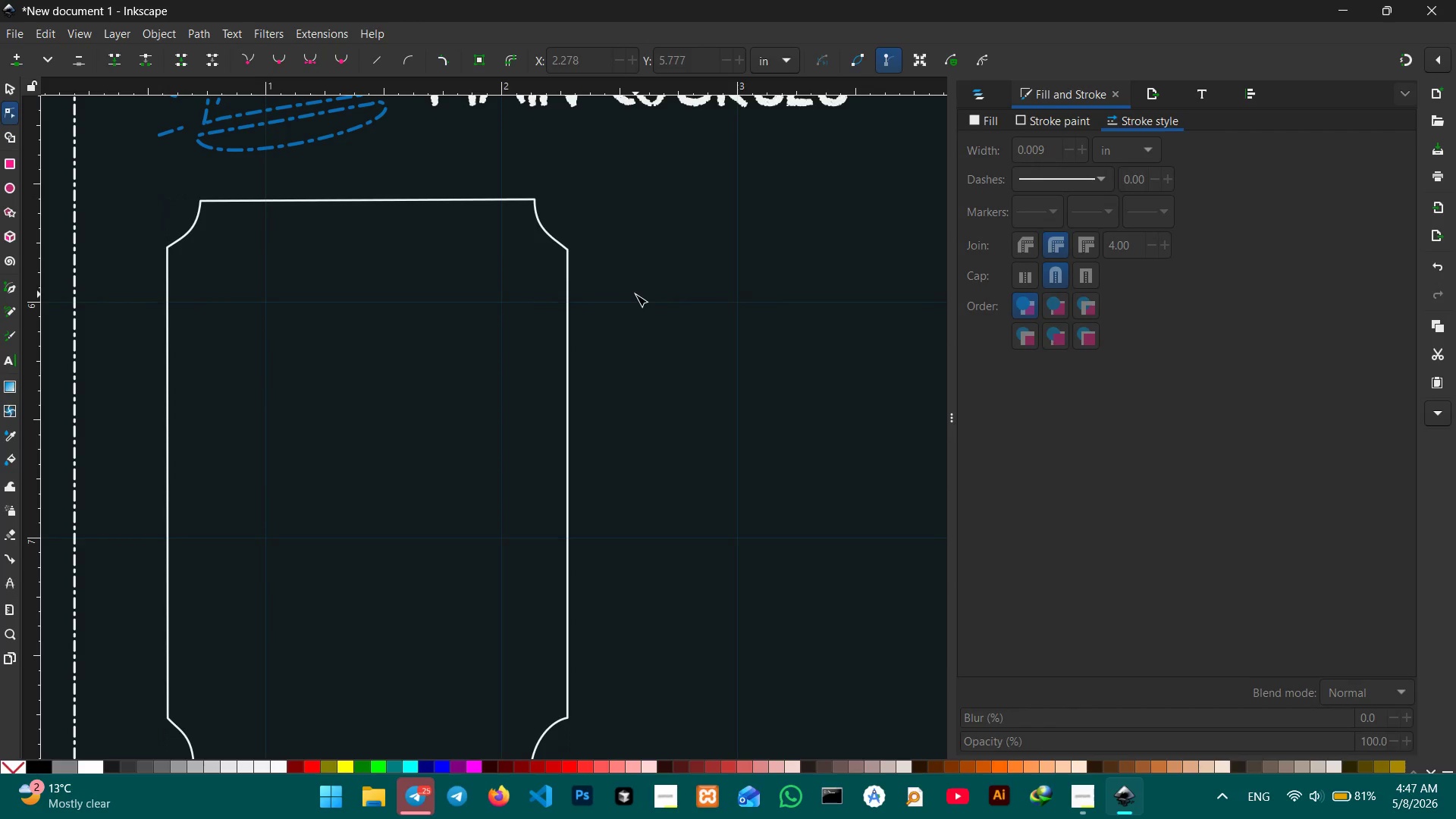 
scroll: coordinate [635, 294], scroll_direction: none, amount: 0.0
 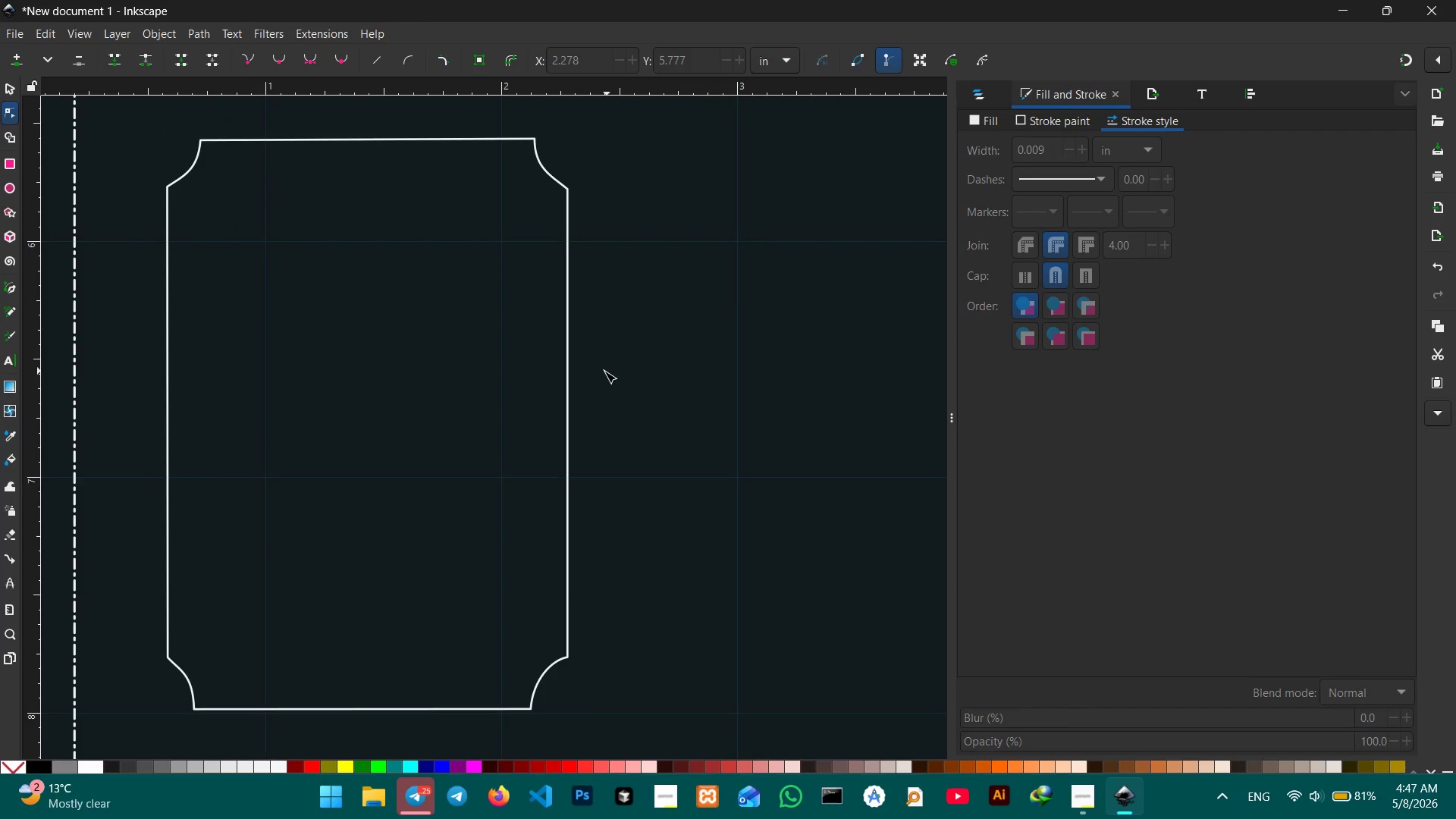 
hold_key(key=ControlLeft, duration=1.03)
scroll: coordinate [597, 369], scroll_direction: down, amount: 2.0
 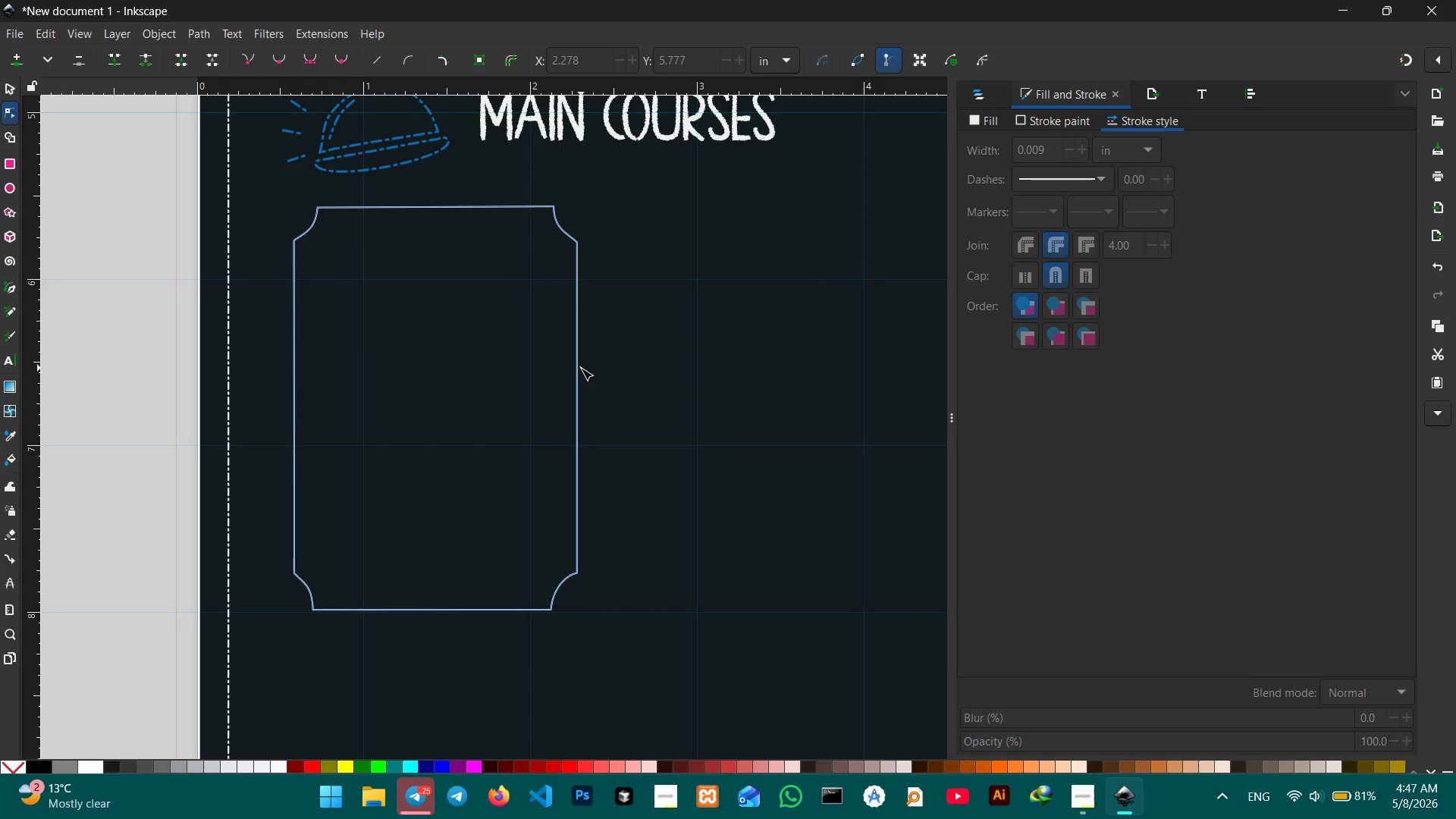 
left_click([579, 368])
 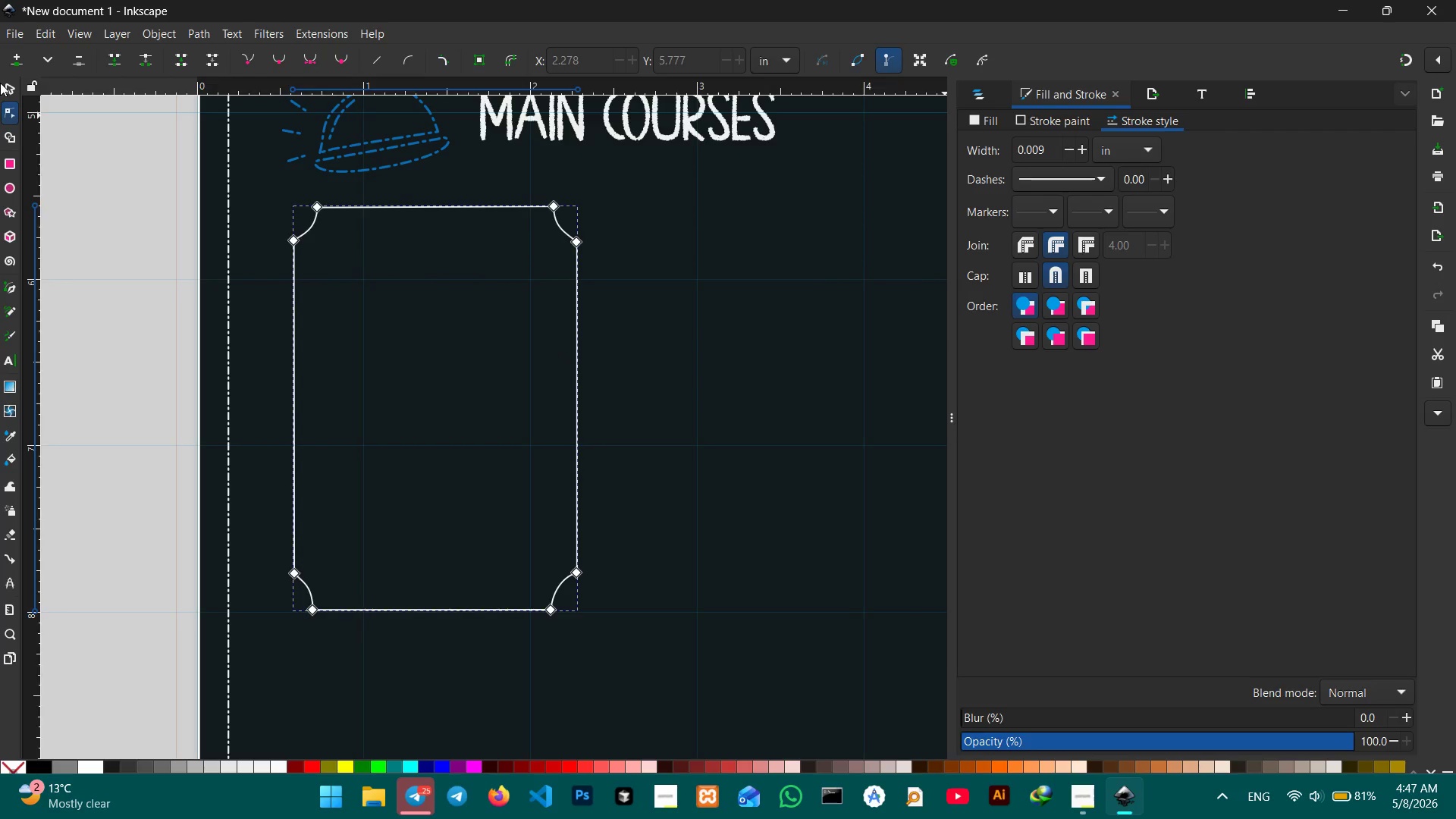 
wait(5.23)
 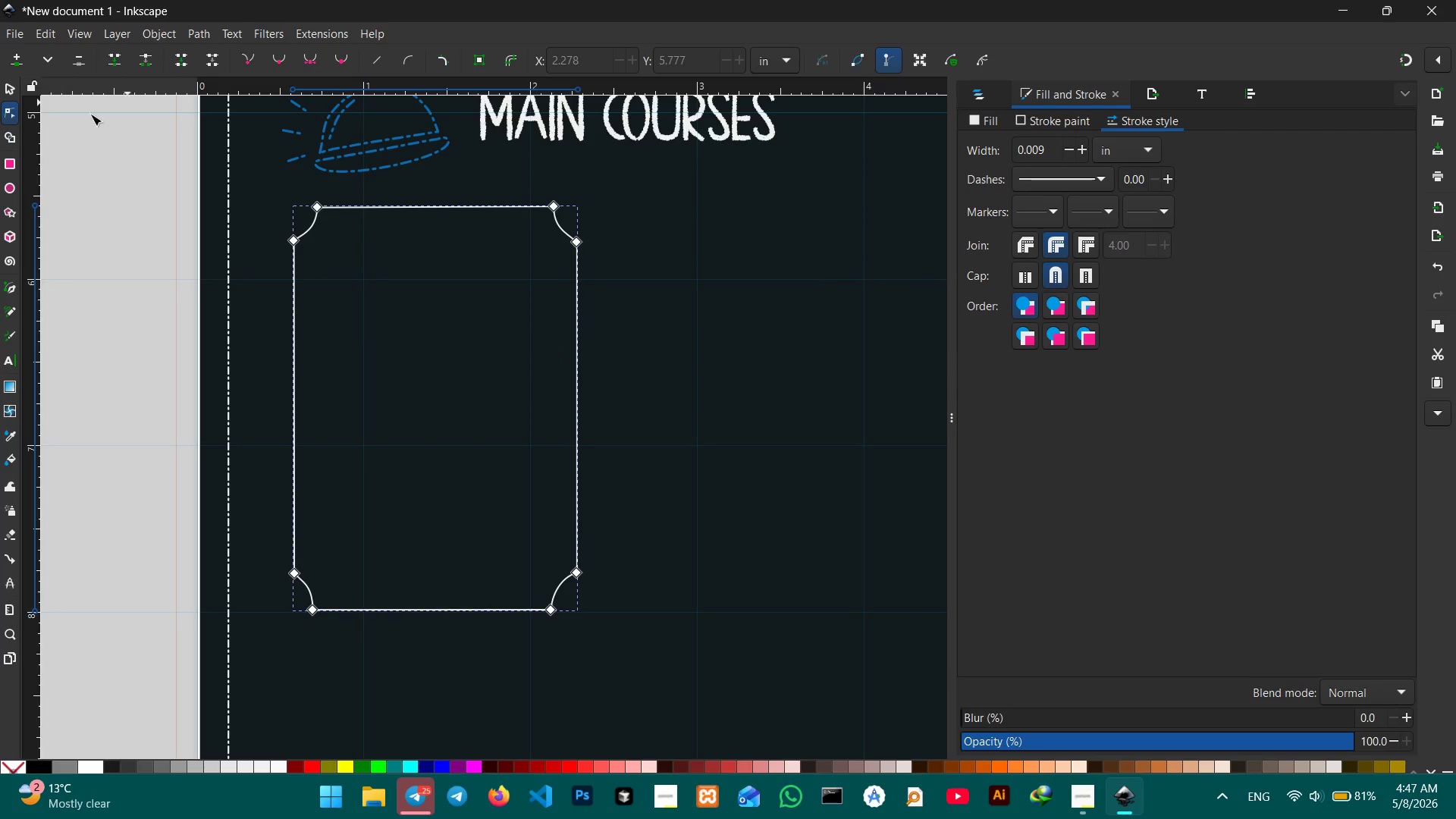 
left_click([2, 83])
 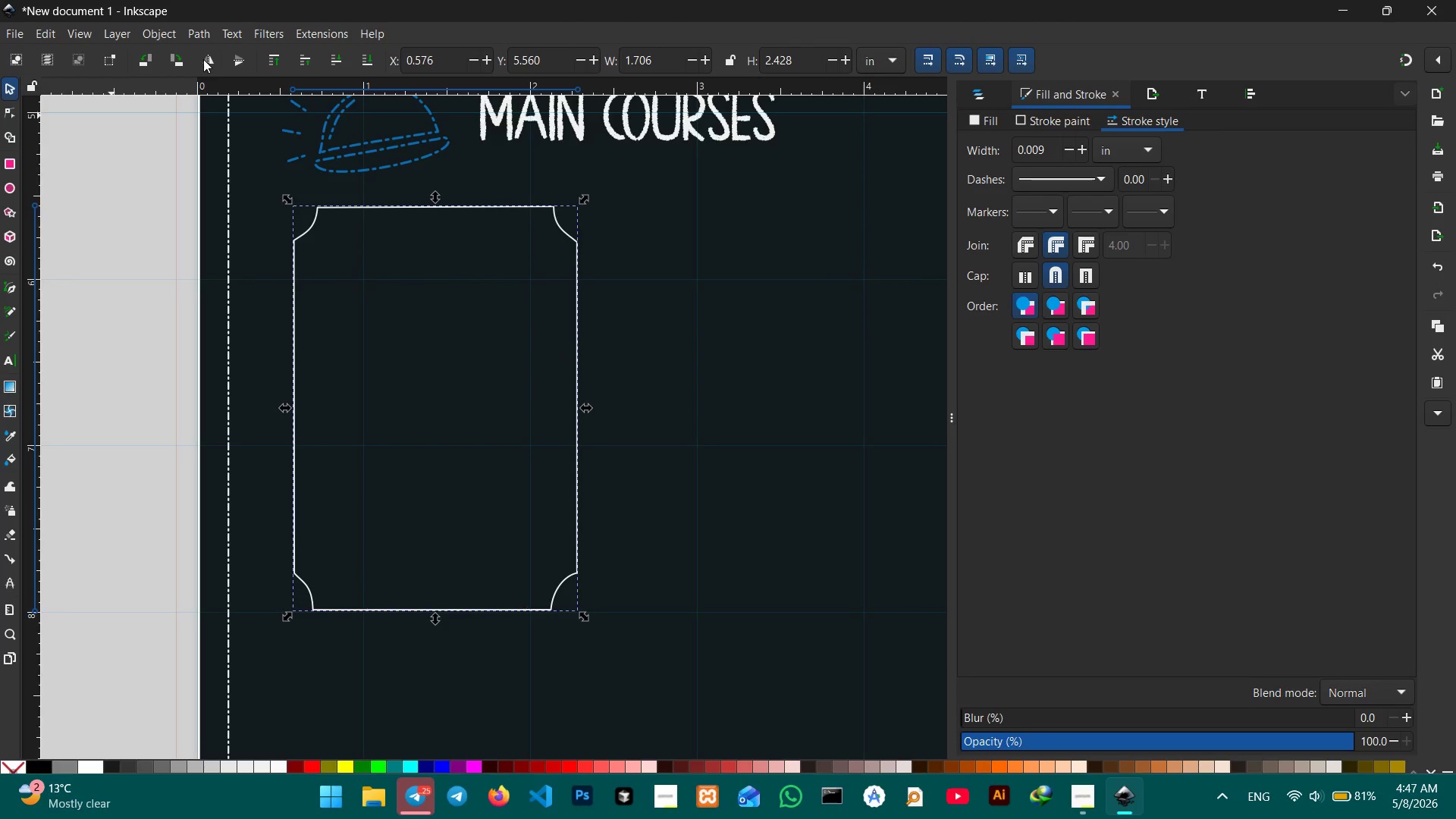 
left_click([237, 58])
 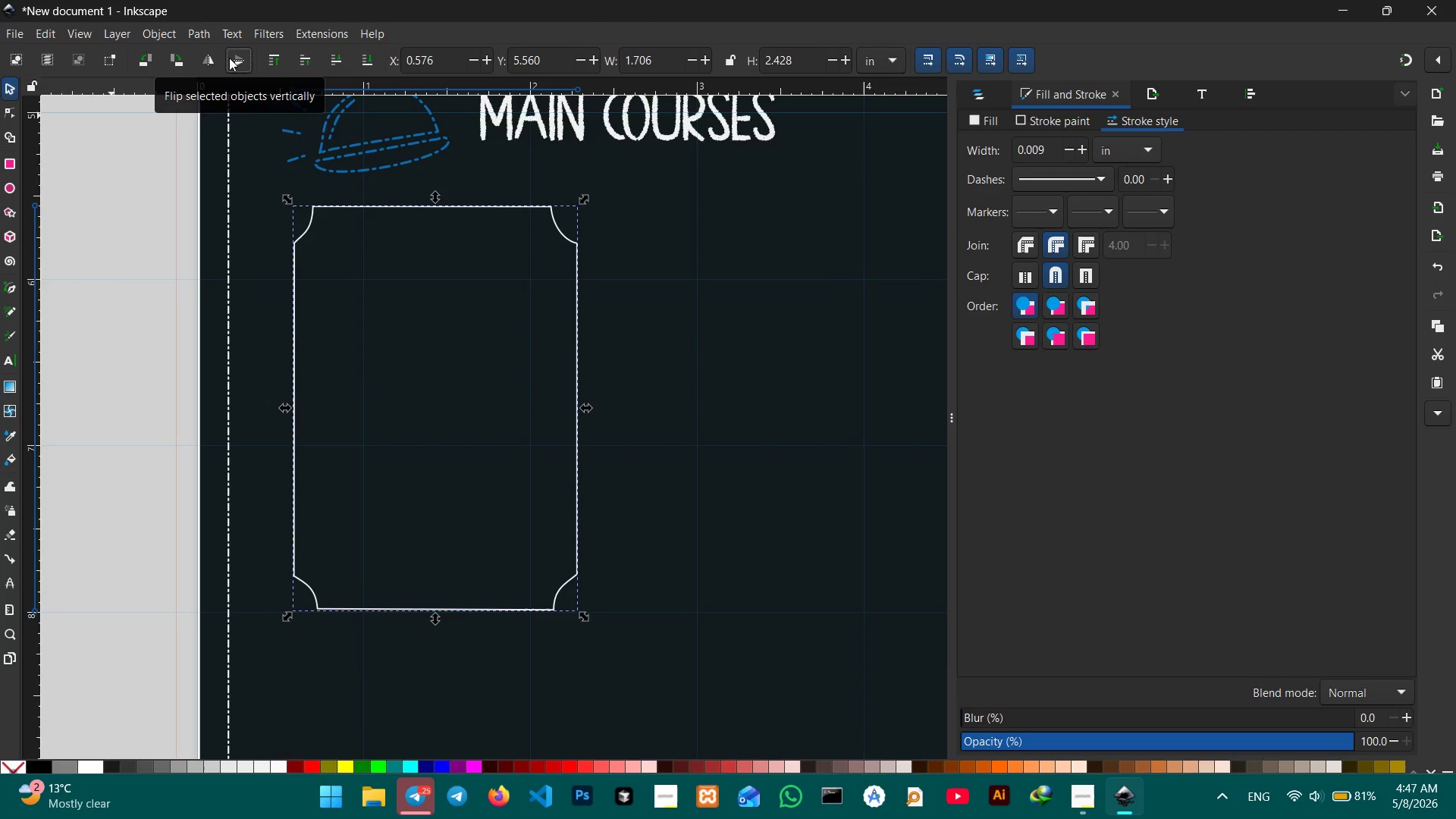 
left_click([214, 60])
 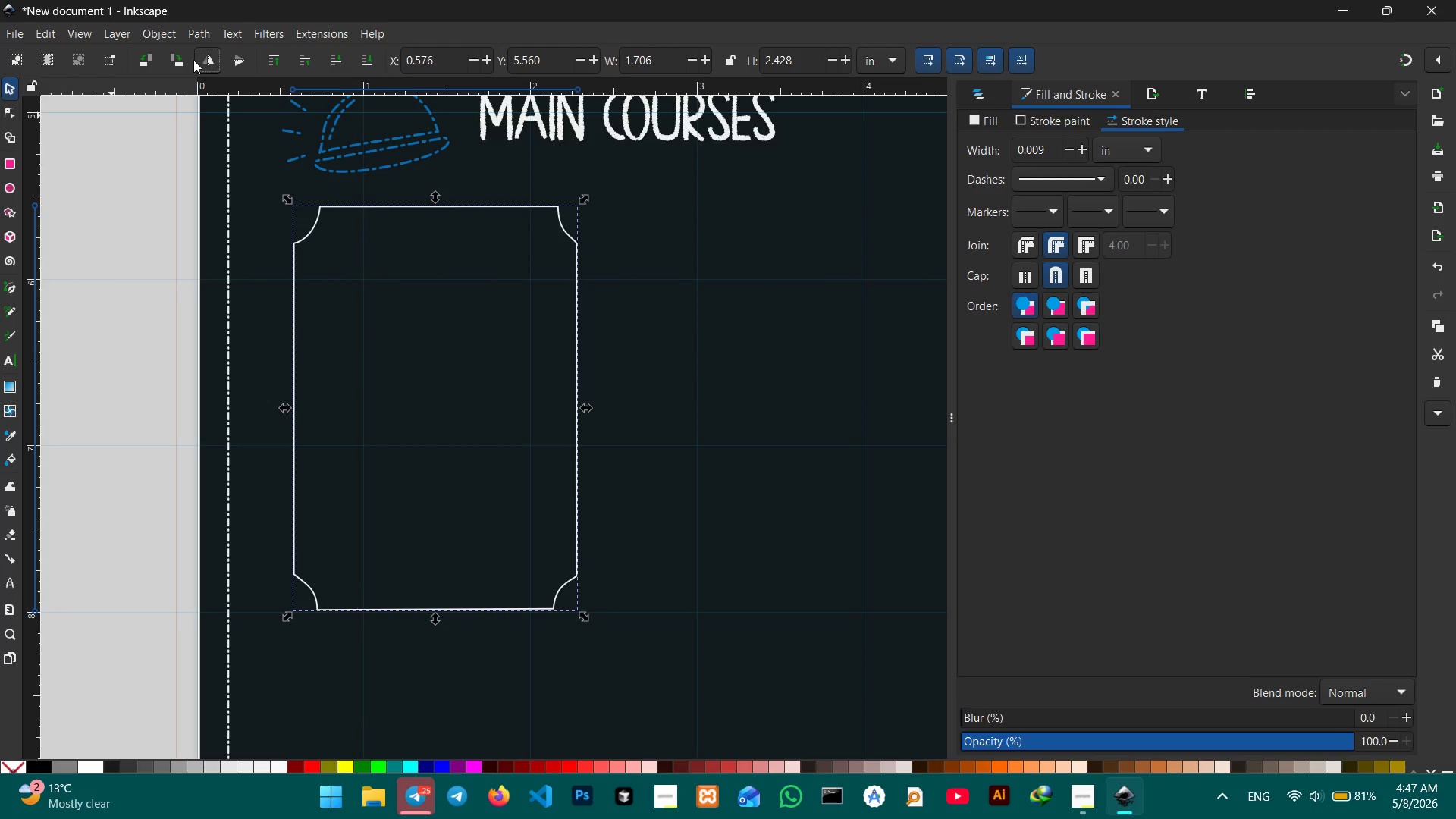 
wait(8.41)
 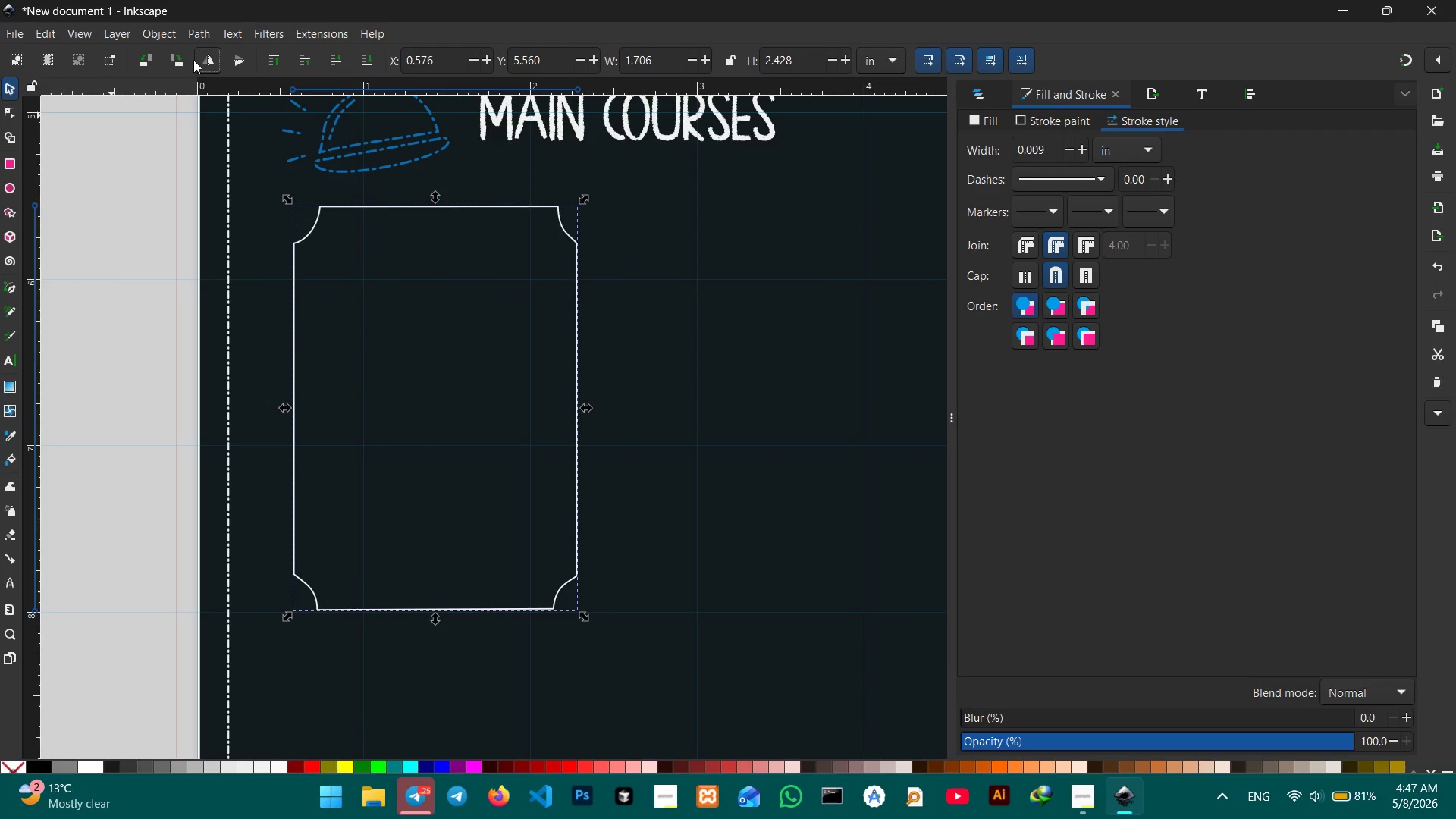 
left_click([1105, 176])
 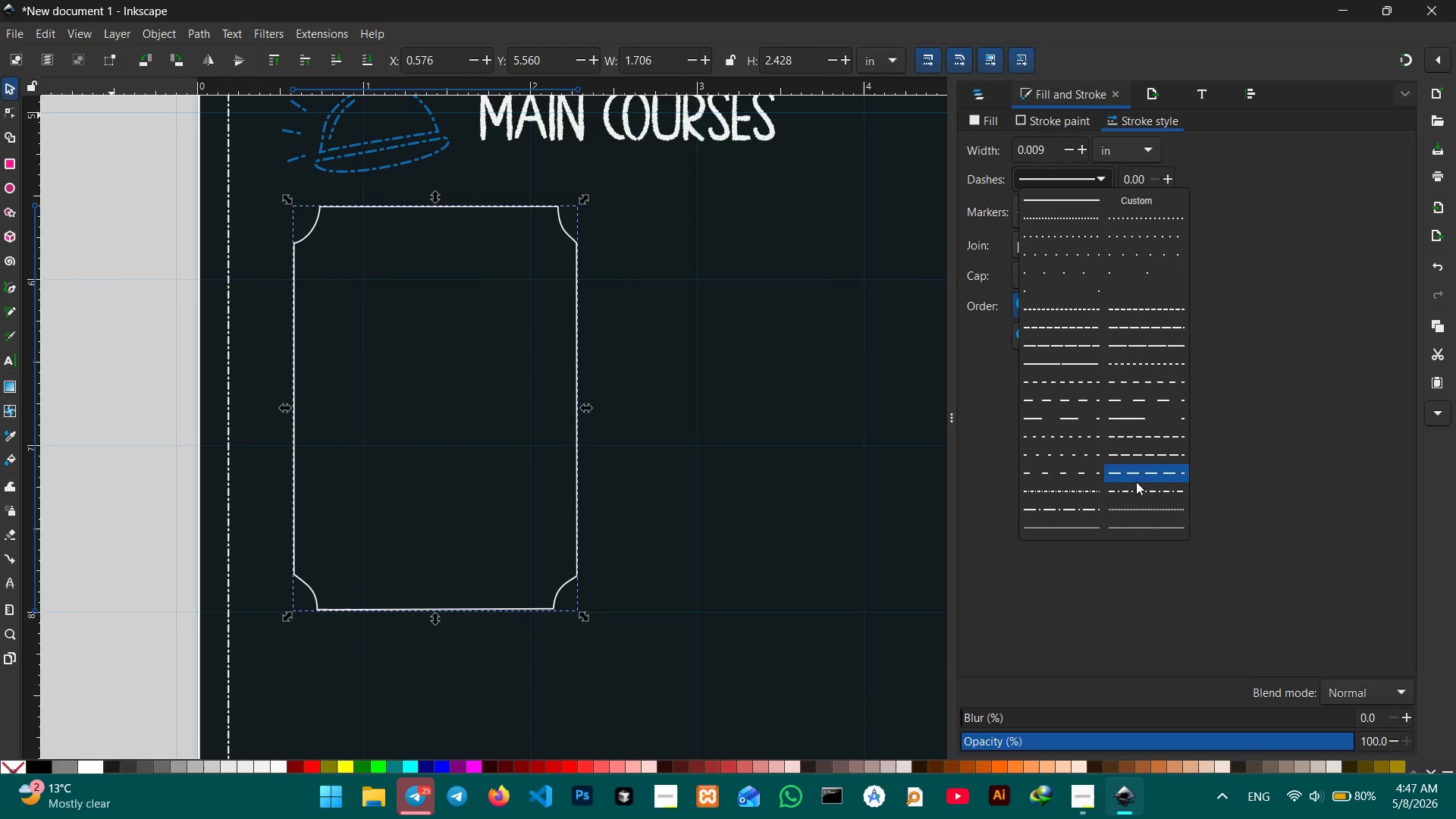 
left_click([1134, 487])
 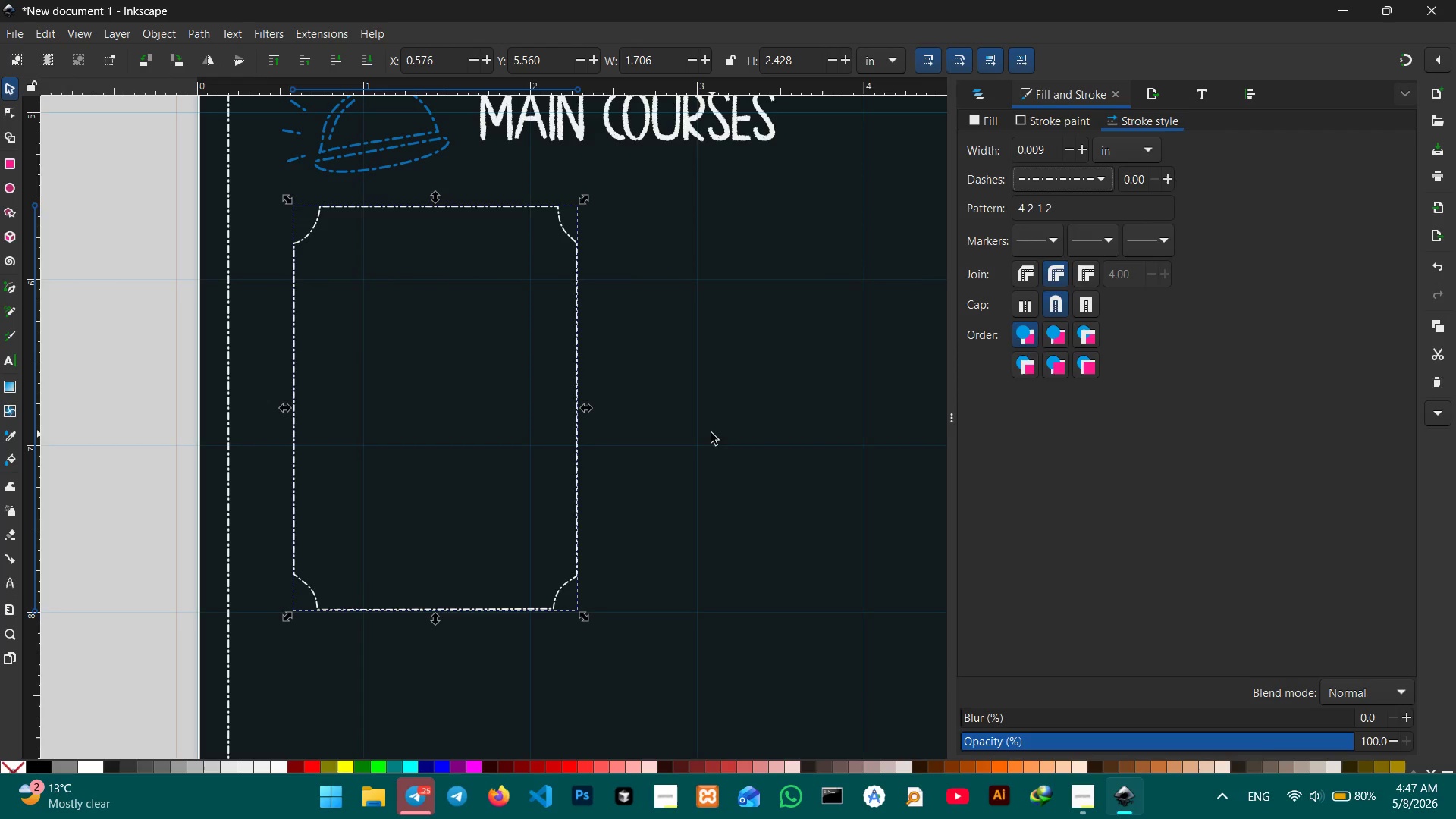 
left_click([710, 432])
 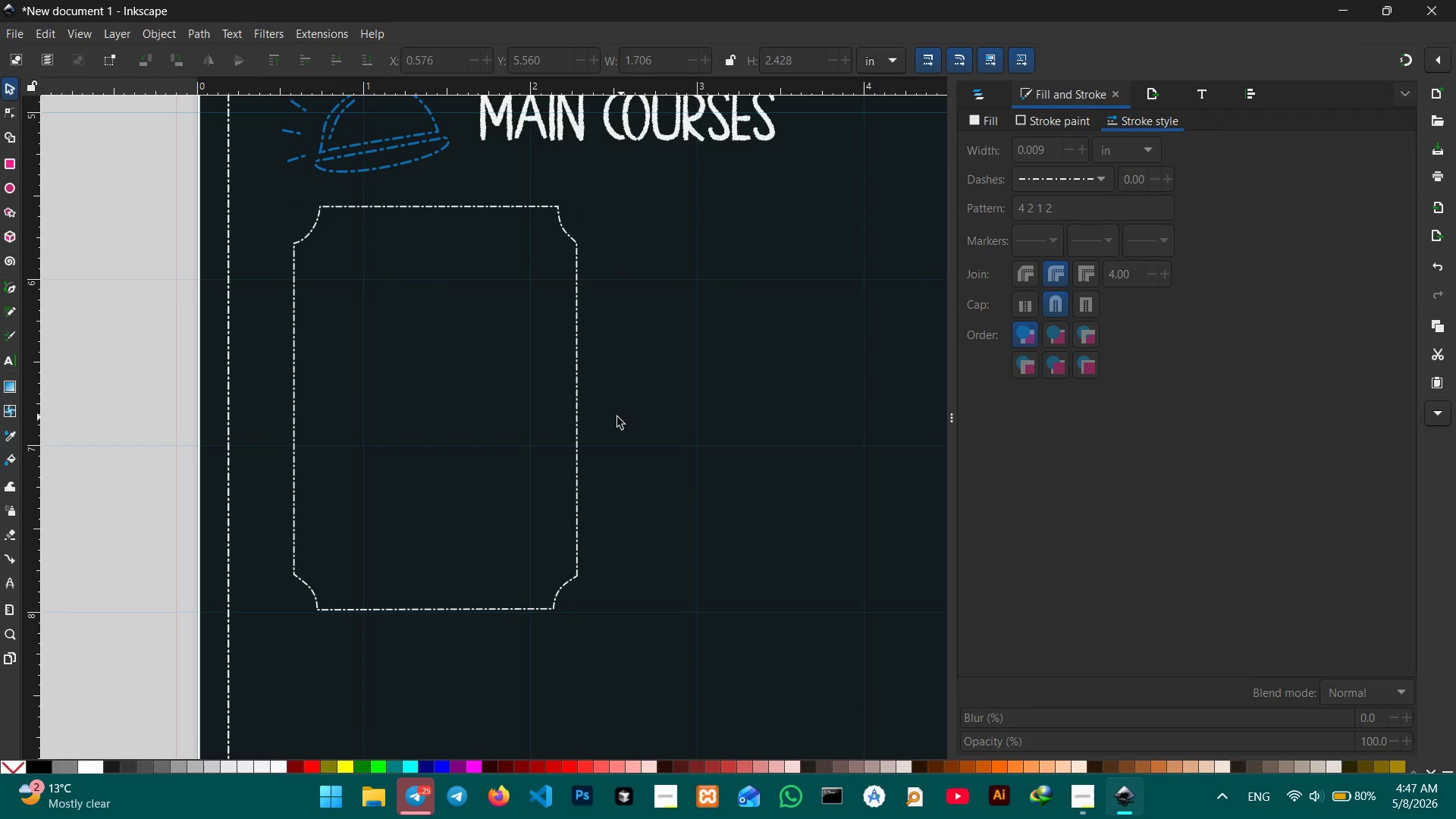 
left_click([574, 422])
 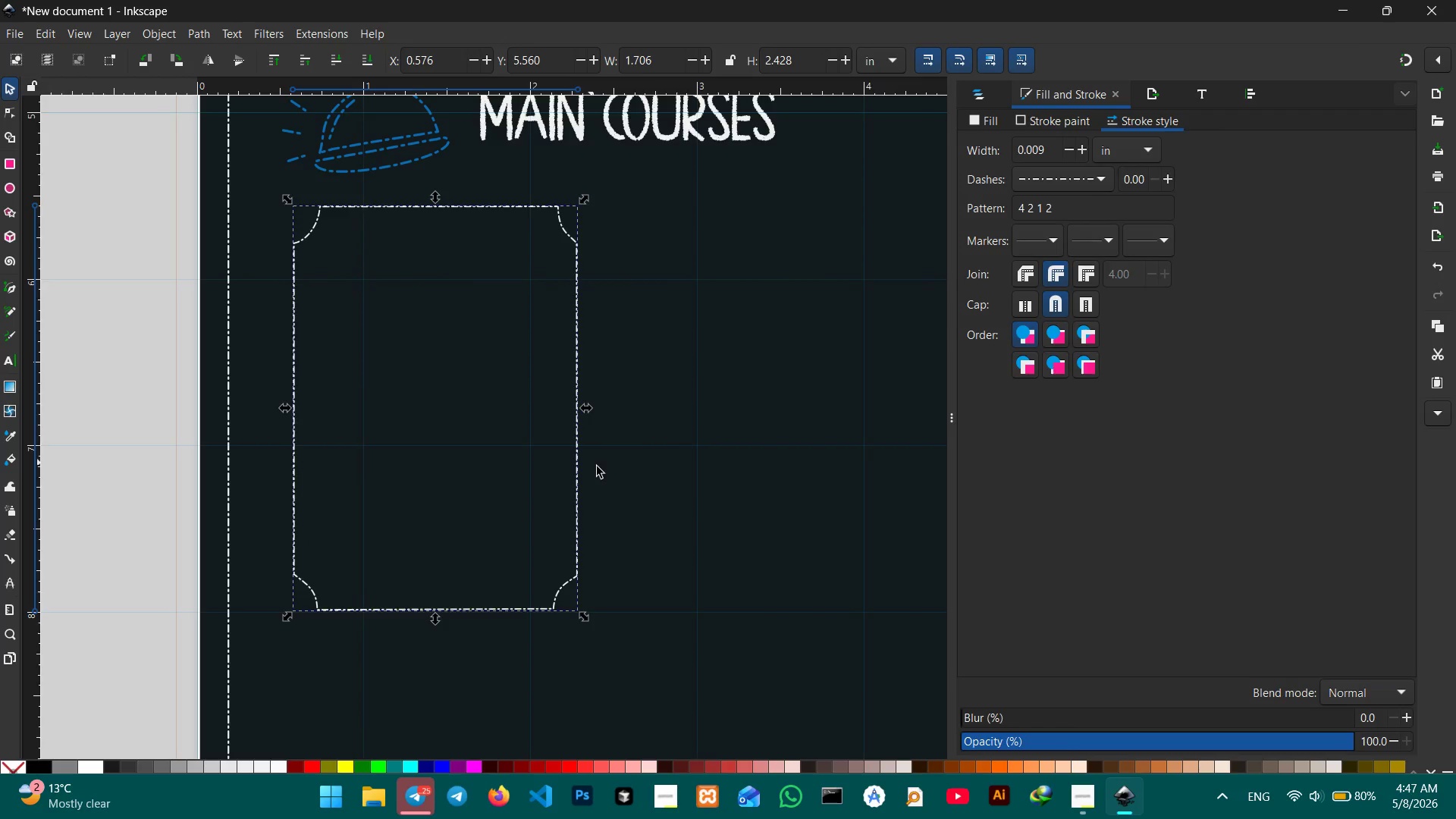 
hold_key(key=ControlLeft, duration=0.53)
scroll: coordinate [601, 468], scroll_direction: down, amount: 3.0
 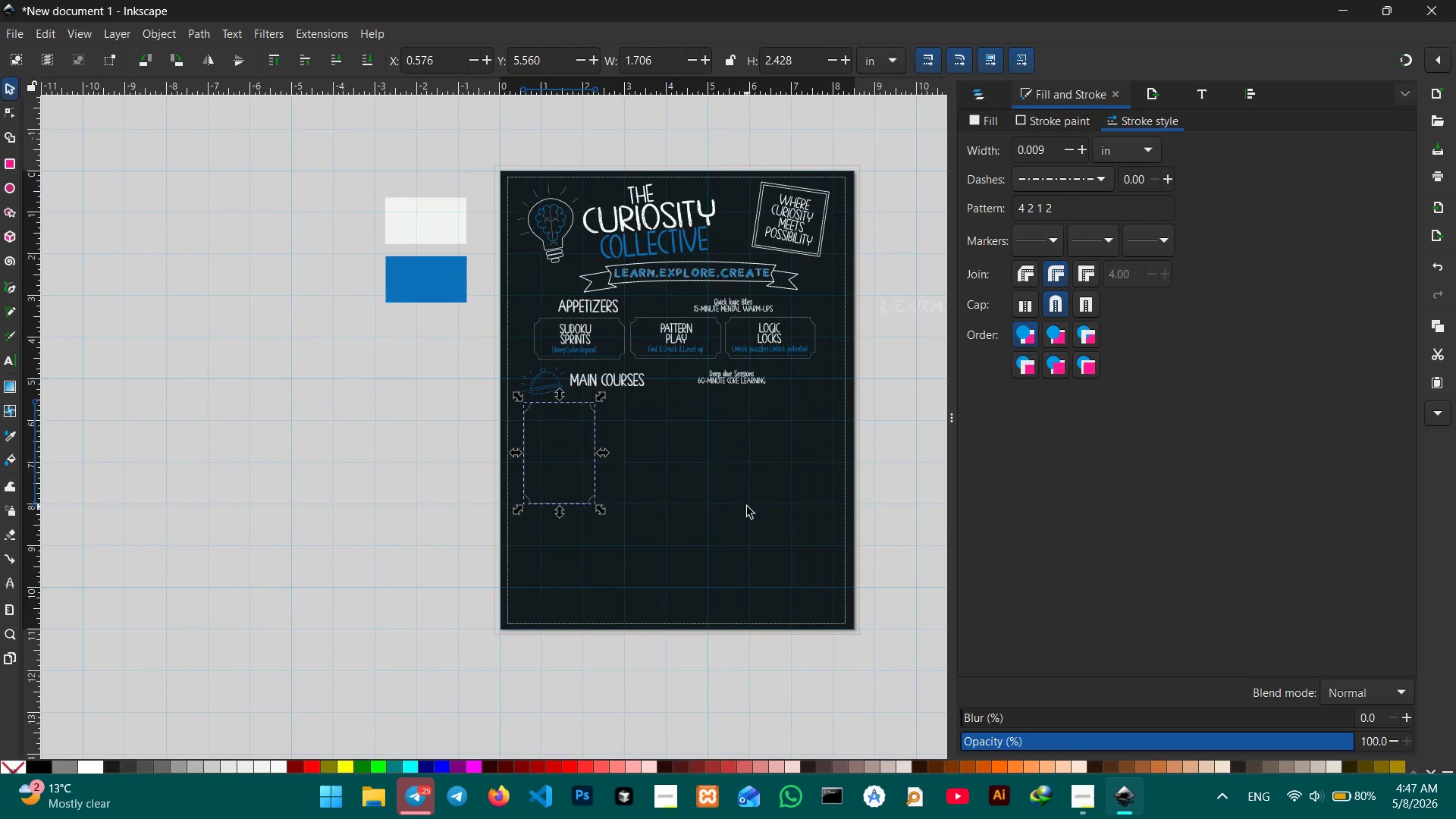 
hold_key(key=Space, duration=0.53)
 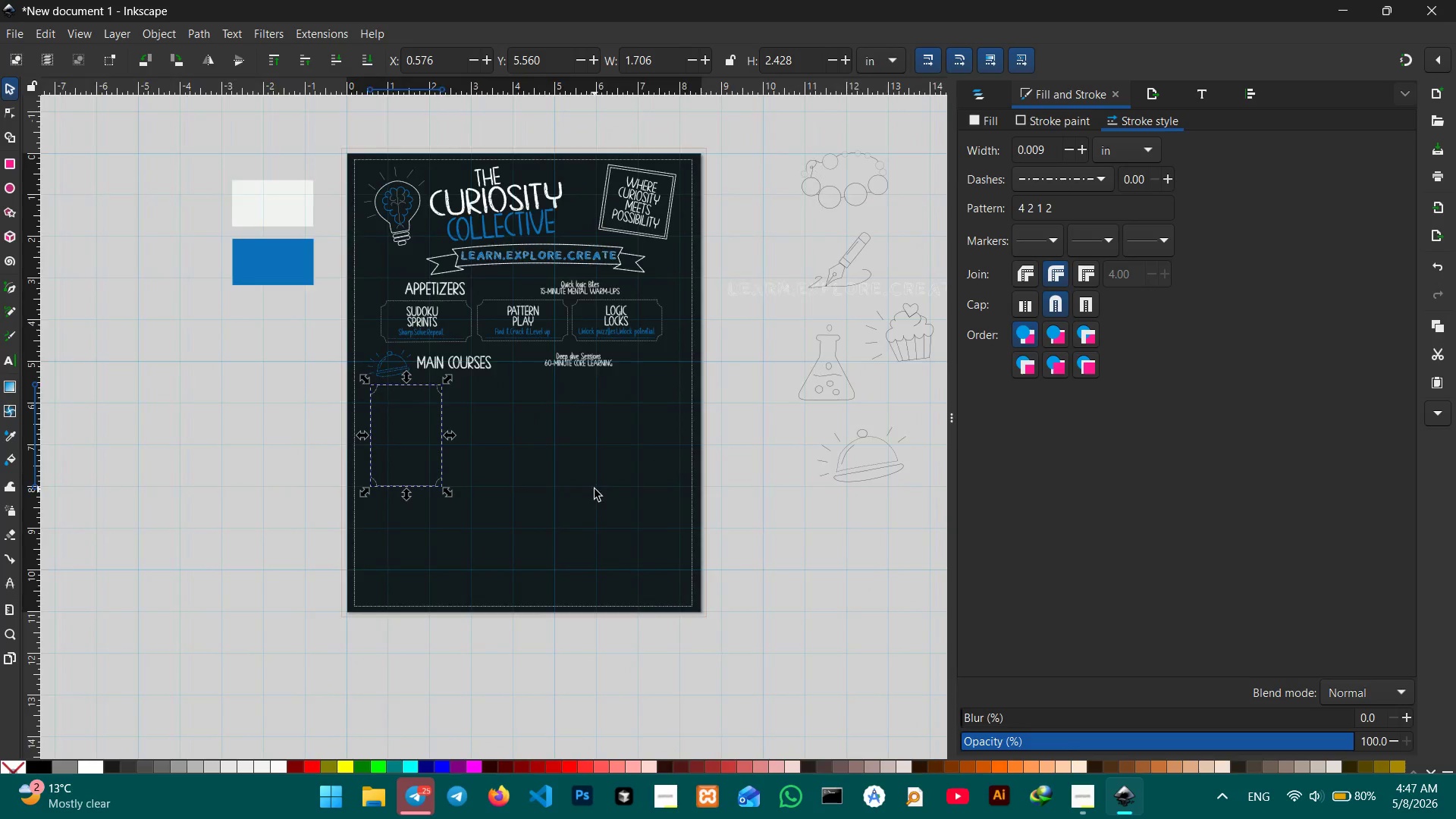 
left_click_drag(start_coordinate=[748, 507], to_coordinate=[595, 489])
 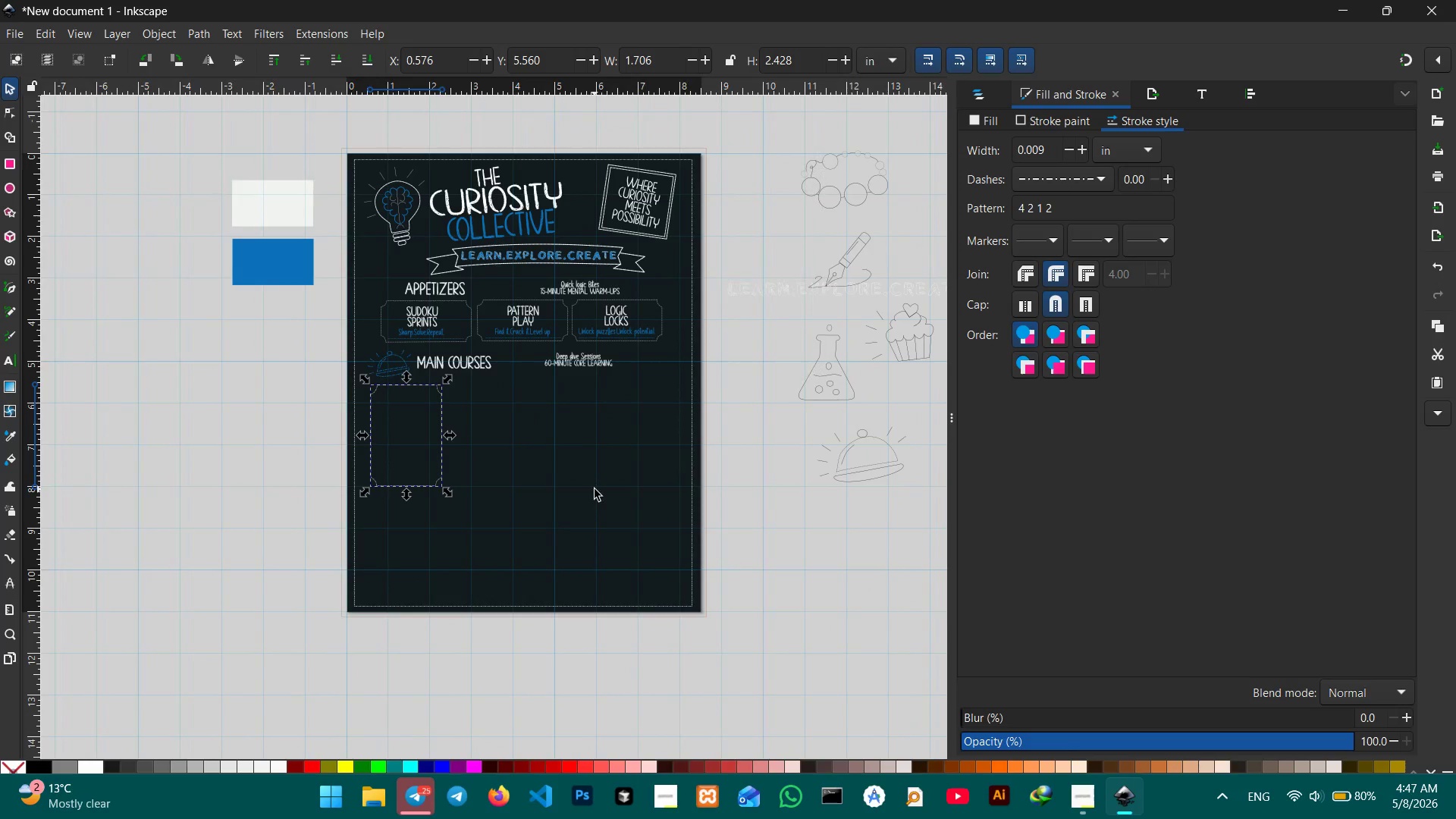 
hold_key(key=ControlLeft, duration=1.26)
scroll: coordinate [595, 489], scroll_direction: up, amount: 1.0
 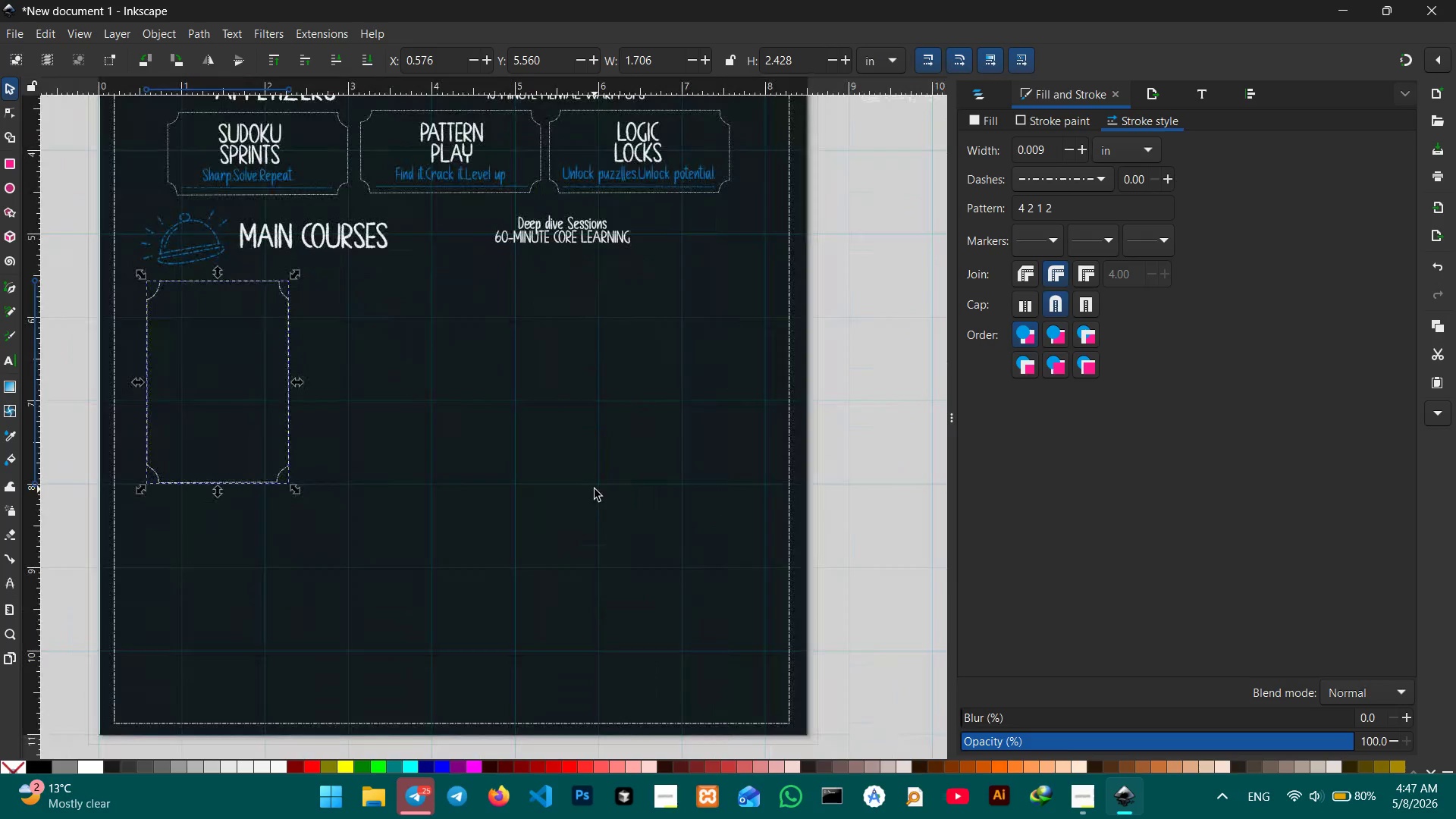 
scroll: coordinate [595, 489], scroll_direction: none, amount: 0.0
 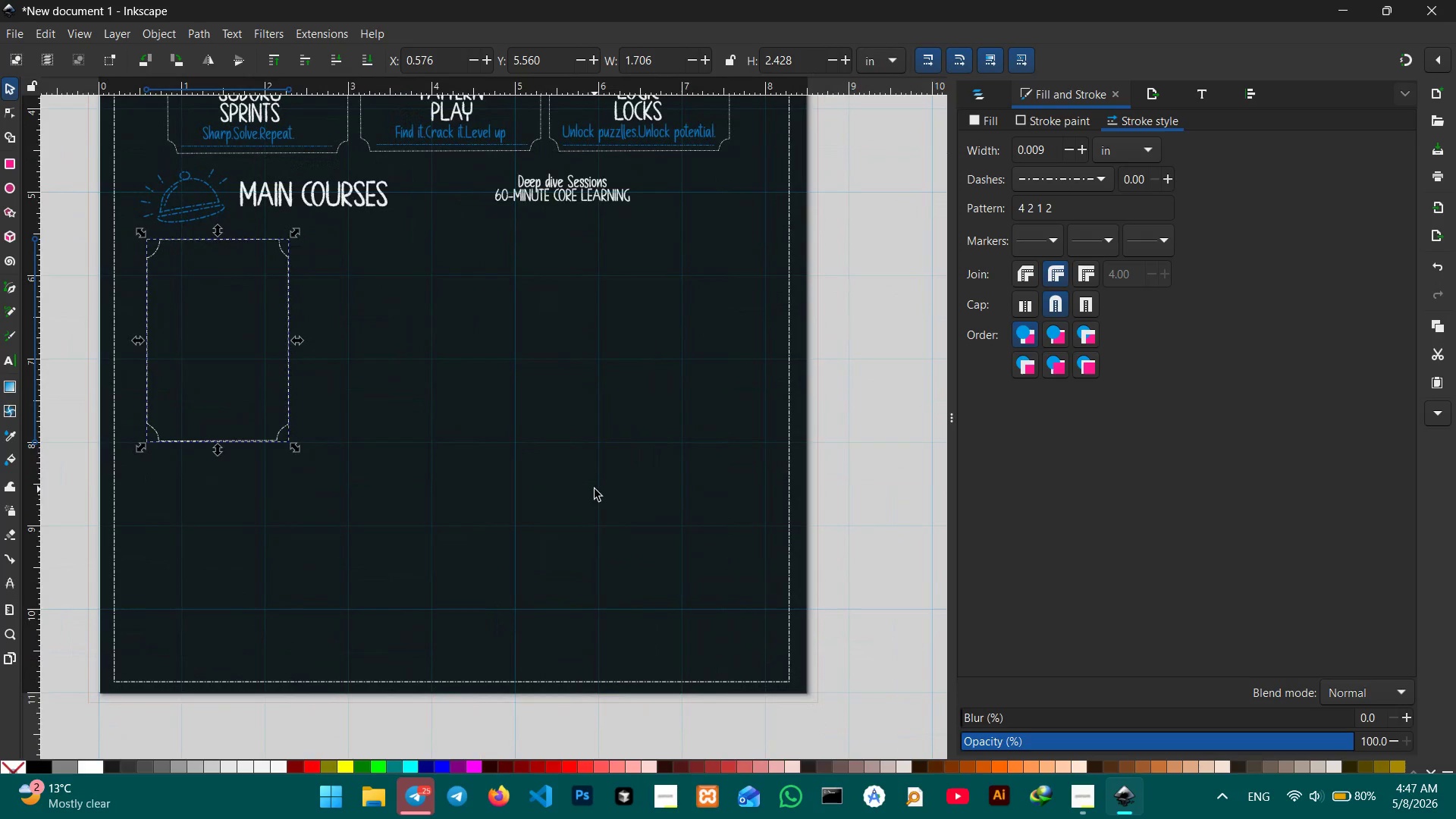 
key(Control+C)
 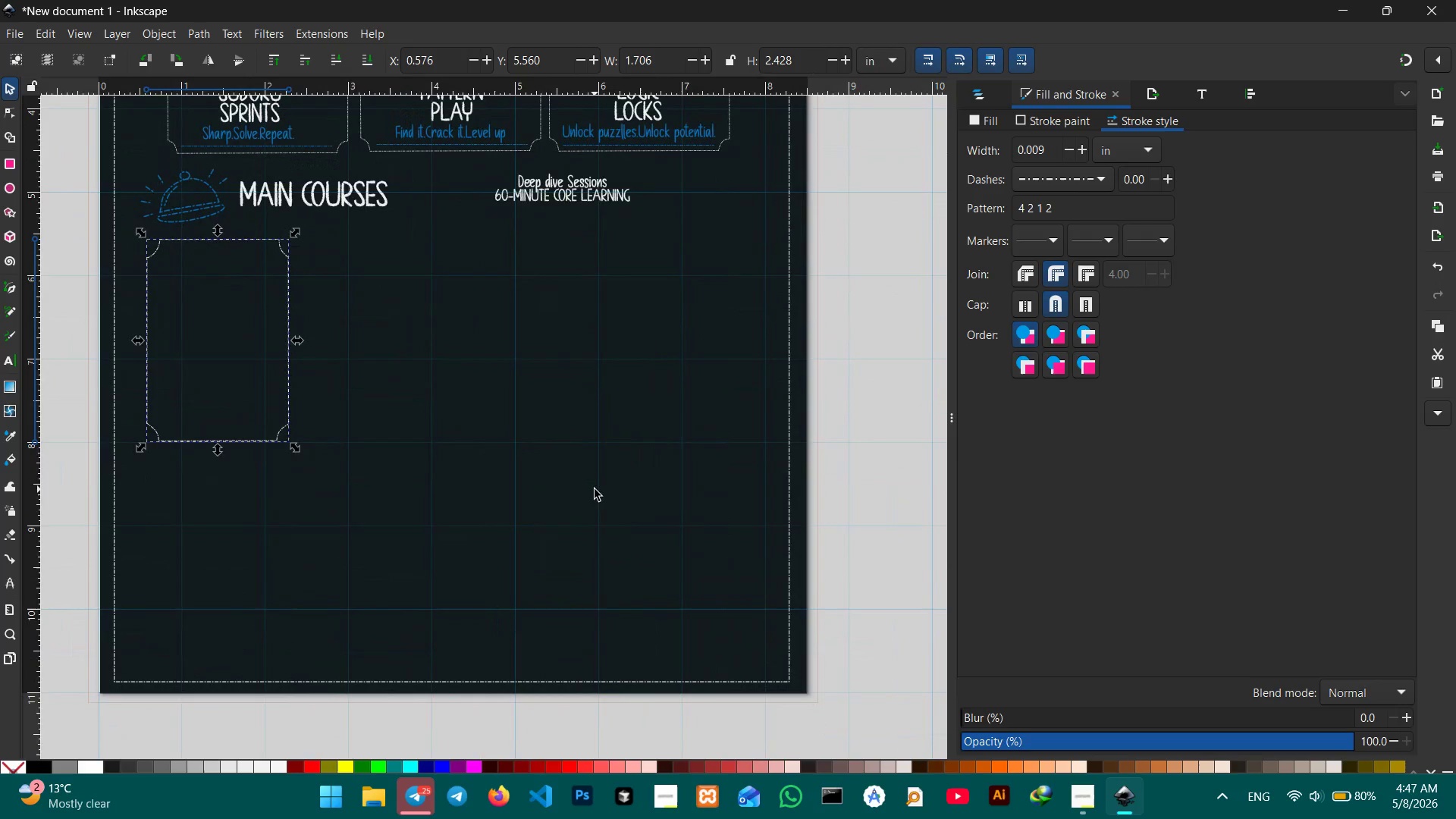 
key(Control+V)
 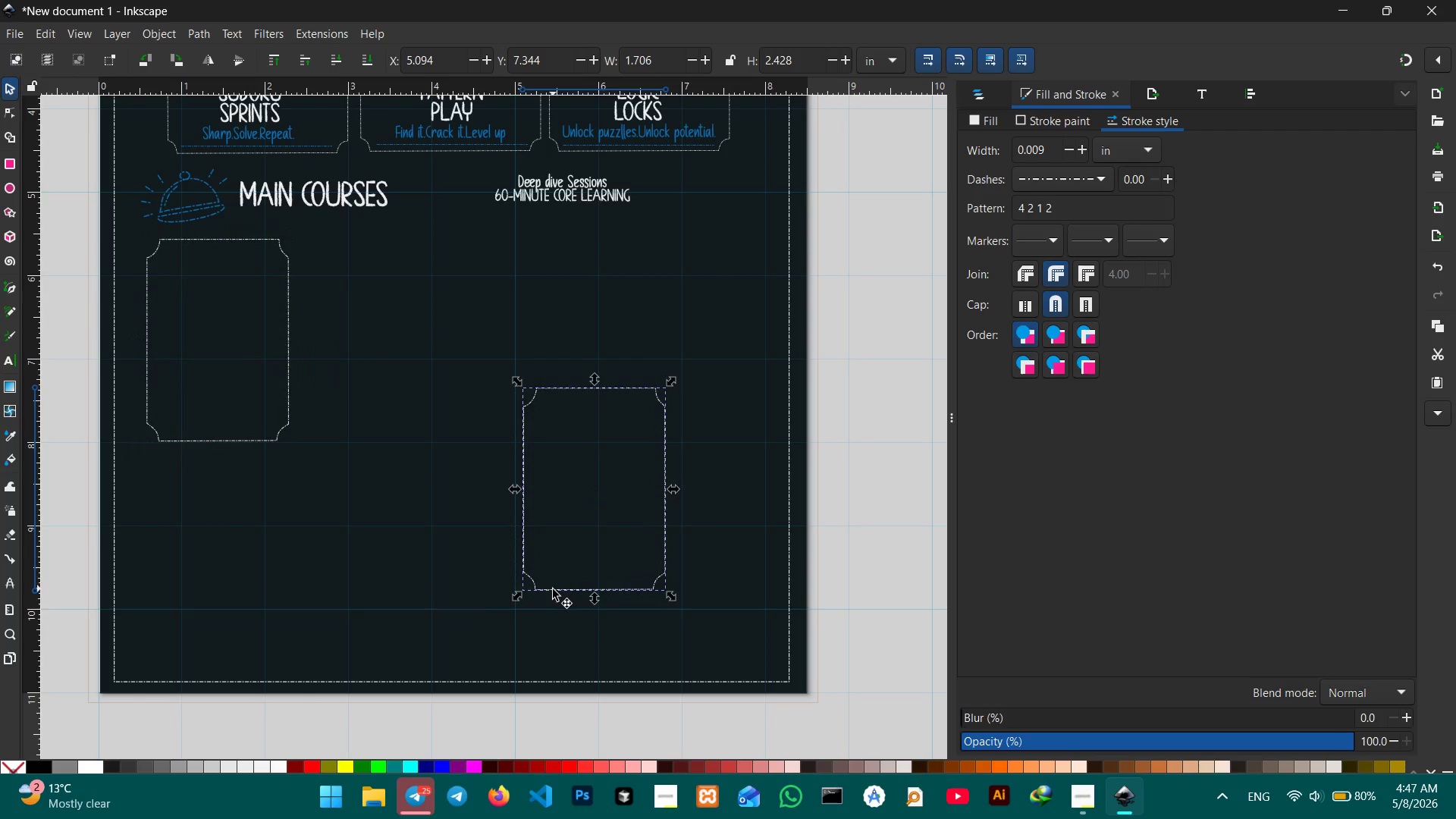 
left_click_drag(start_coordinate=[553, 591], to_coordinate=[347, 438])
 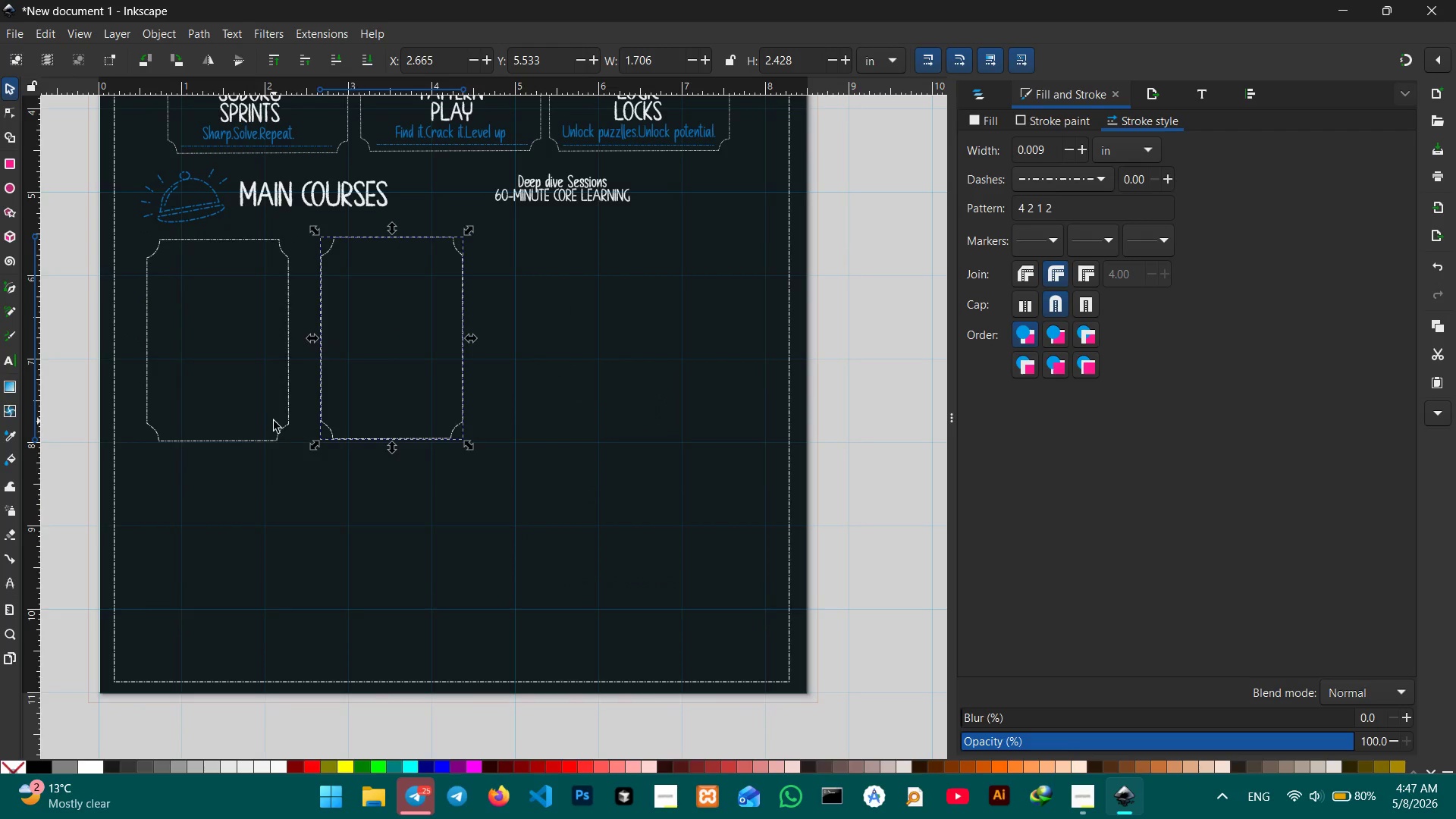 
hold_key(key=ShiftLeft, duration=1.03)
left_click([287, 420])
 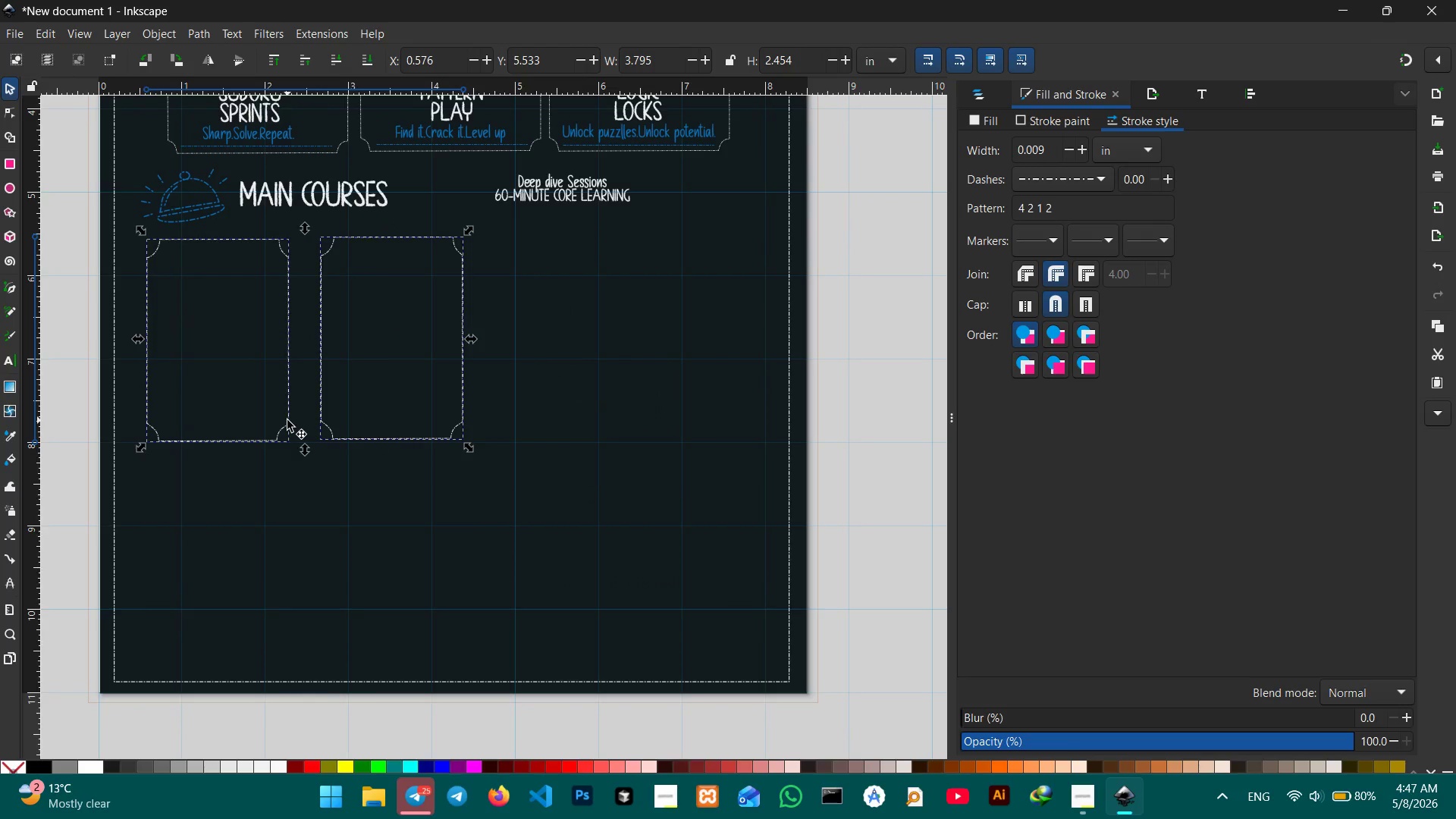 
key(Control+C)
 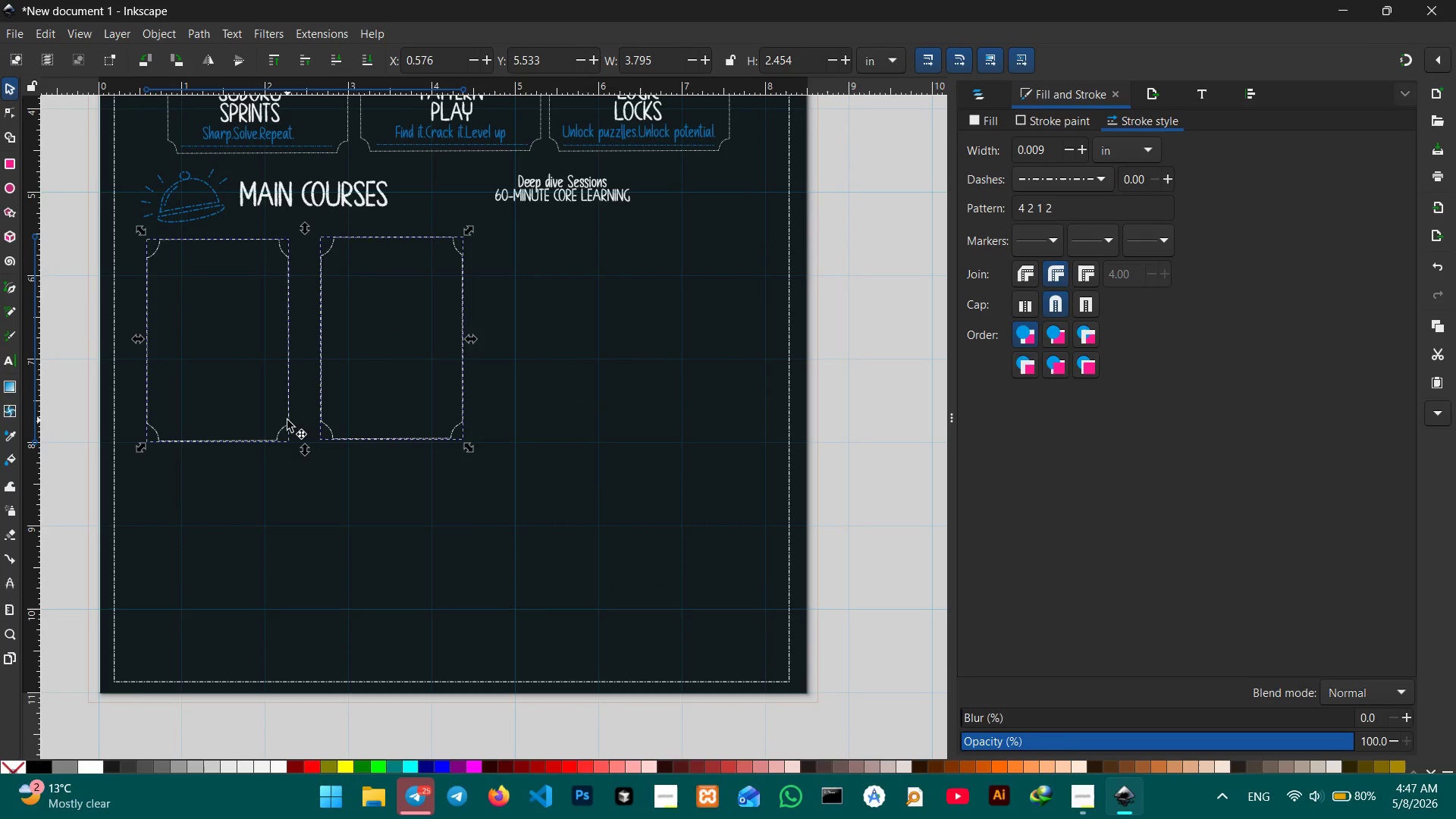 
key(Control+V)
 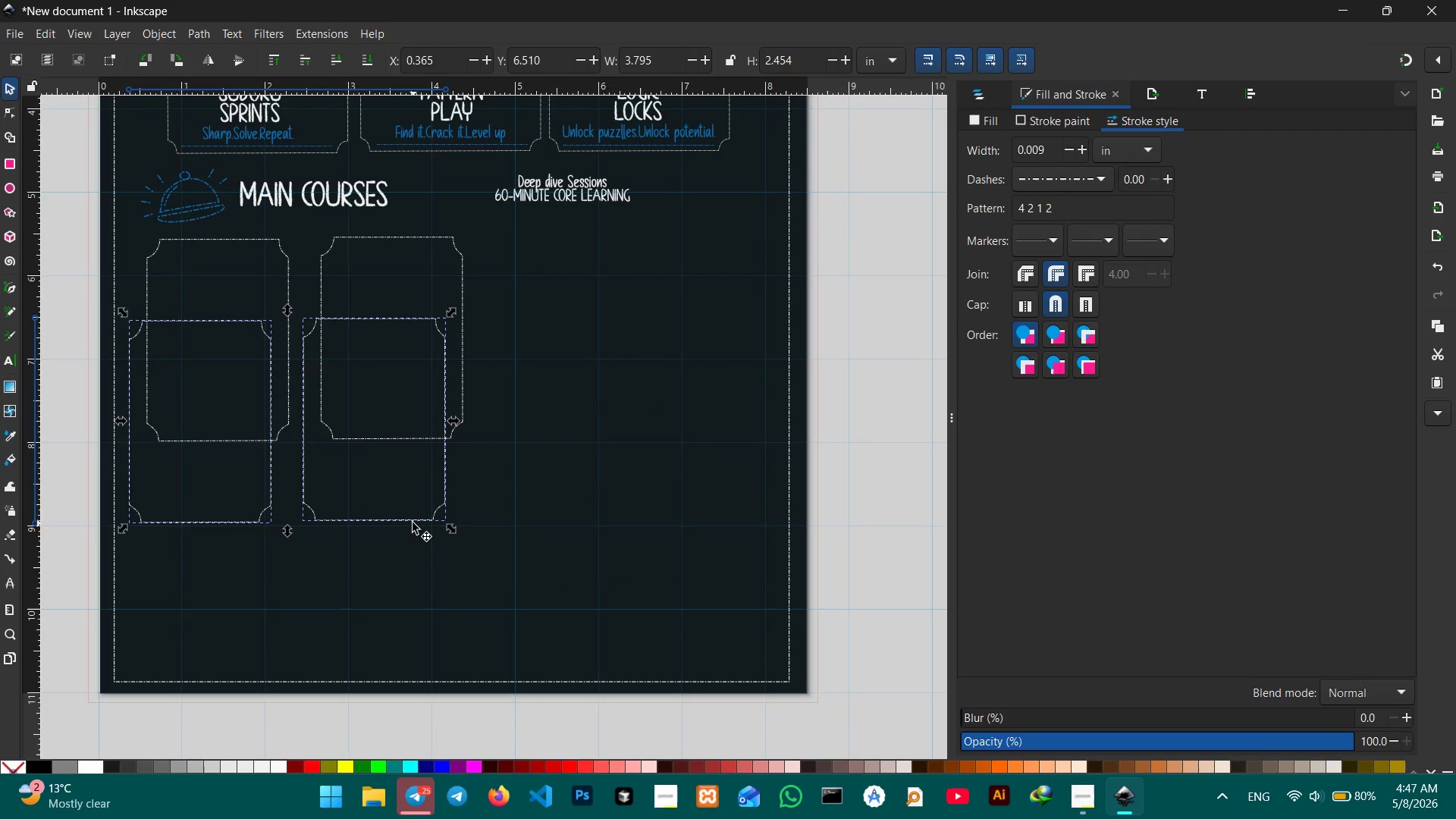 
left_click_drag(start_coordinate=[412, 522], to_coordinate=[774, 437])
 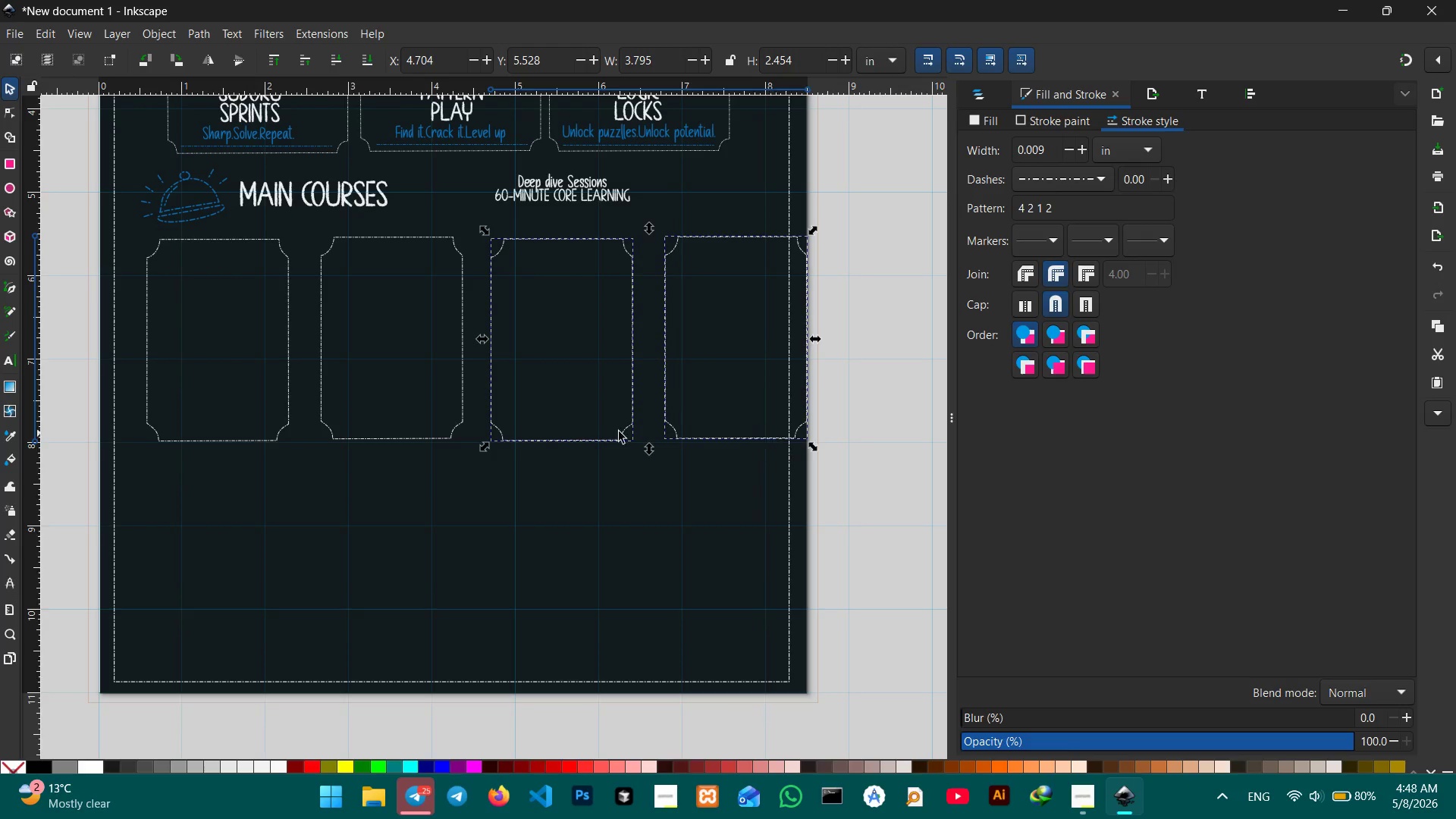 
hold_key(key=ShiftLeft, duration=2.56)
left_click([463, 426])
 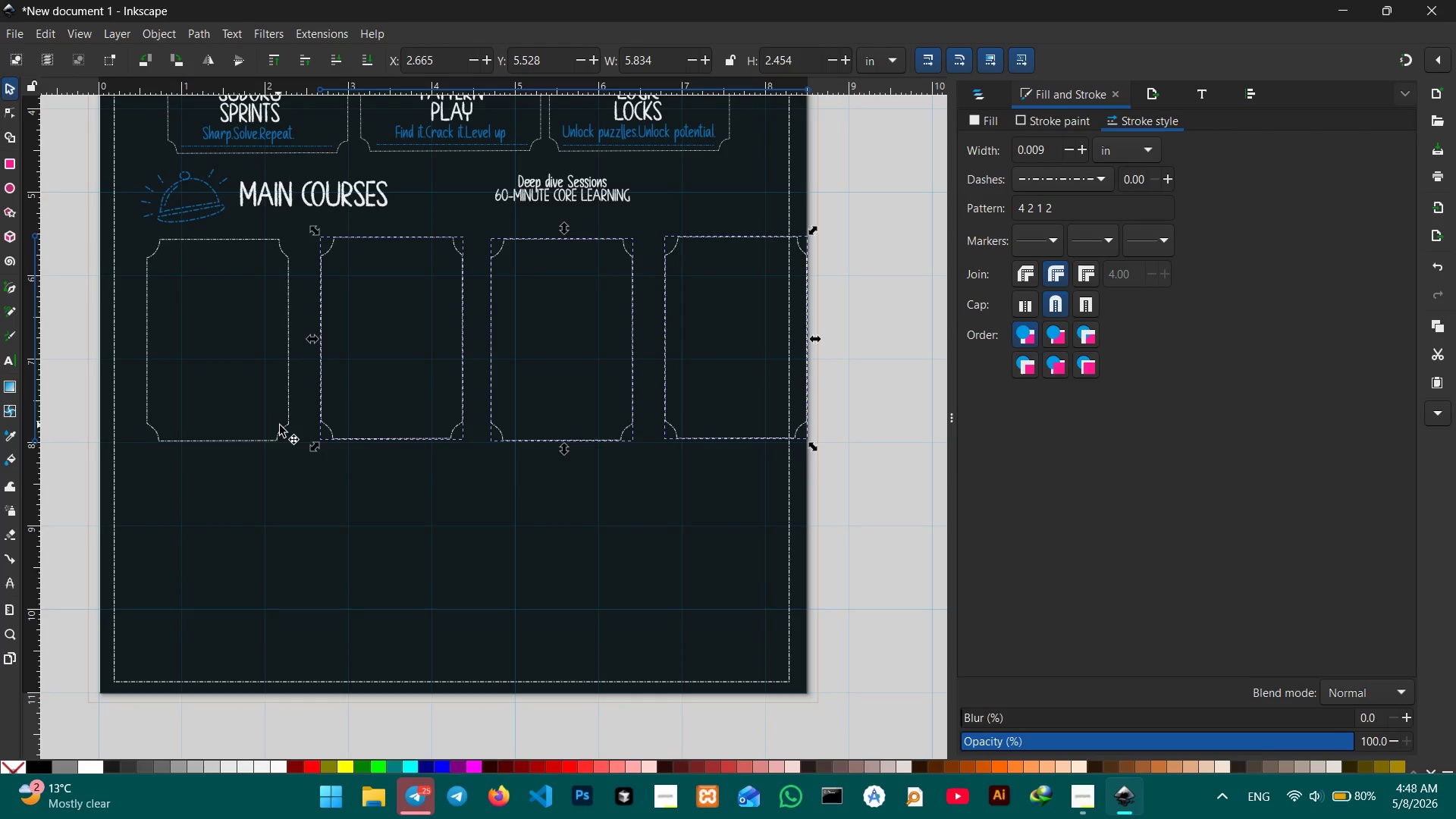 
left_click([290, 426])
 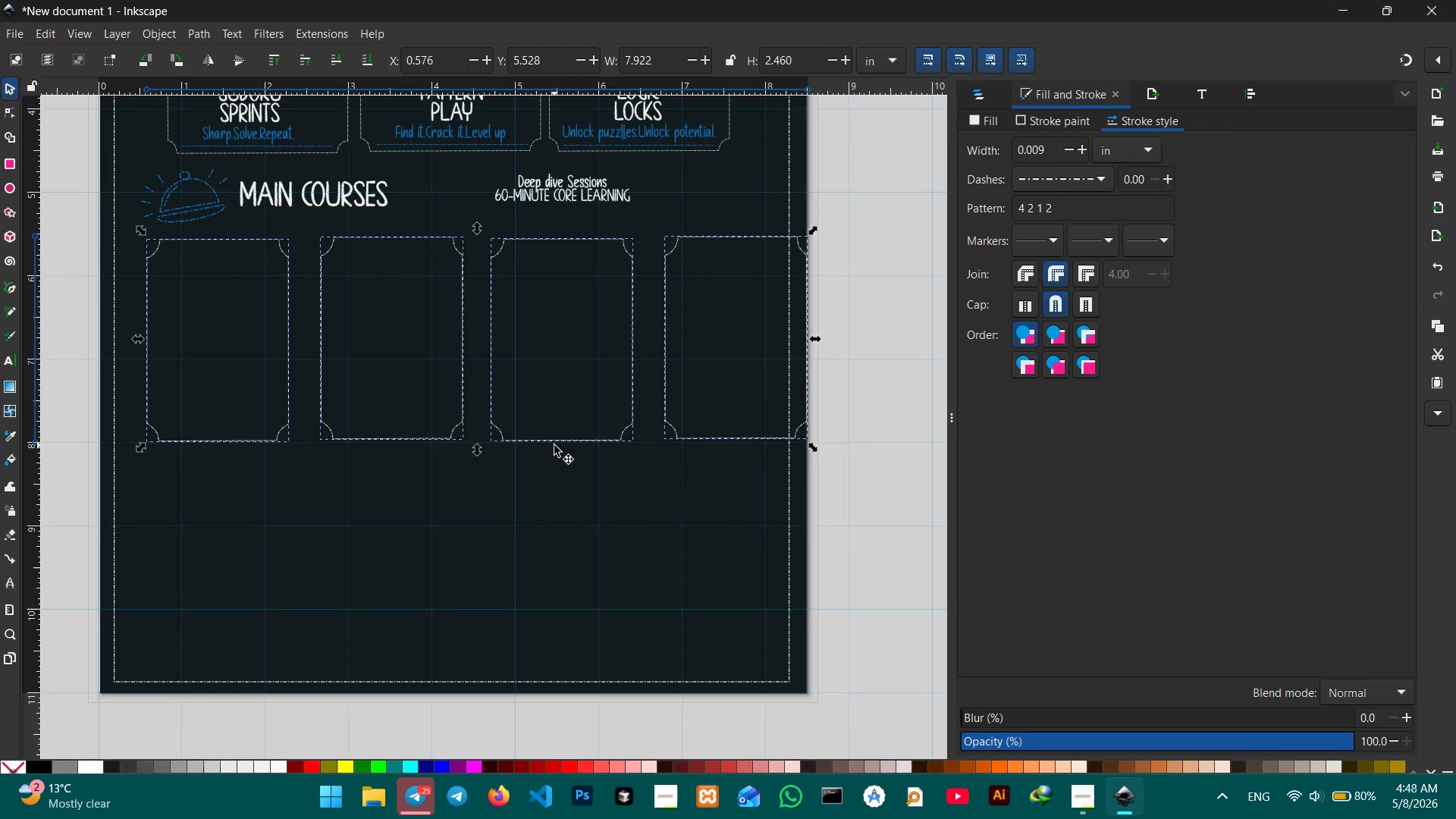 
left_click_drag(start_coordinate=[554, 445], to_coordinate=[526, 445])
 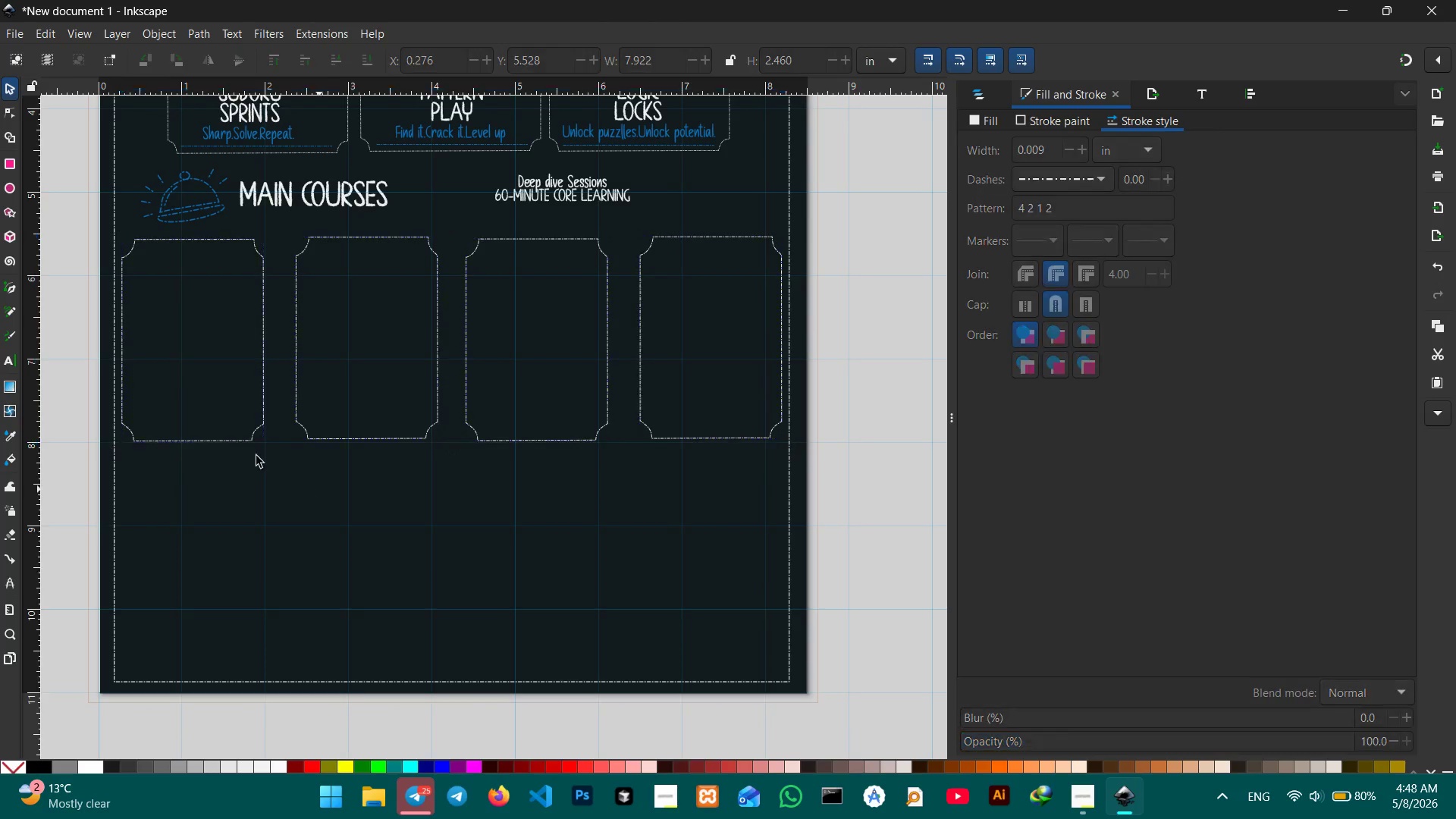 
left_click([227, 441])
 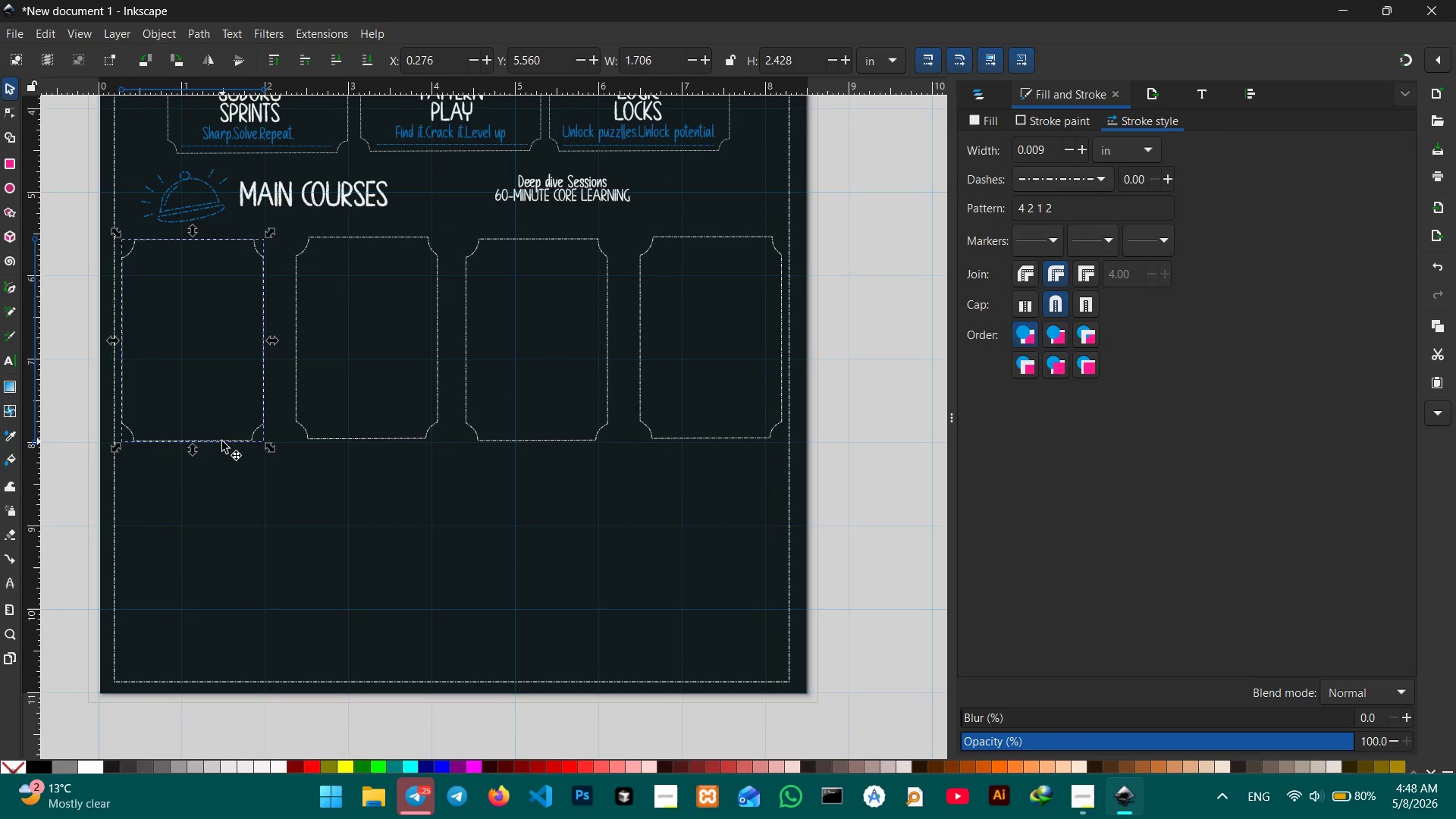 
left_click_drag(start_coordinate=[222, 441], to_coordinate=[237, 441])
 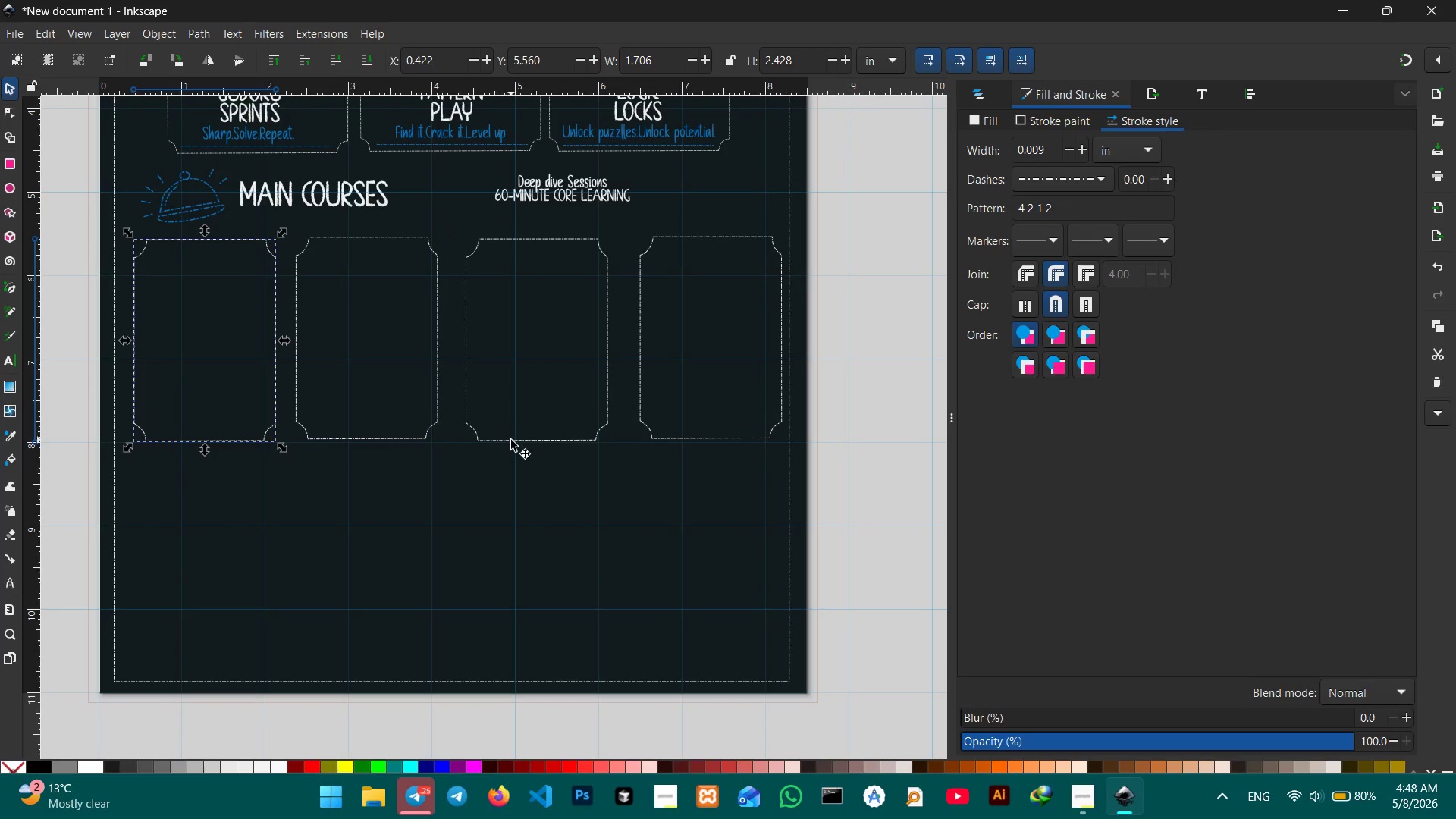 
left_click([511, 440])
 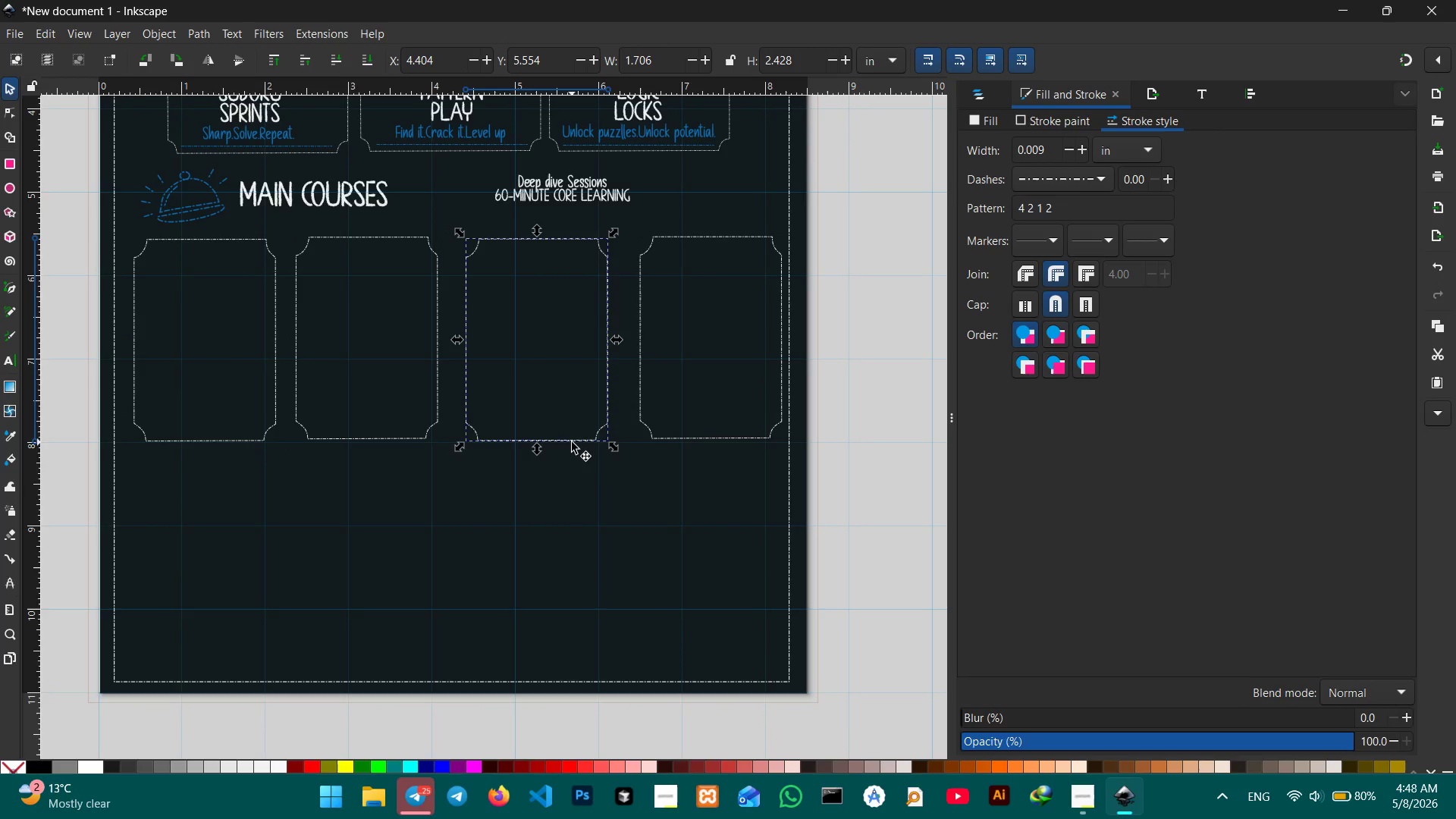 
left_click_drag(start_coordinate=[572, 442], to_coordinate=[561, 442])
 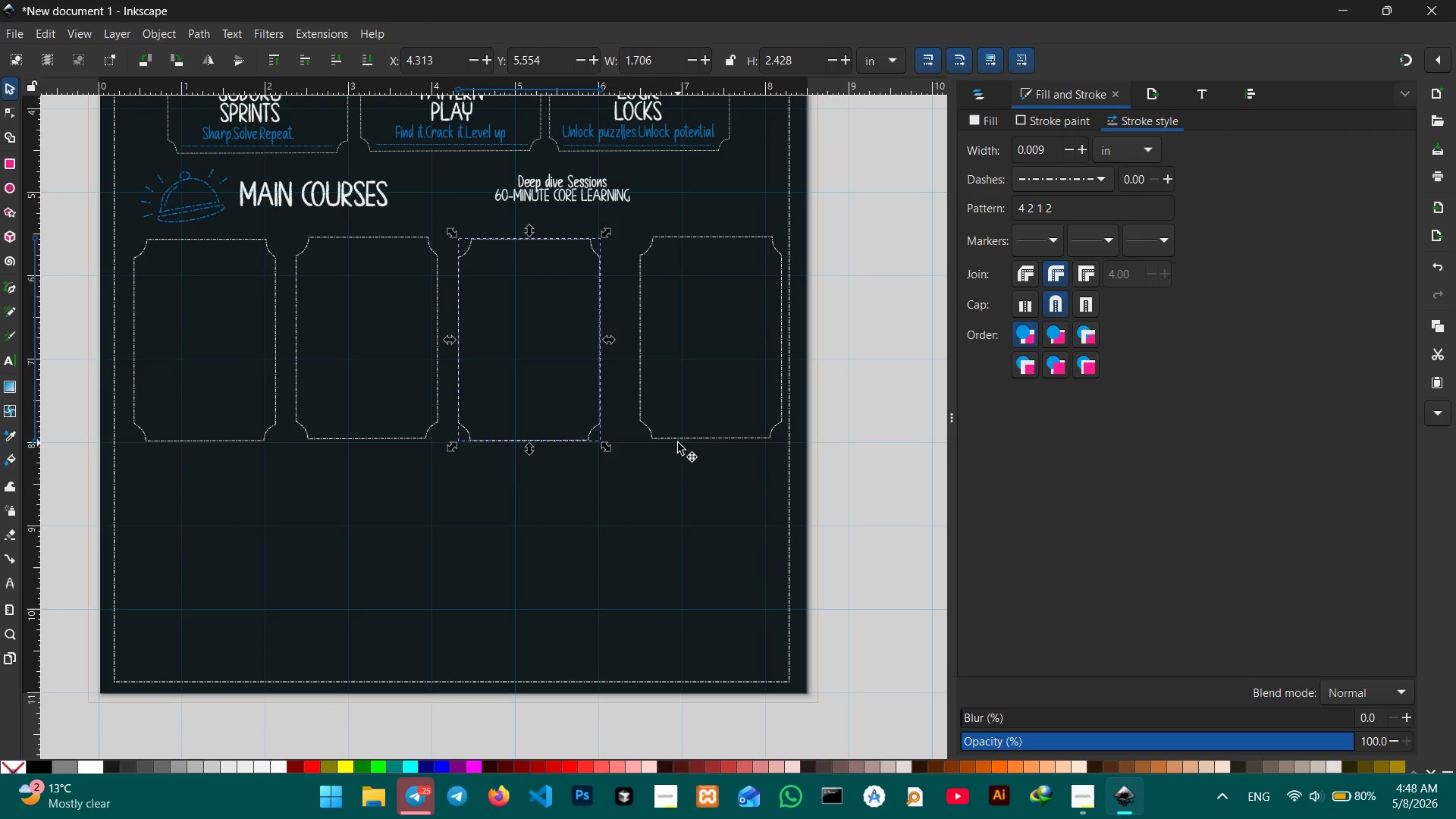 
left_click([679, 443])
 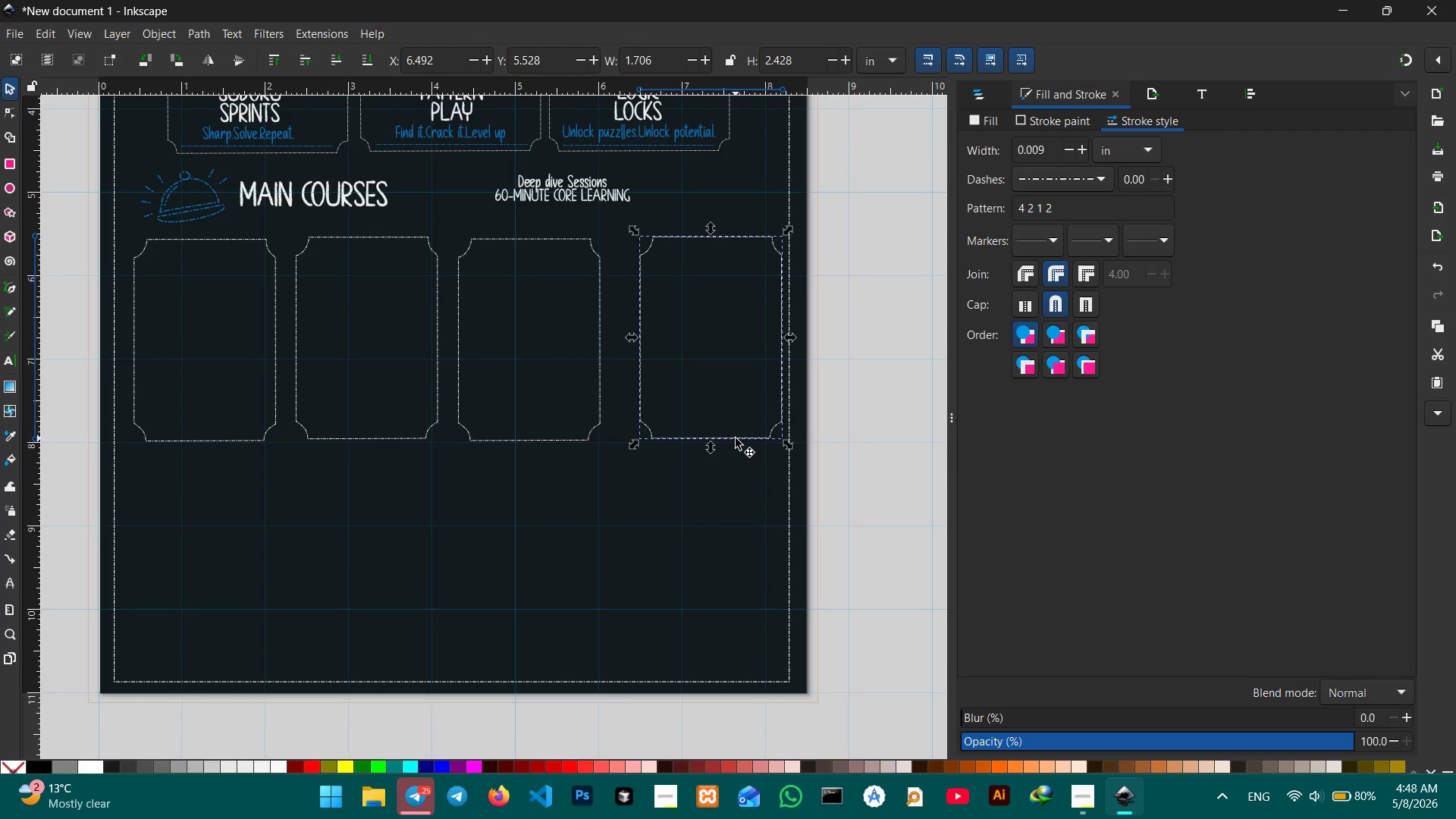 
left_click_drag(start_coordinate=[736, 438], to_coordinate=[716, 441])
 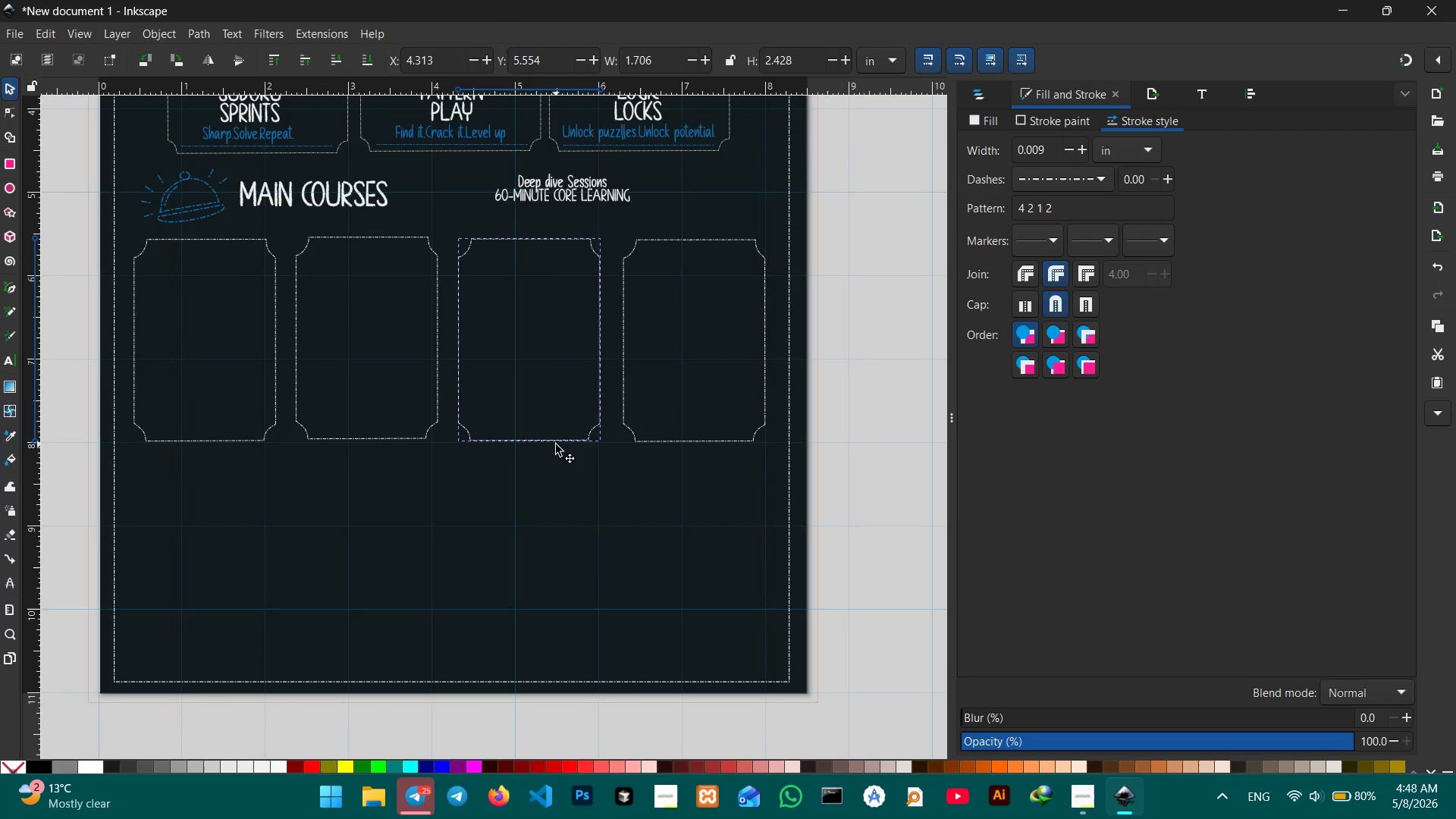 
left_click([379, 441])
 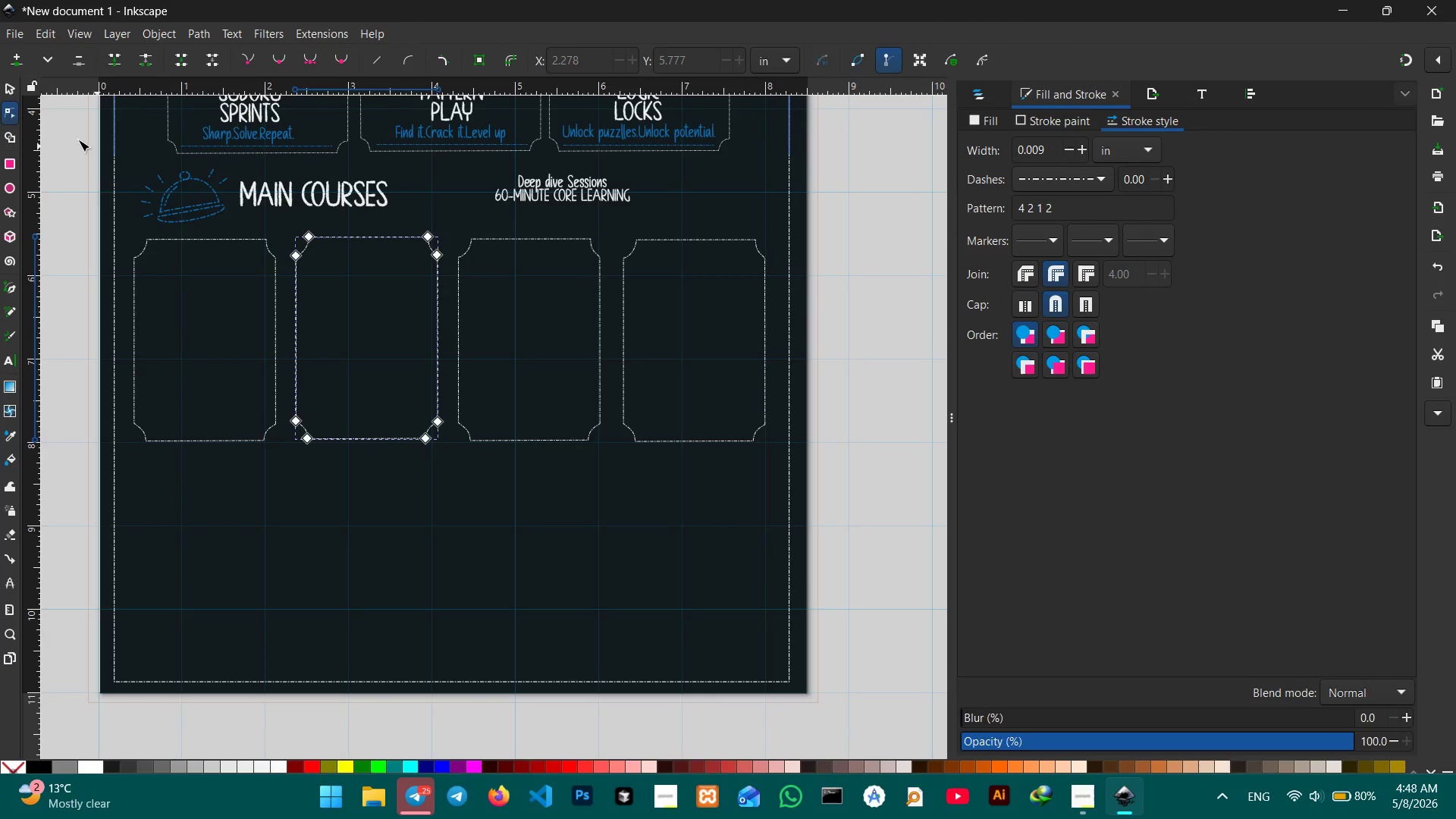 
left_click([5, 86])
 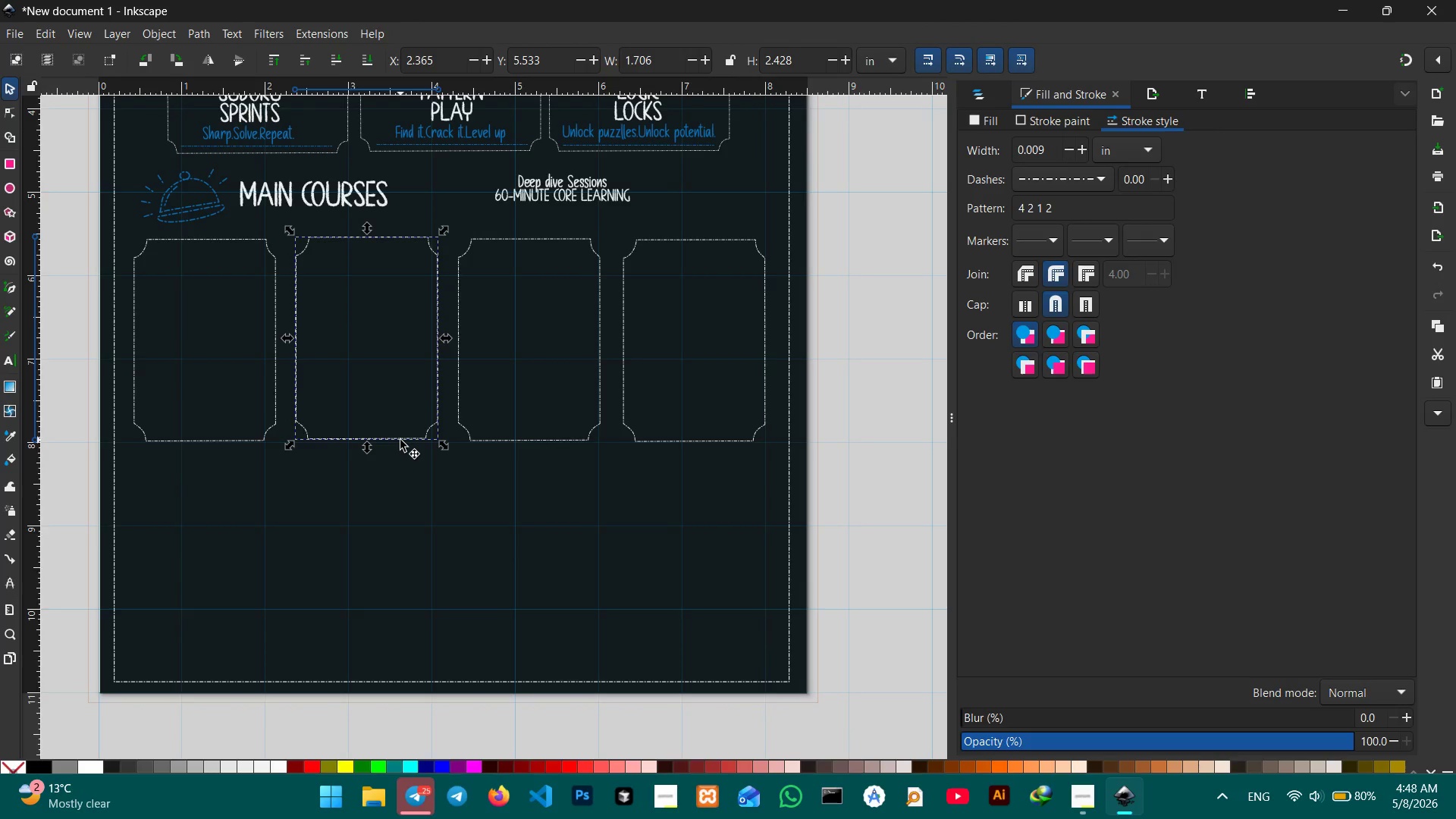 
left_click_drag(start_coordinate=[400, 440], to_coordinate=[400, 444])
 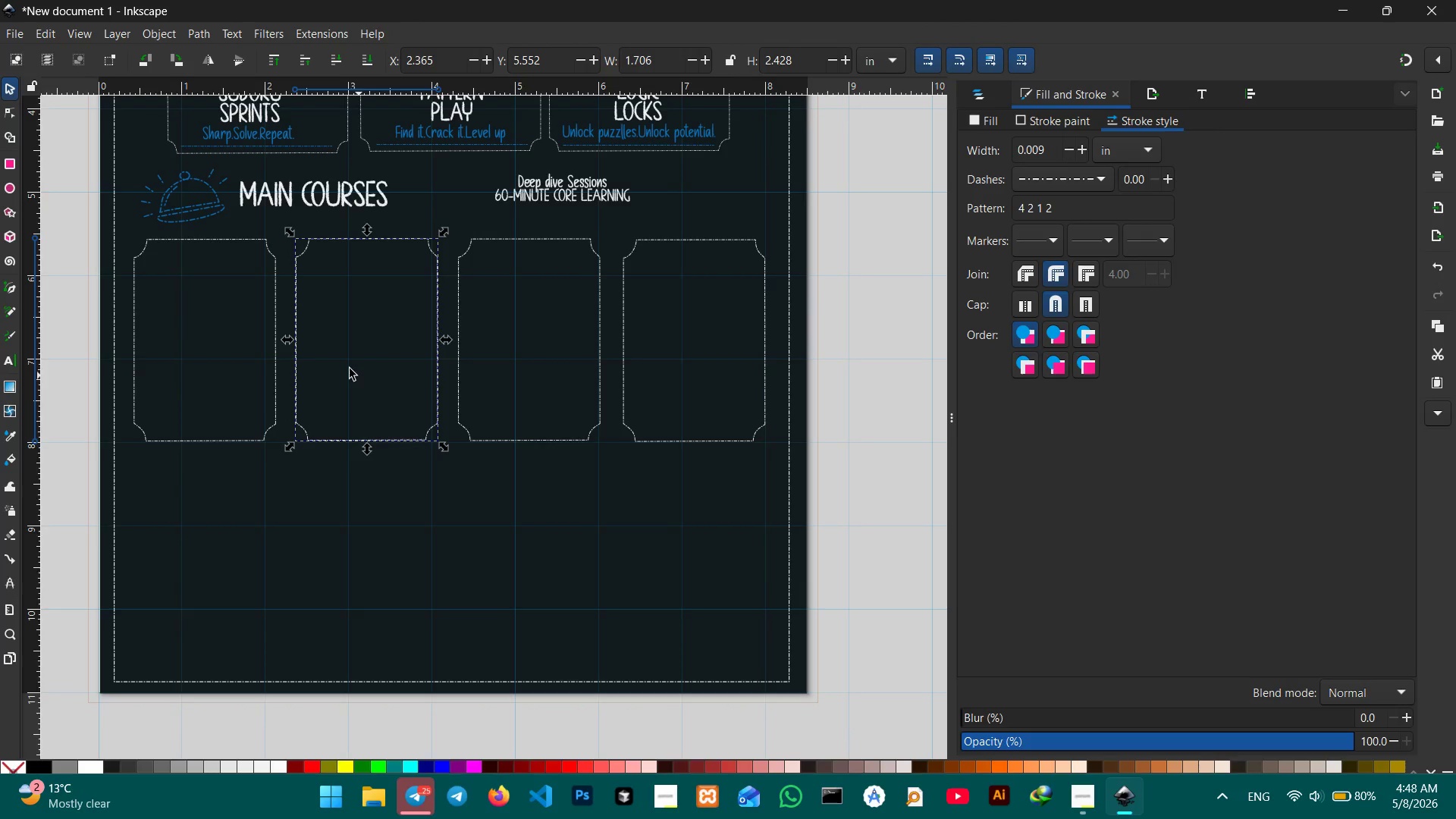 
hold_key(key=ShiftLeft, duration=3.69)
left_click([274, 360])
 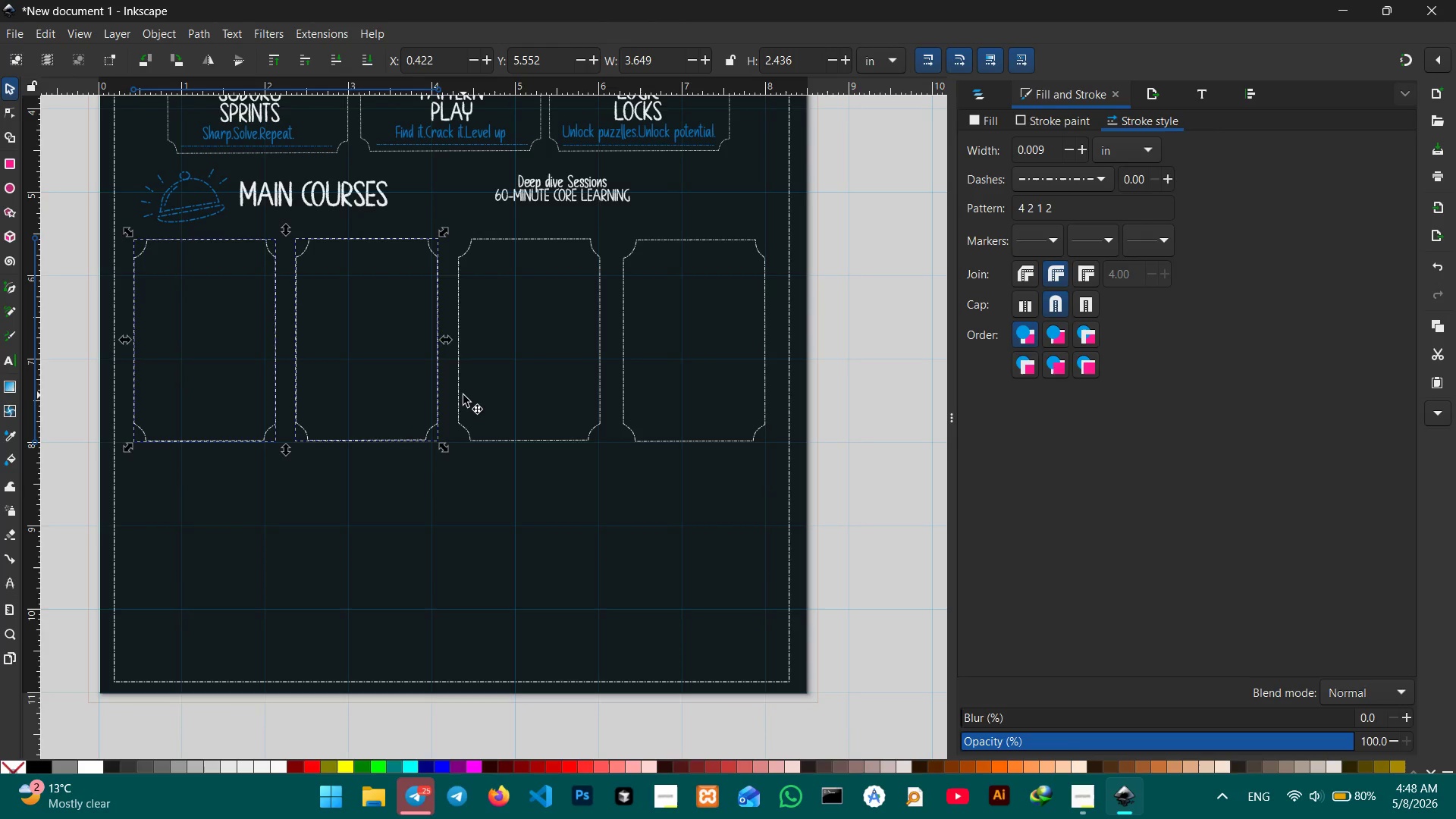 
left_click([460, 394])
 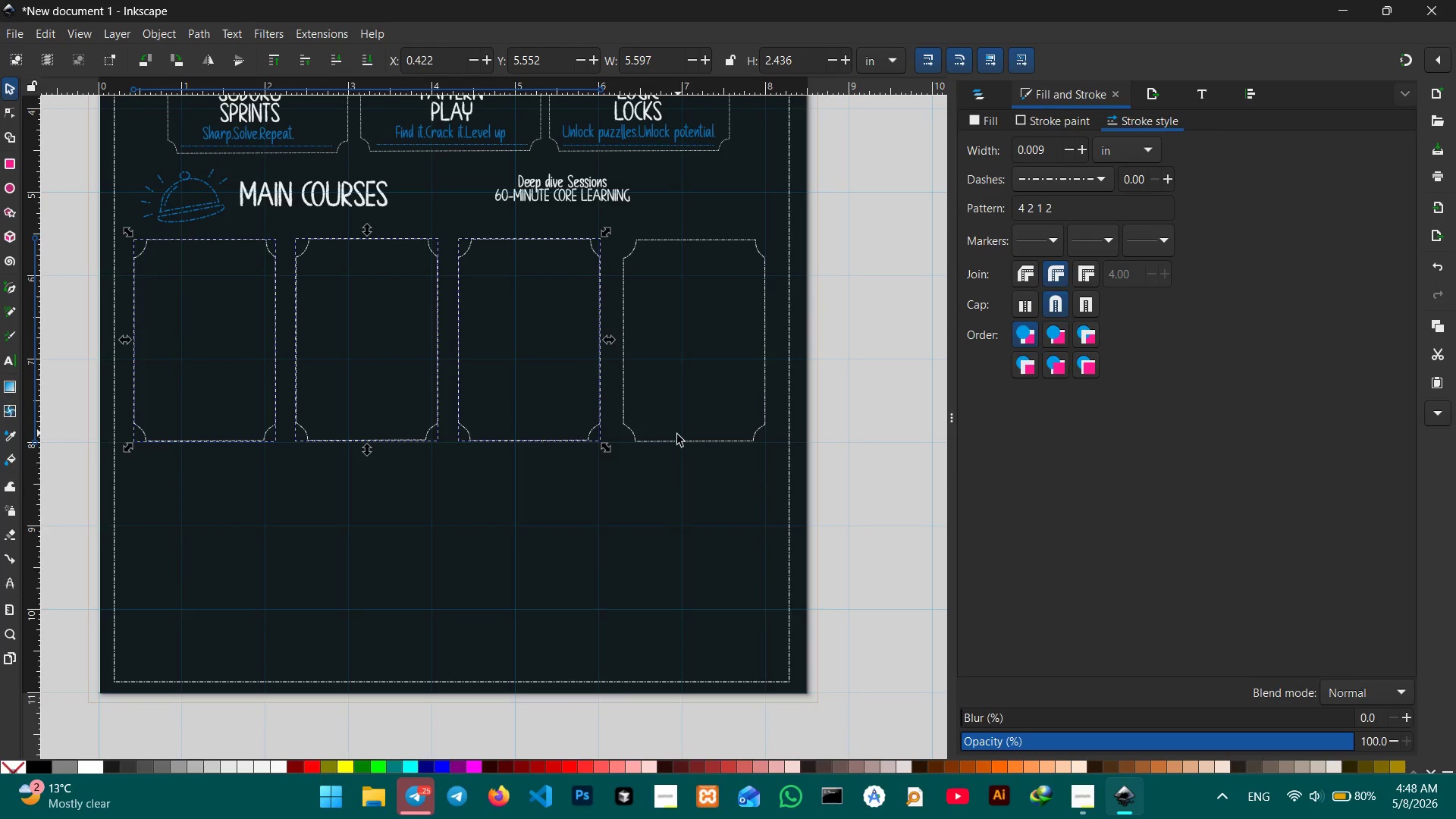 
left_click([676, 441])
 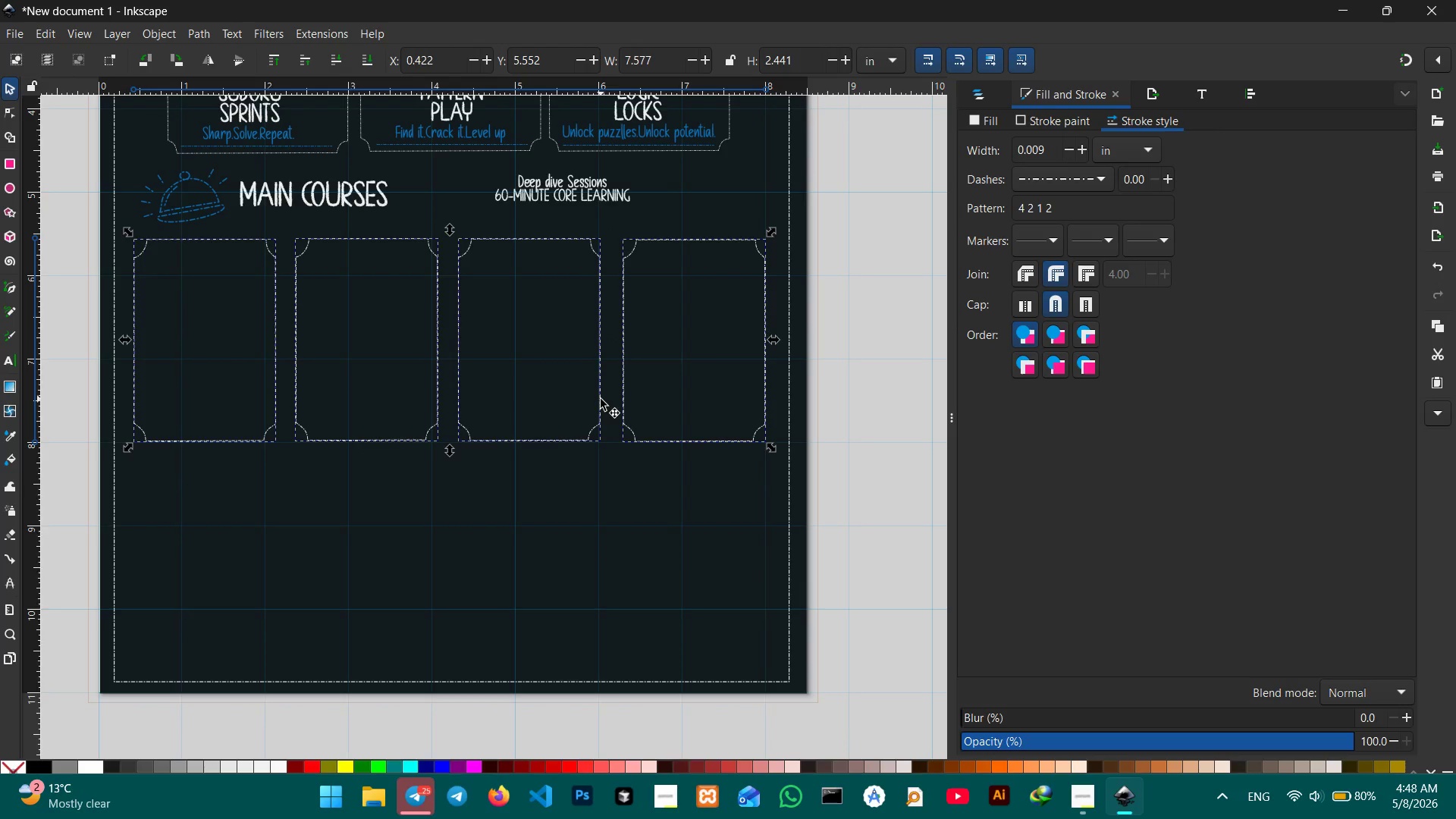 
left_click_drag(start_coordinate=[601, 399], to_coordinate=[604, 384])
 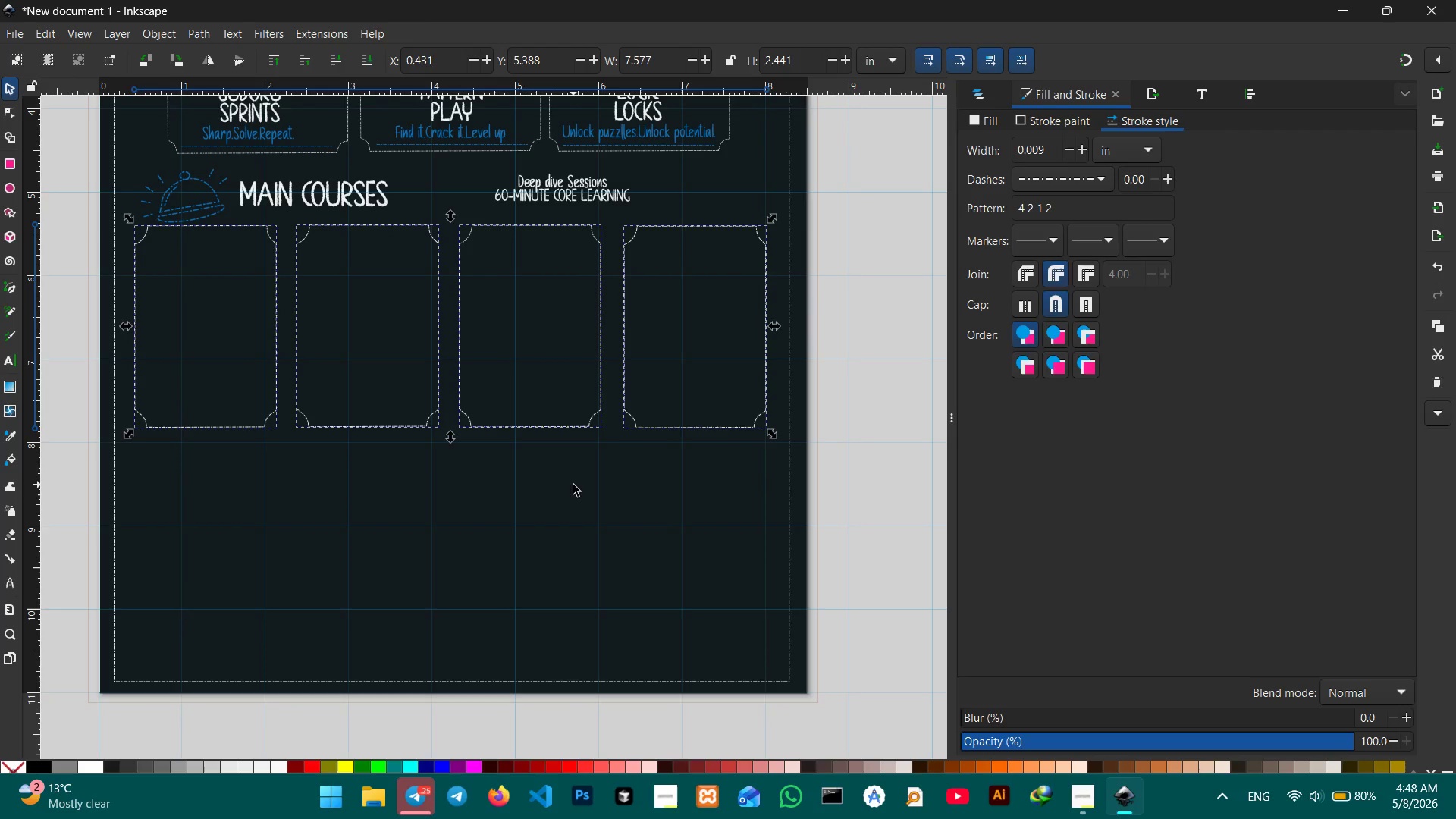 
left_click([573, 485])
 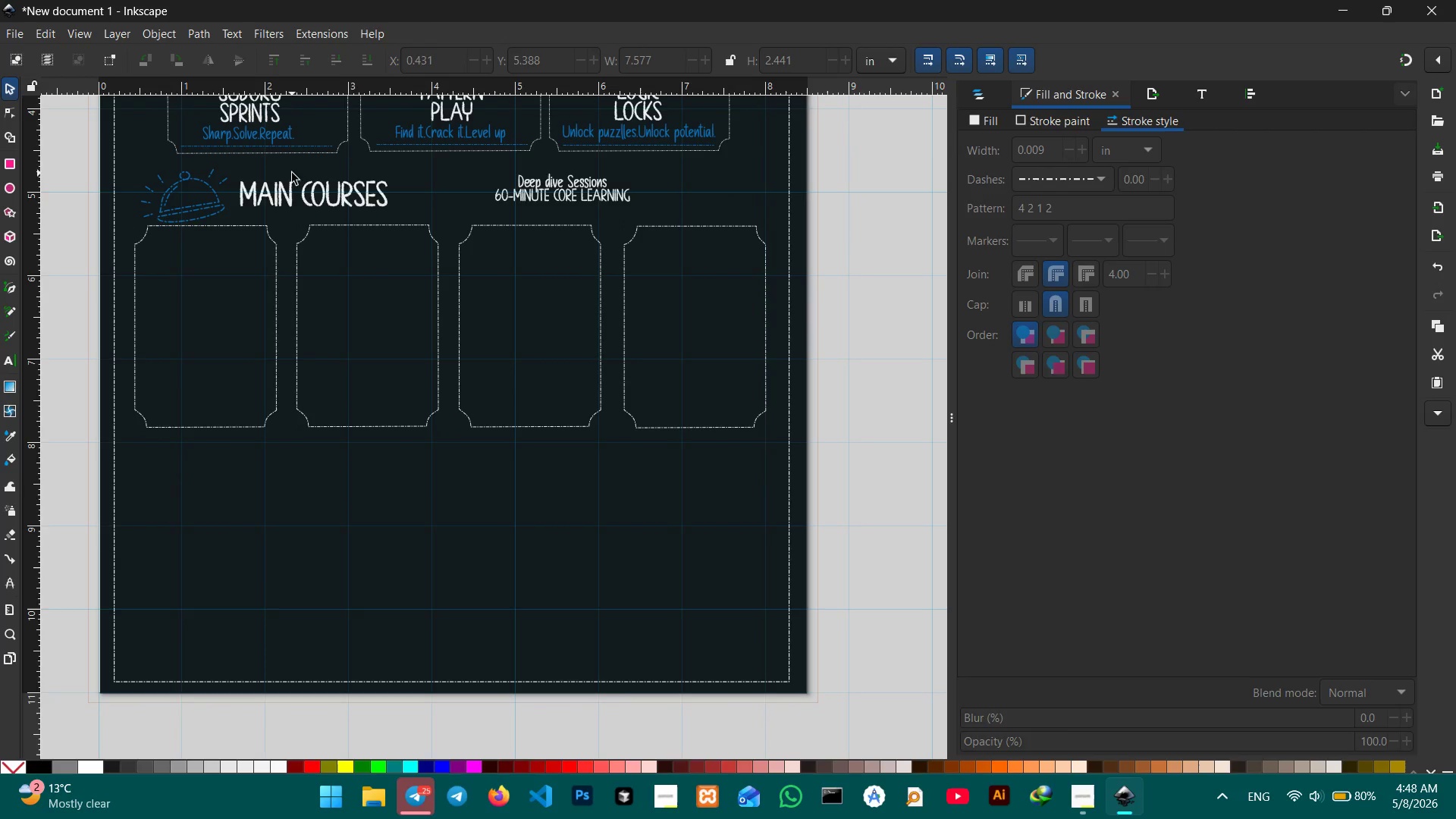 
left_click([303, 205])
 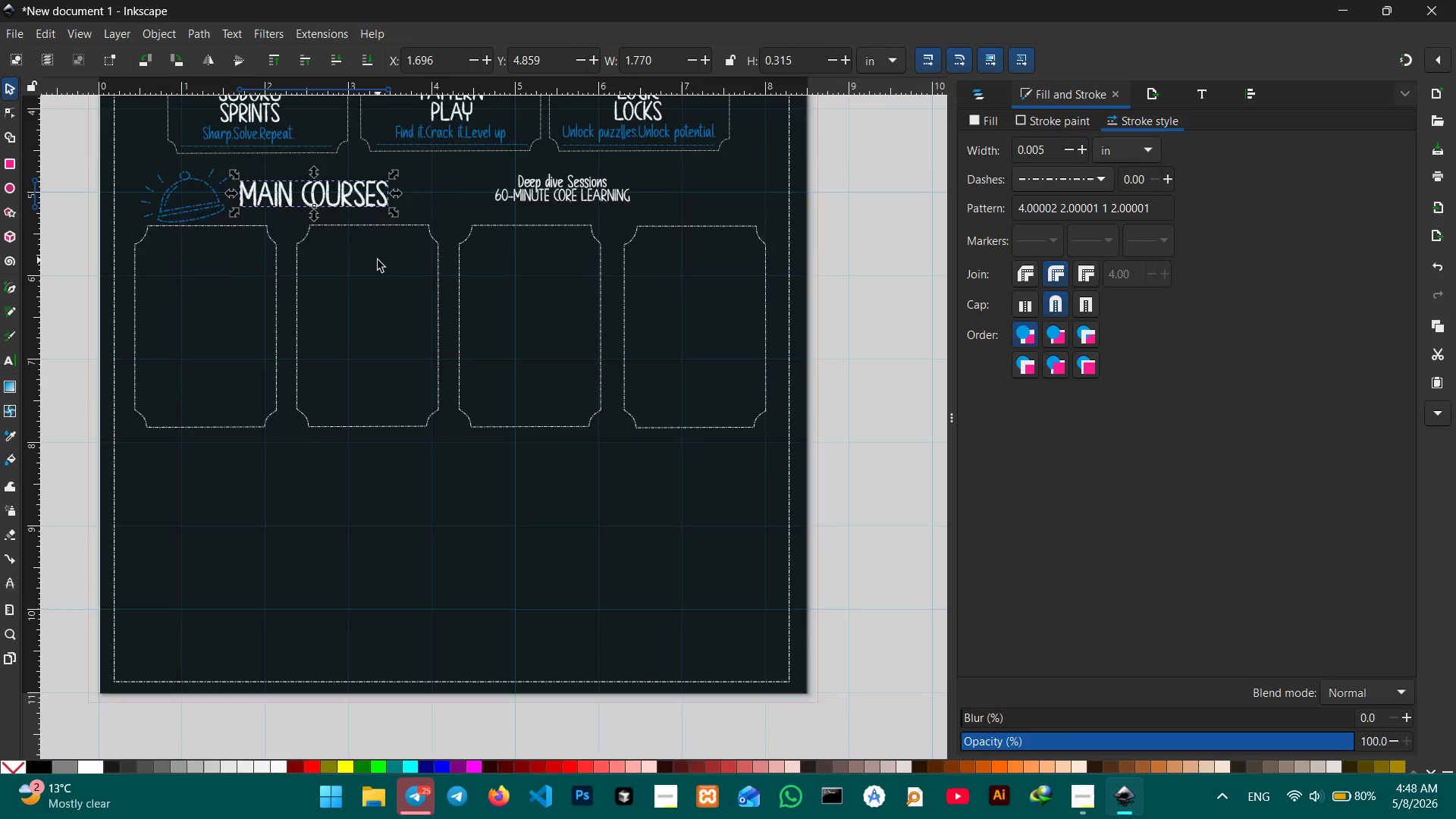 
scroll: coordinate [378, 260], scroll_direction: none, amount: 0.0
 